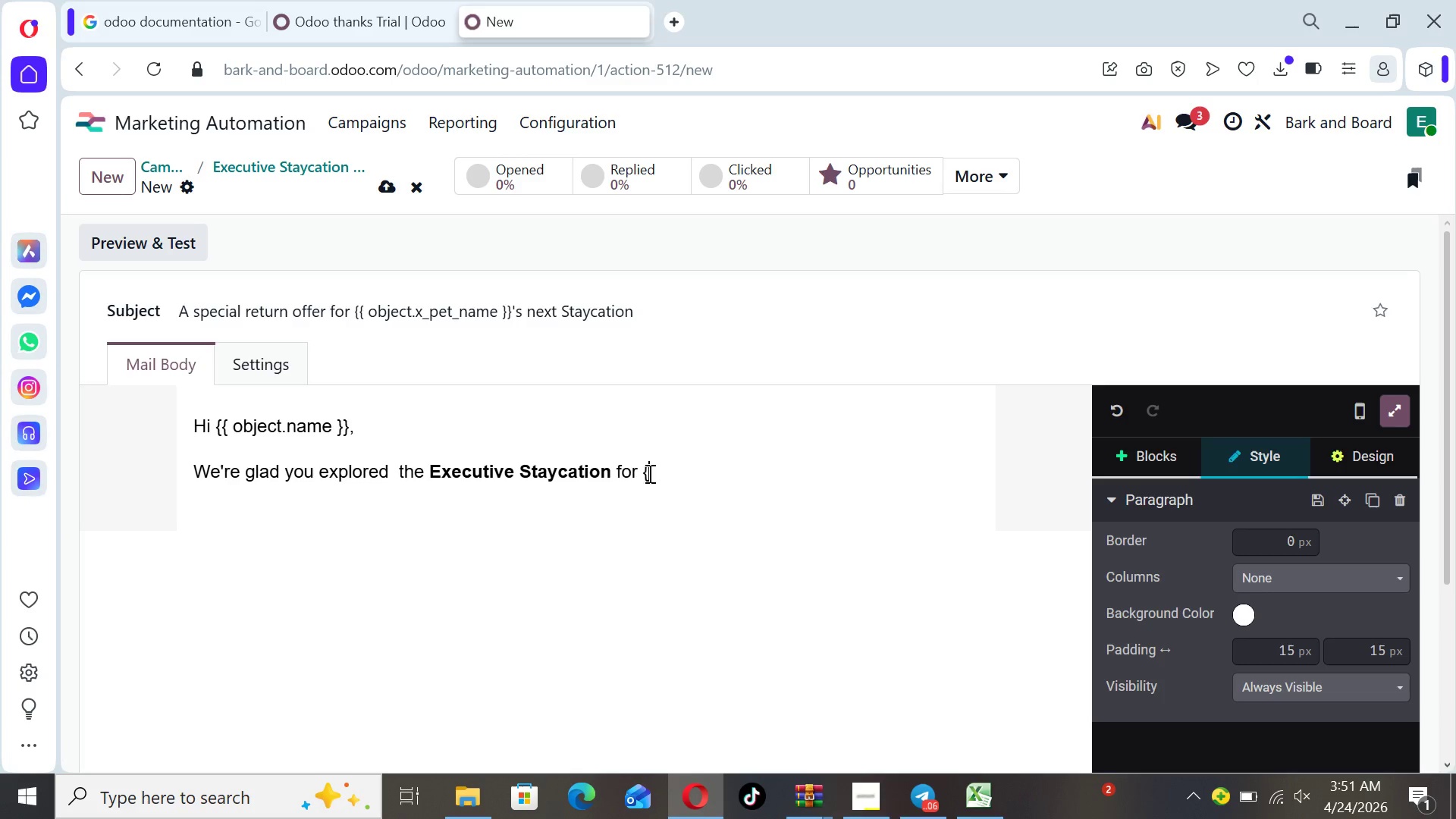 
key(Shift+BracketLeft)
 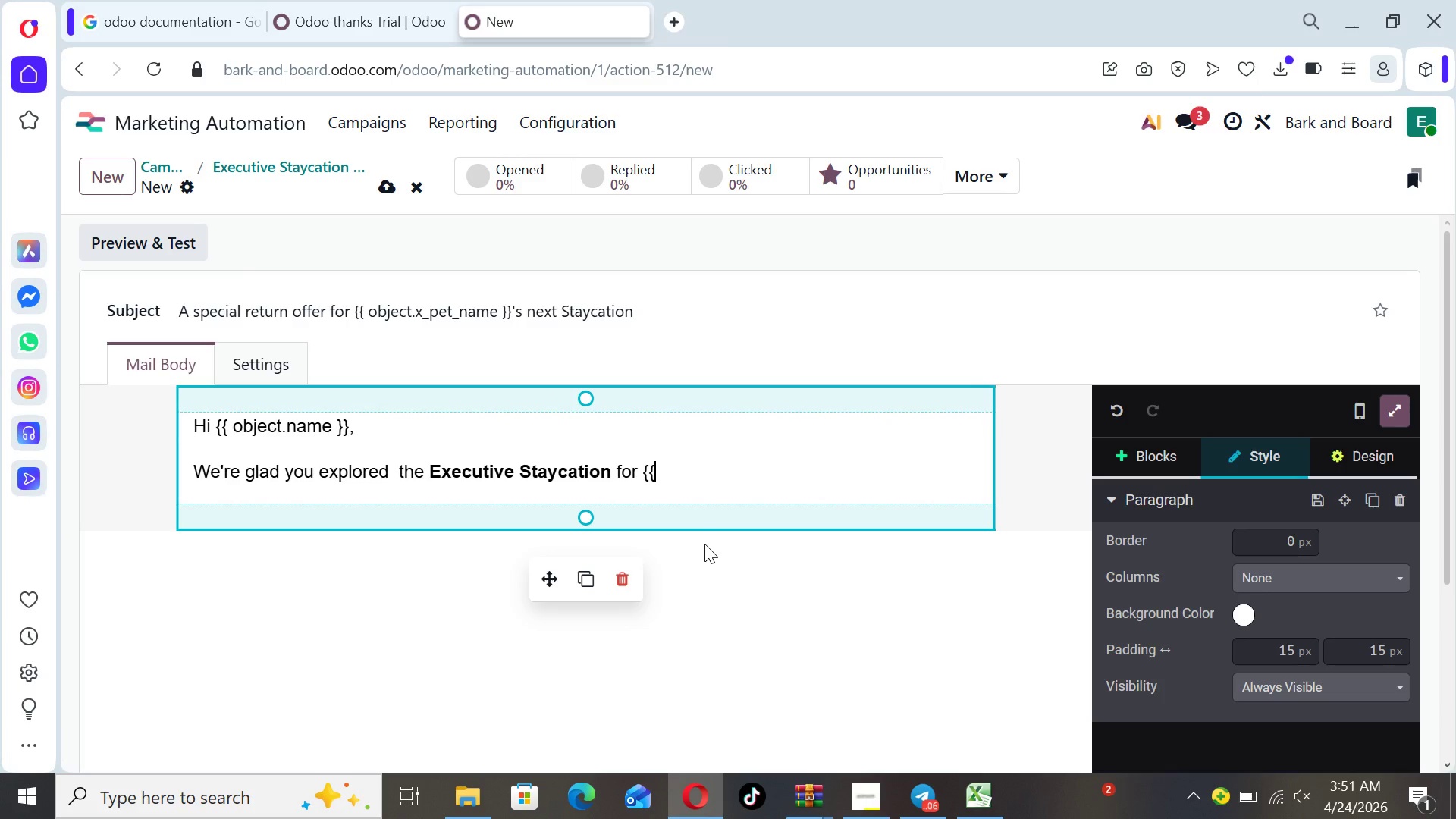 
type(object)
 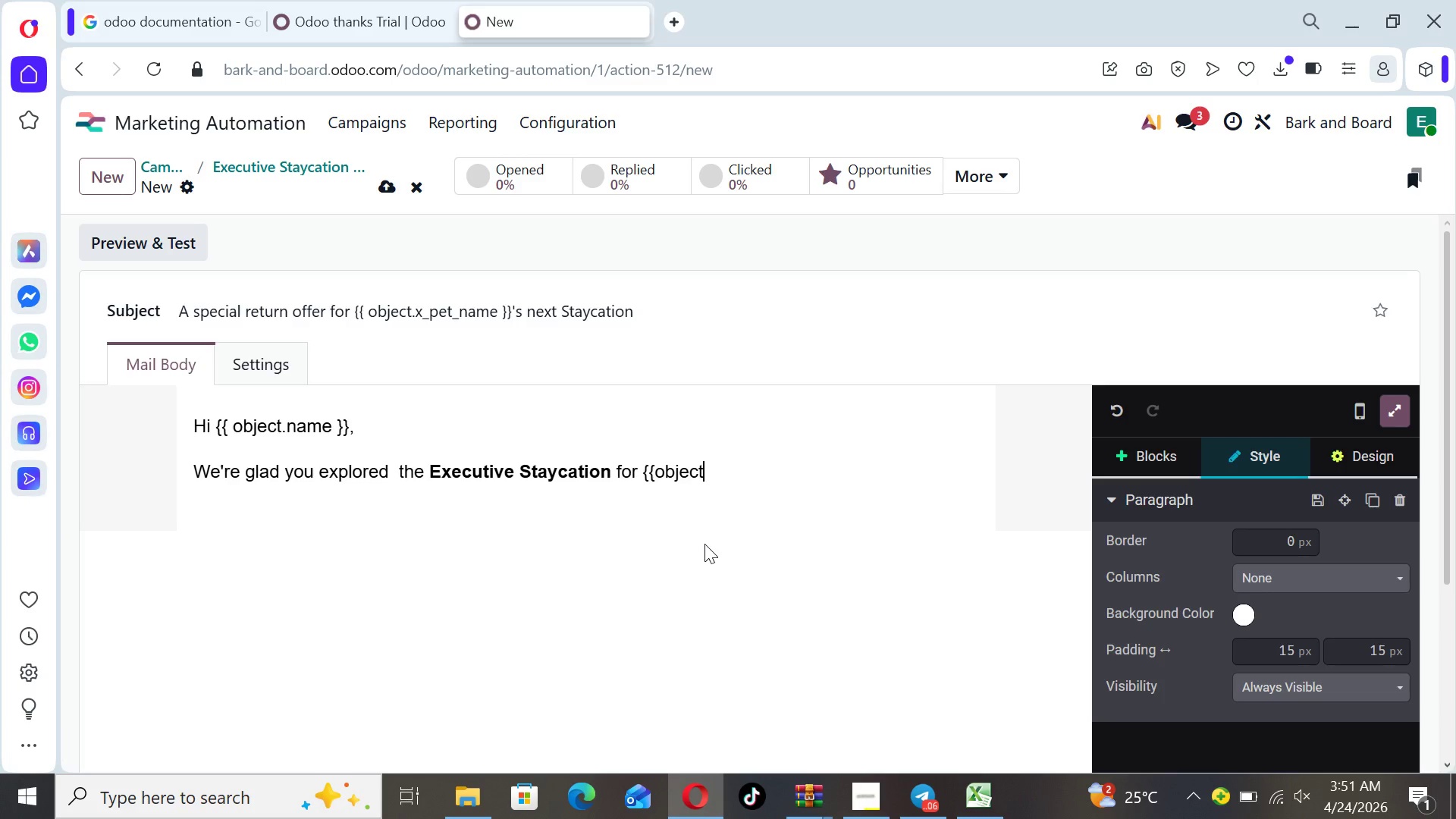 
type(.x_pett)
key(Backspace)
type(_name }})
 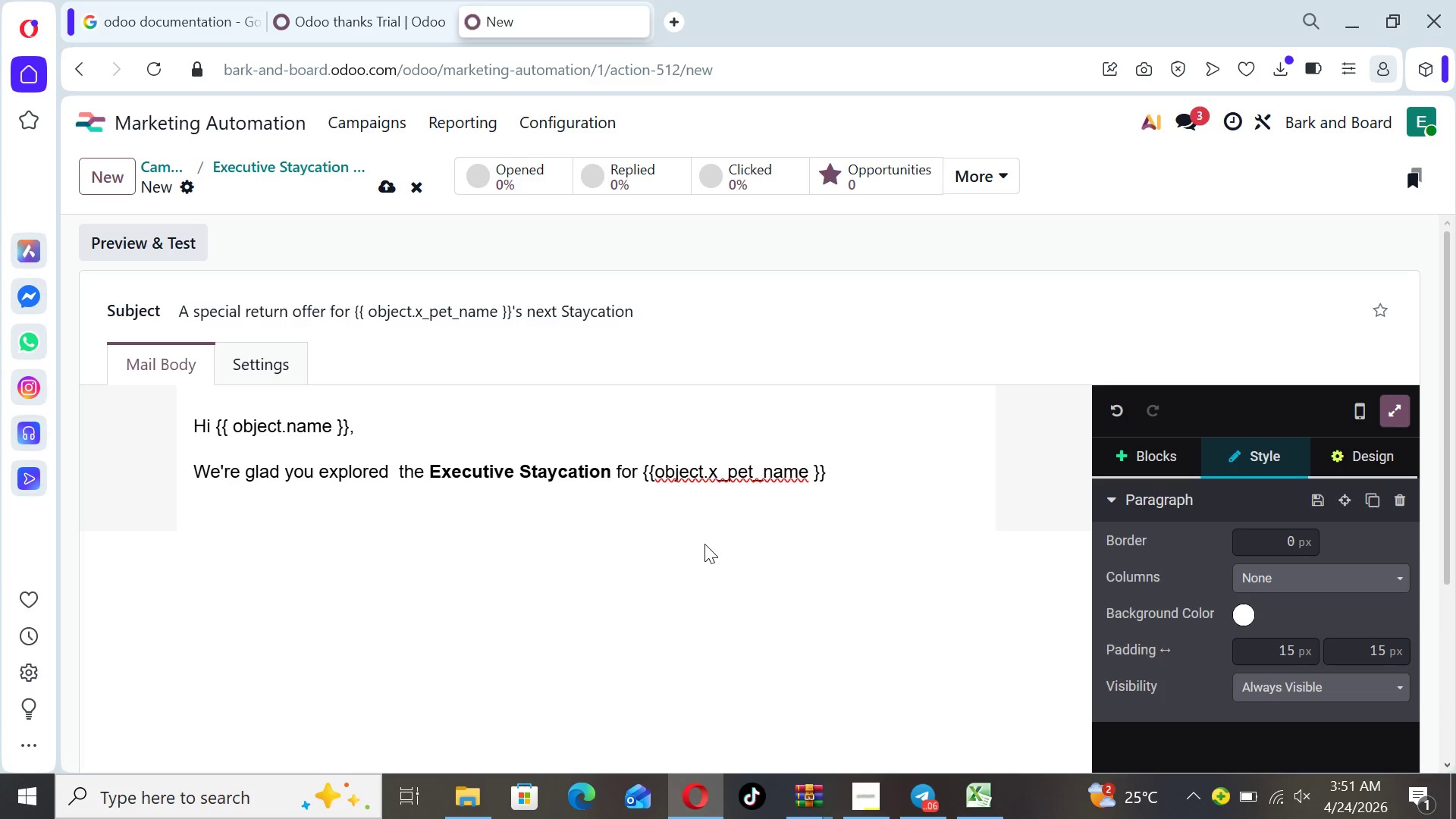 
key(Period)
 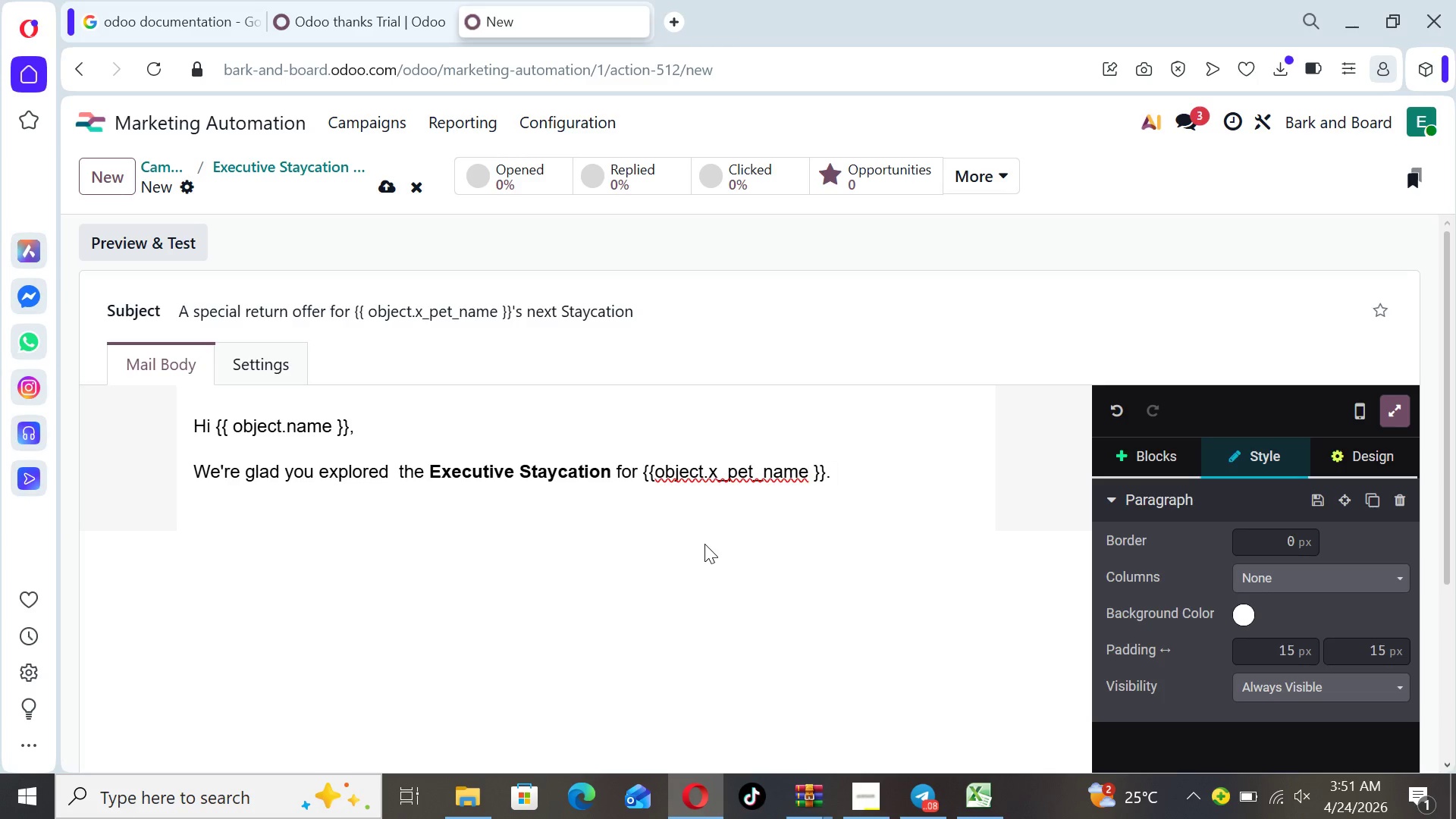 
key(Enter)
 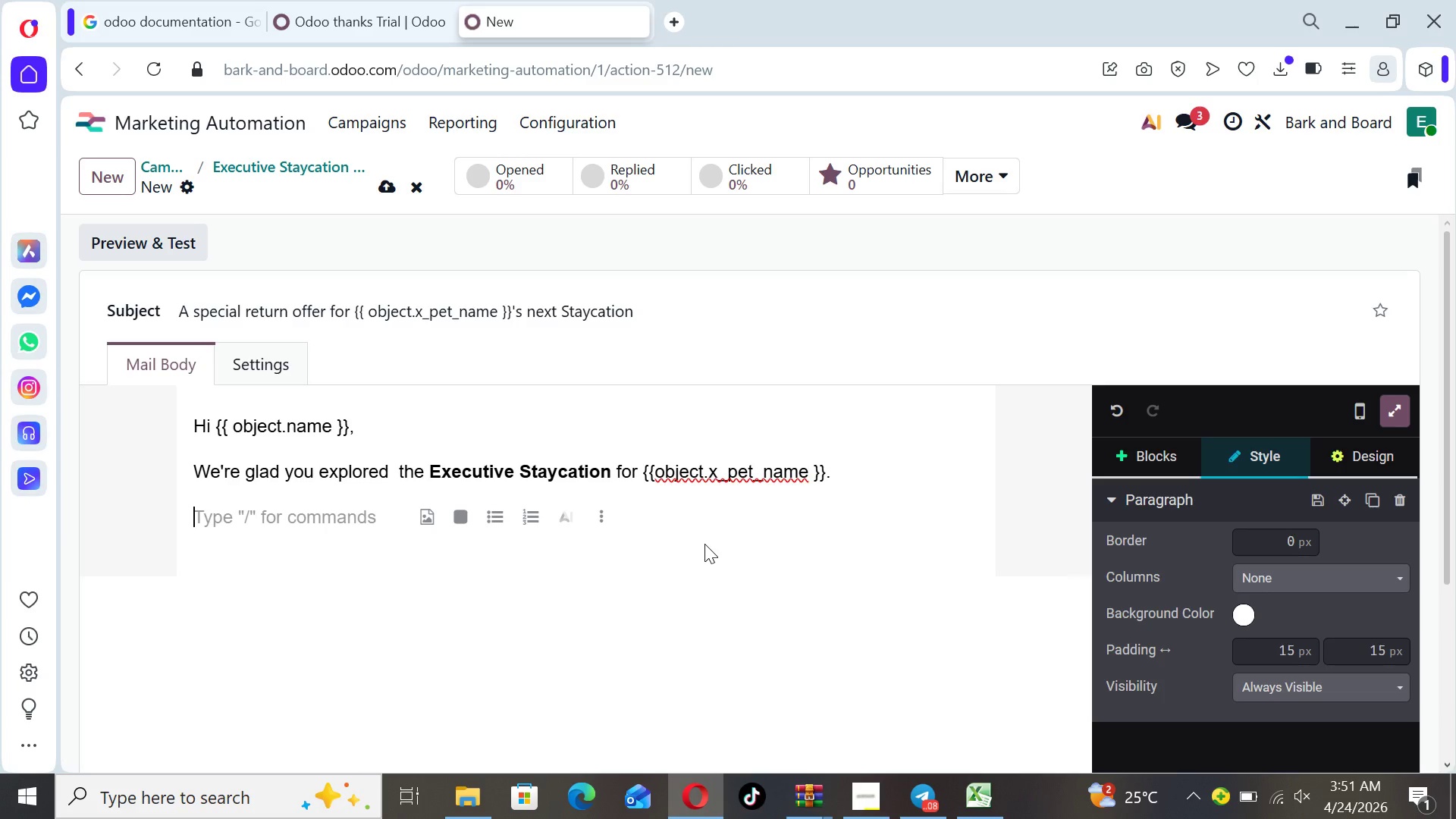 
type(Based on your past)
 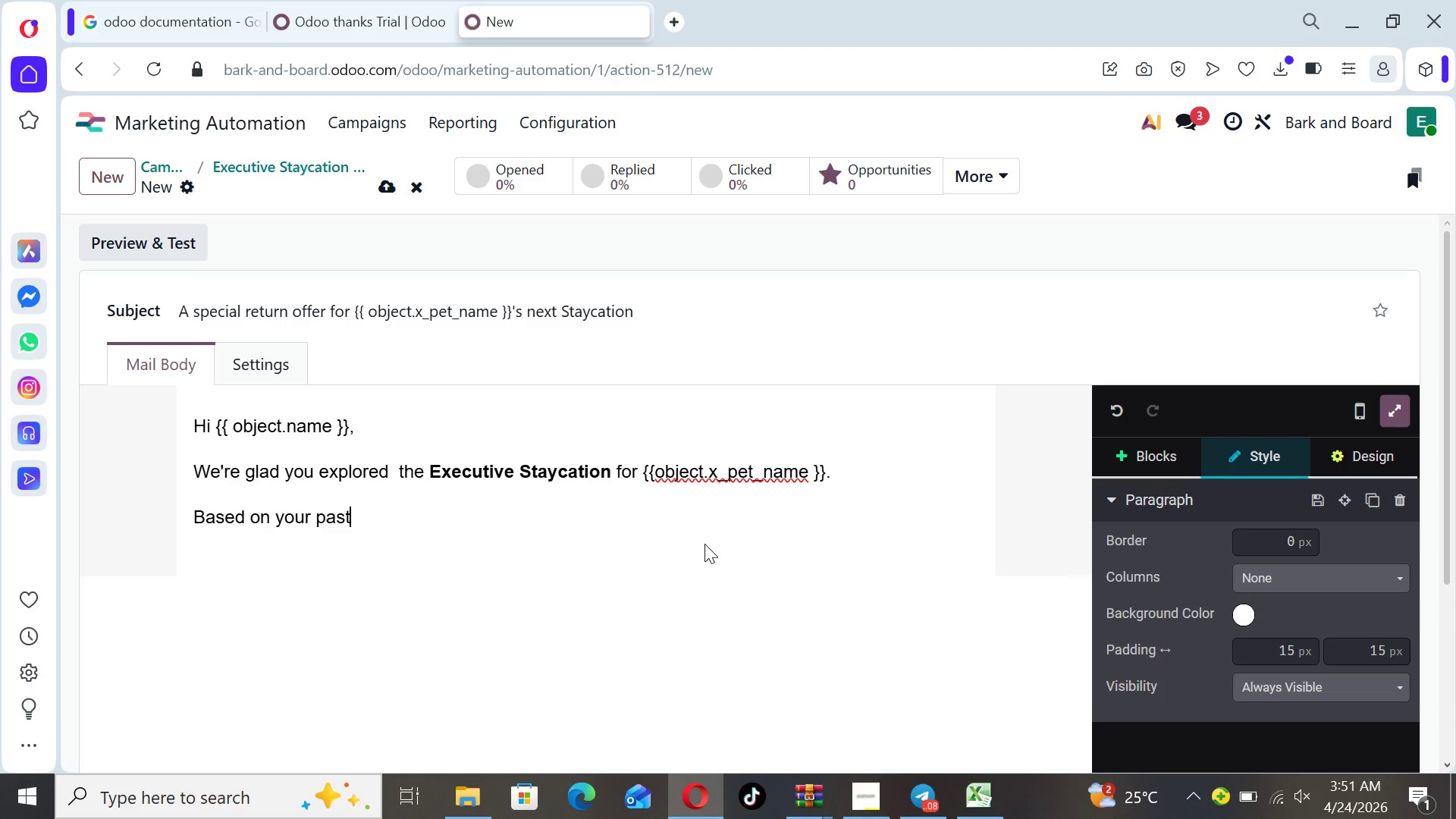 
type( visit on )
 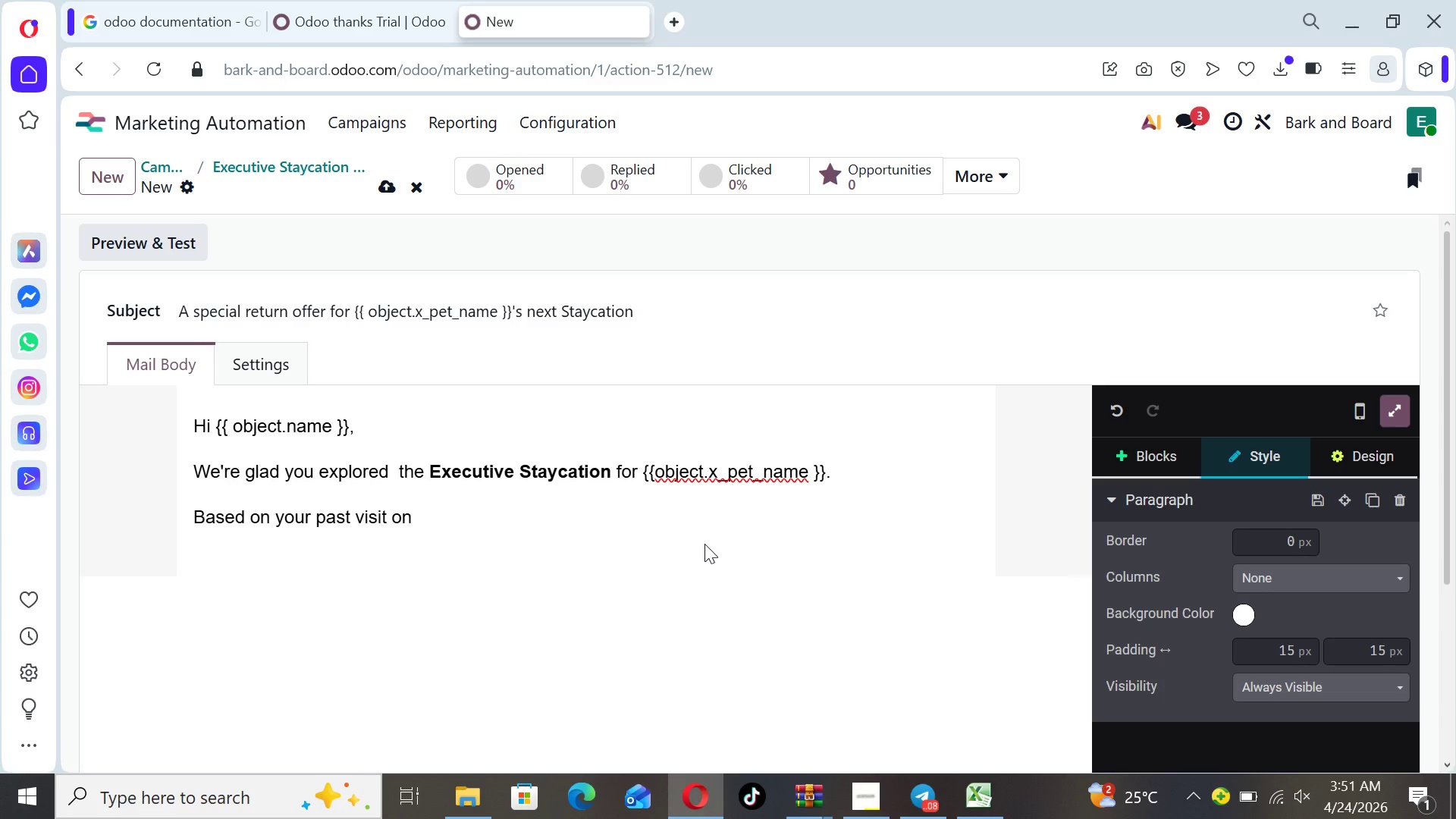 
wait(6.78)
 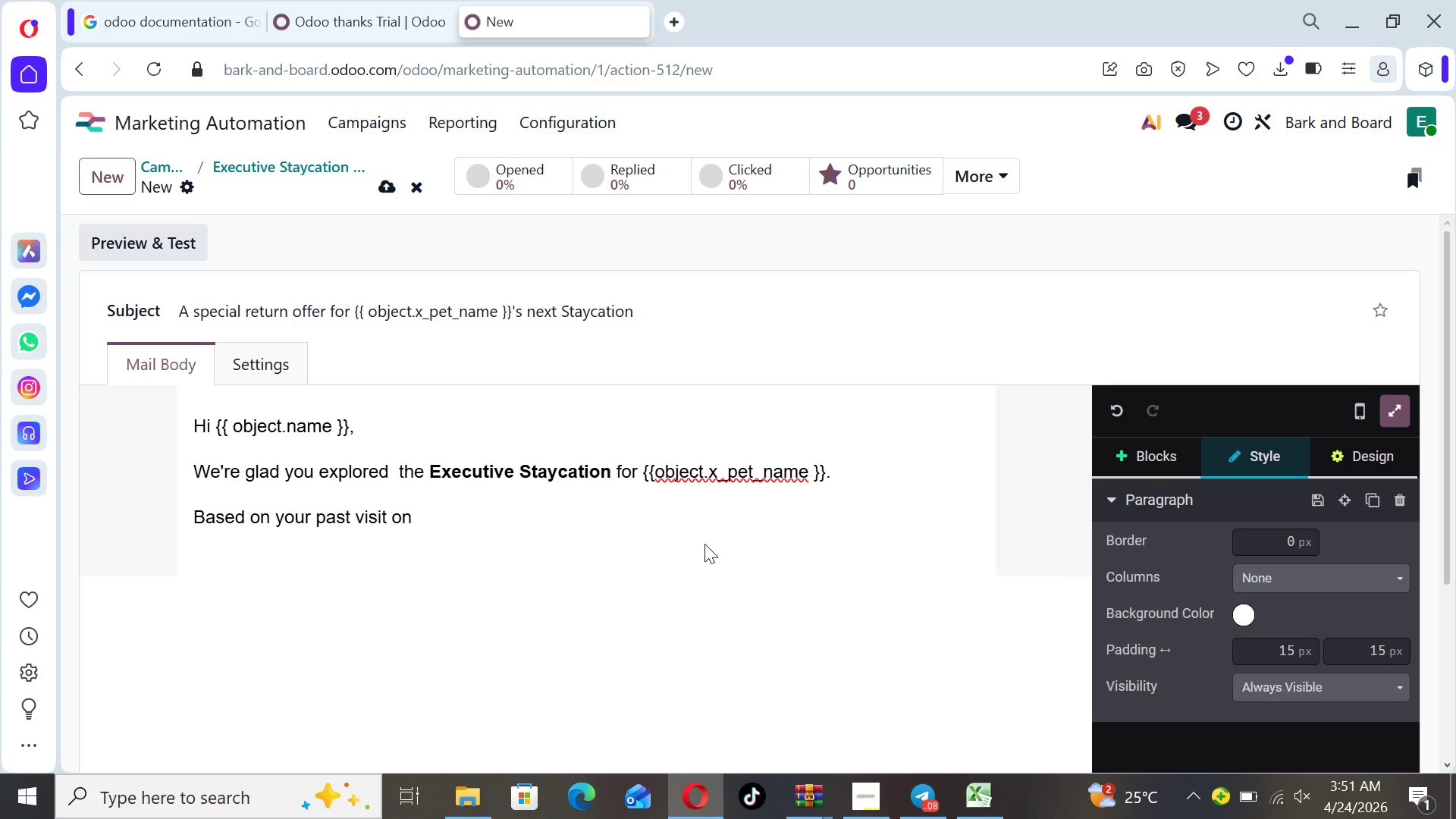 
type({{ object.x_)
 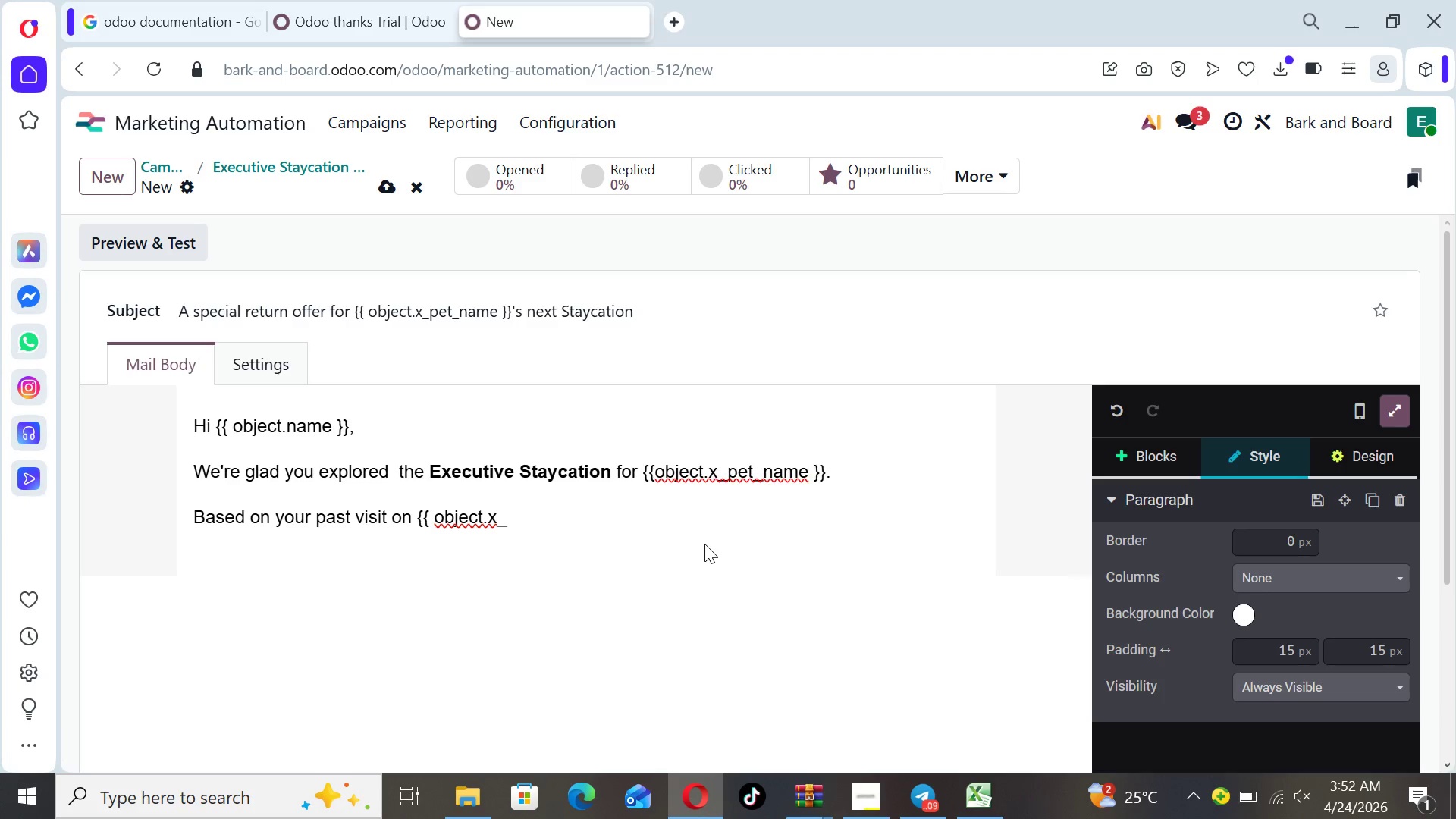 
type(last_service_date }})
 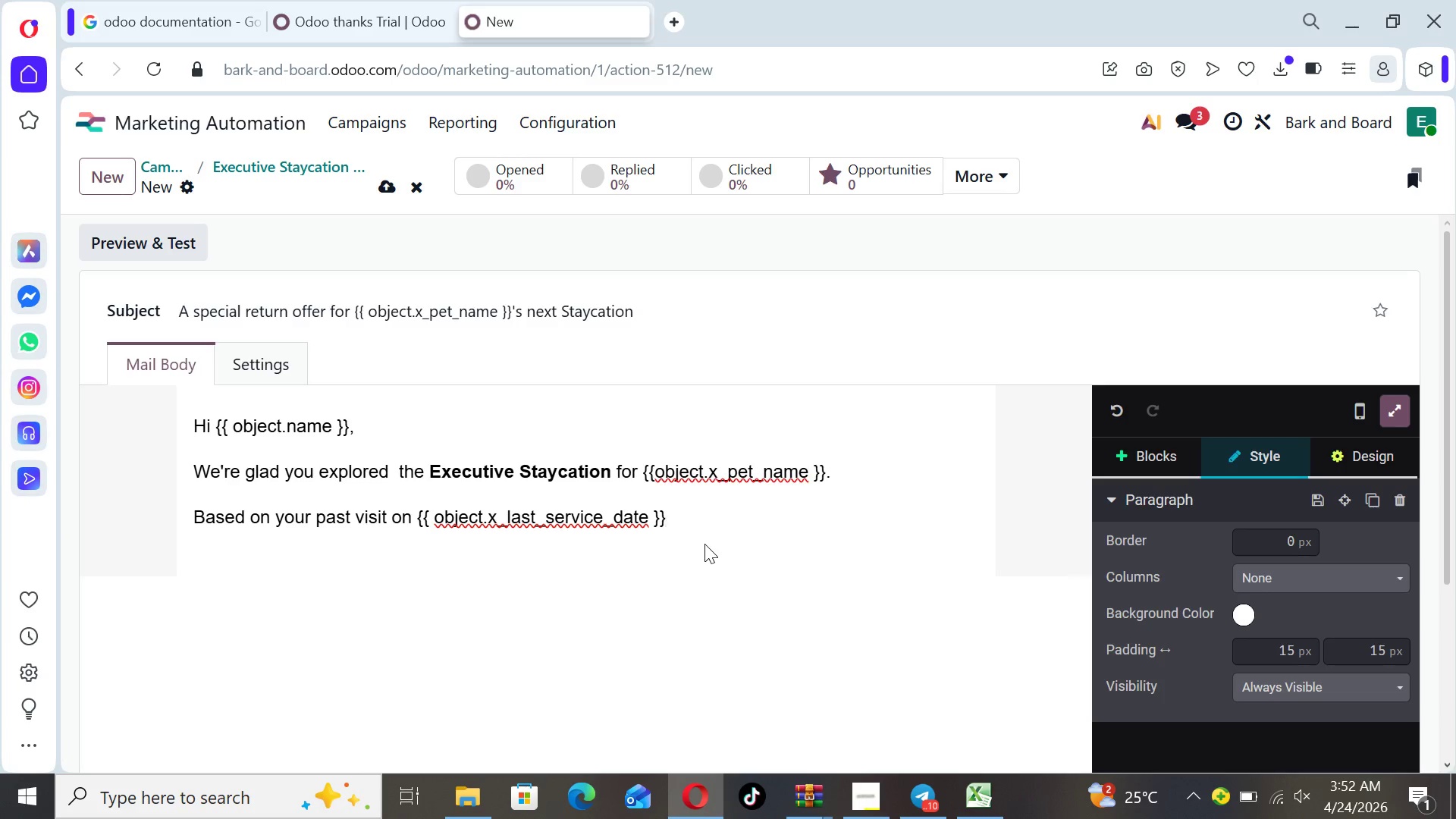 
type(, we'd love to welcome )
 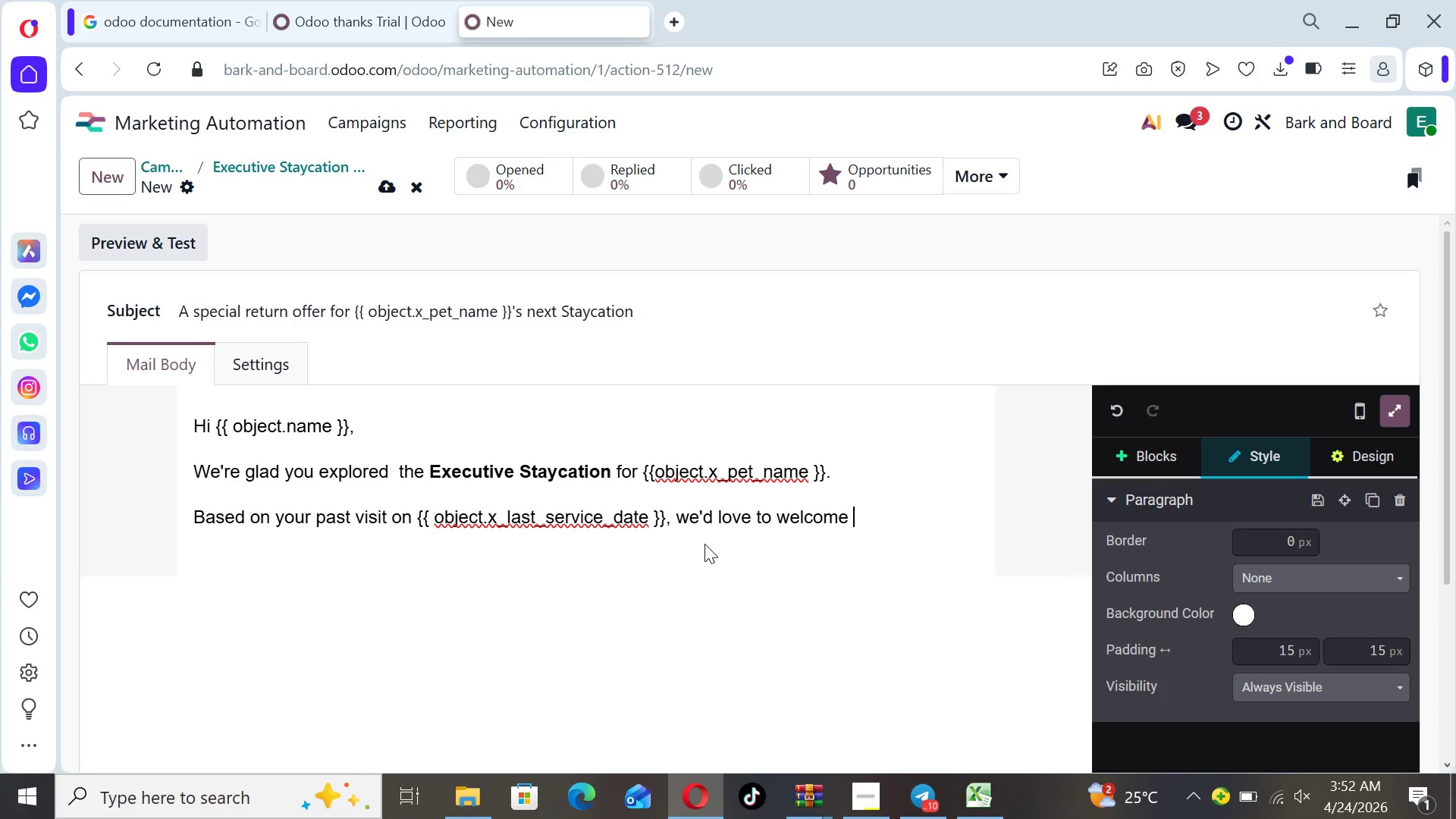 
type(you back with something special.)
 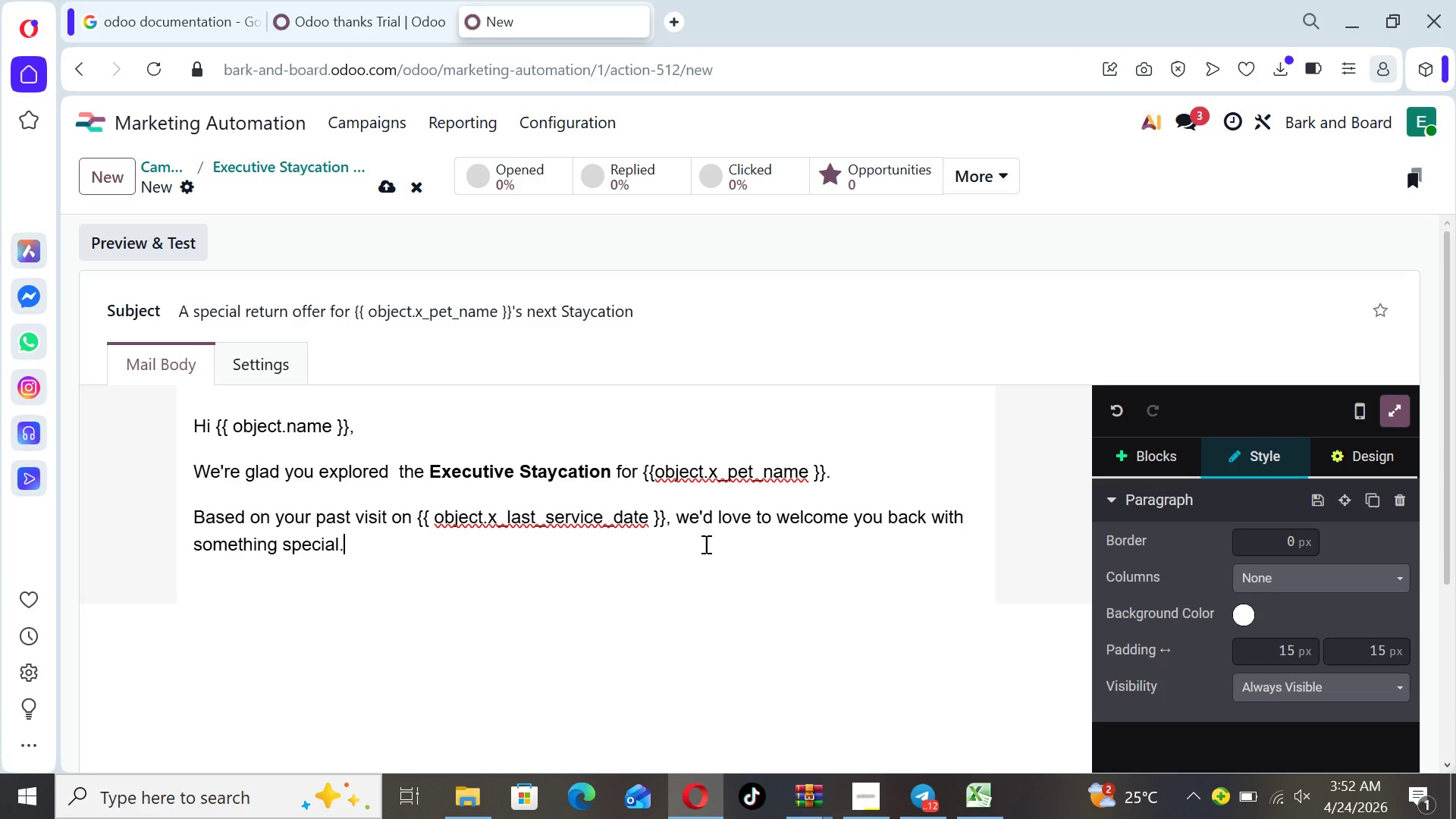 
key(Enter)
 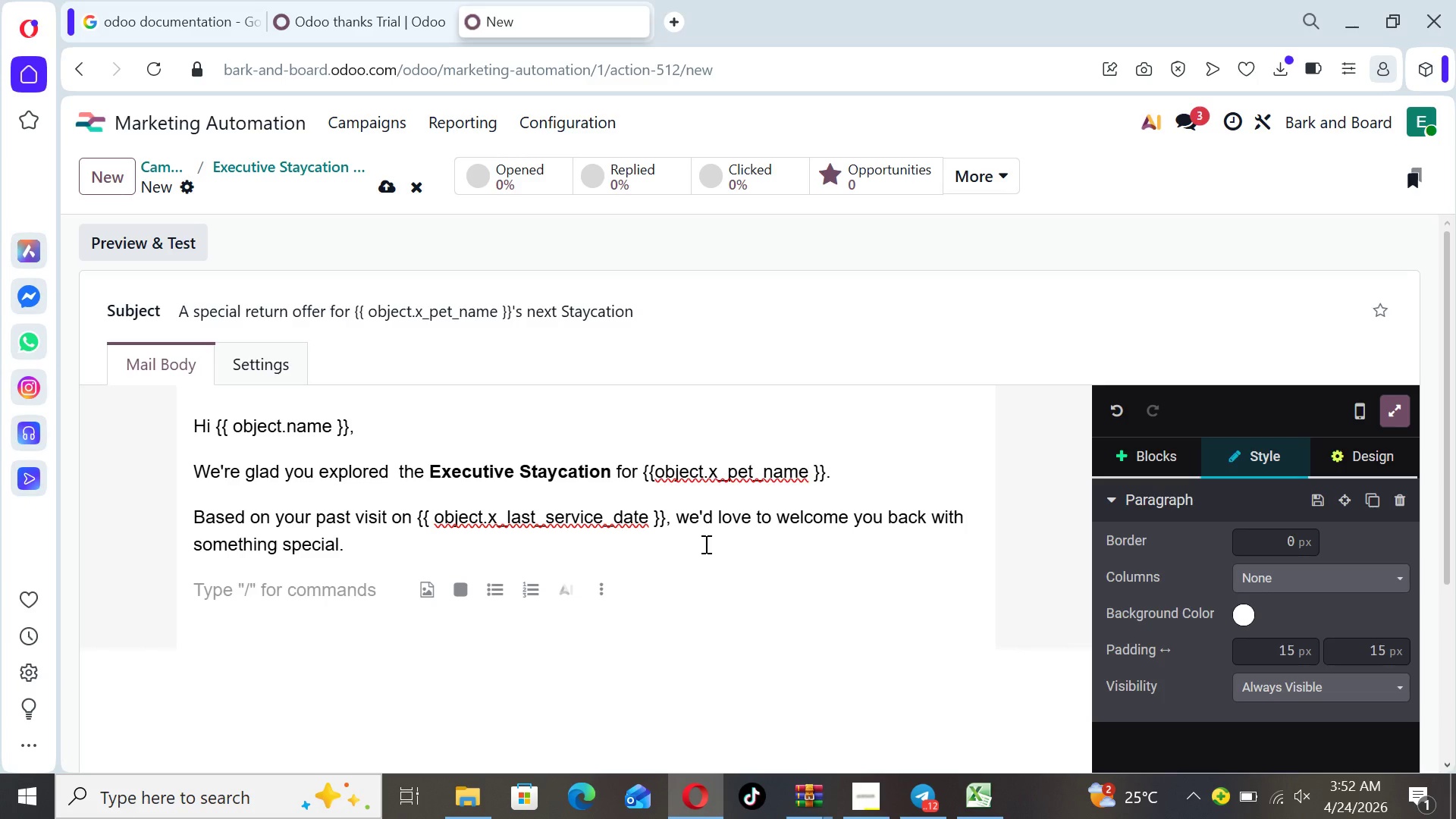 
type(For returning pet parents like you)
 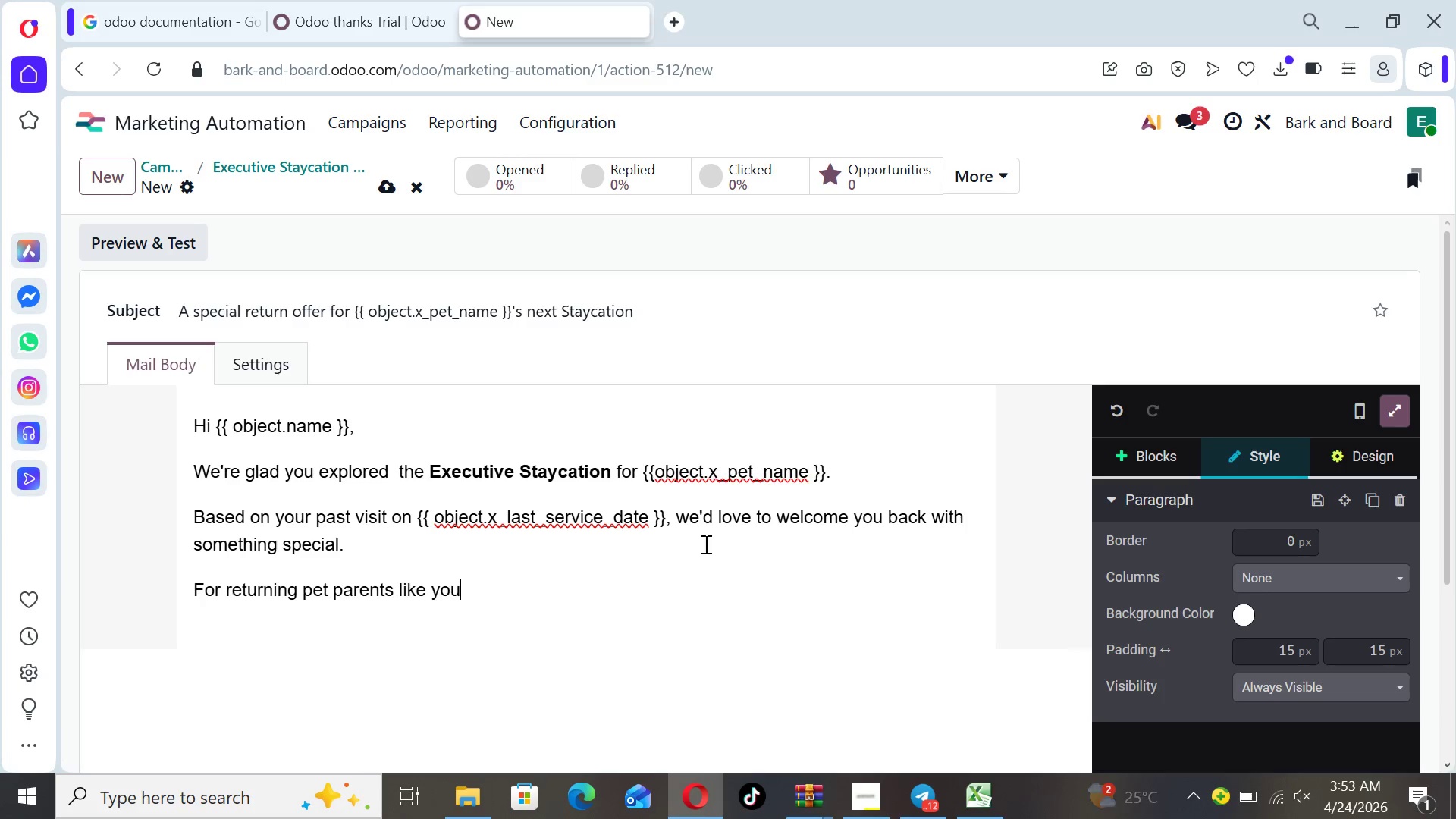 
wait(6.06)
 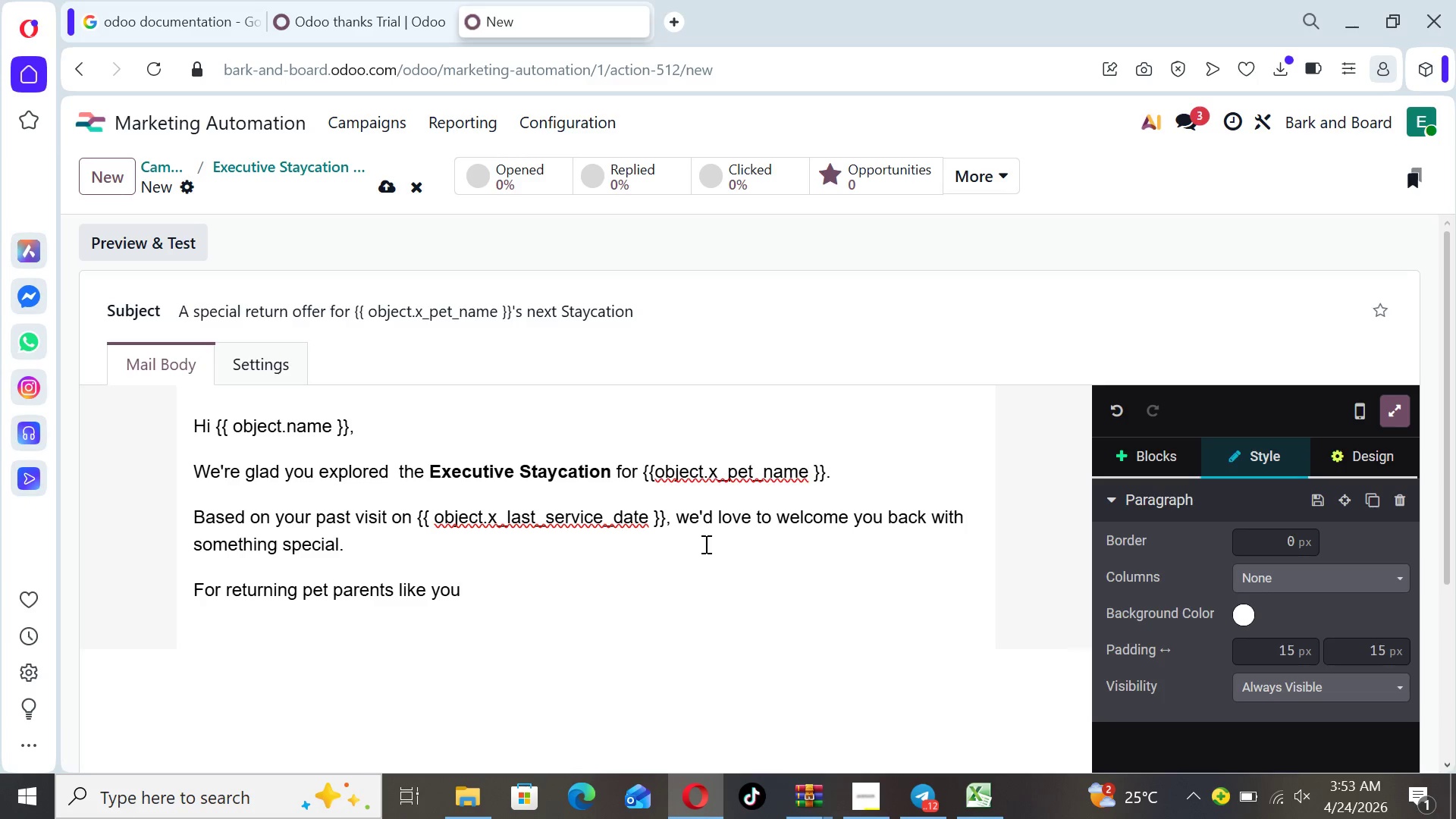 
type(, we're offering )
 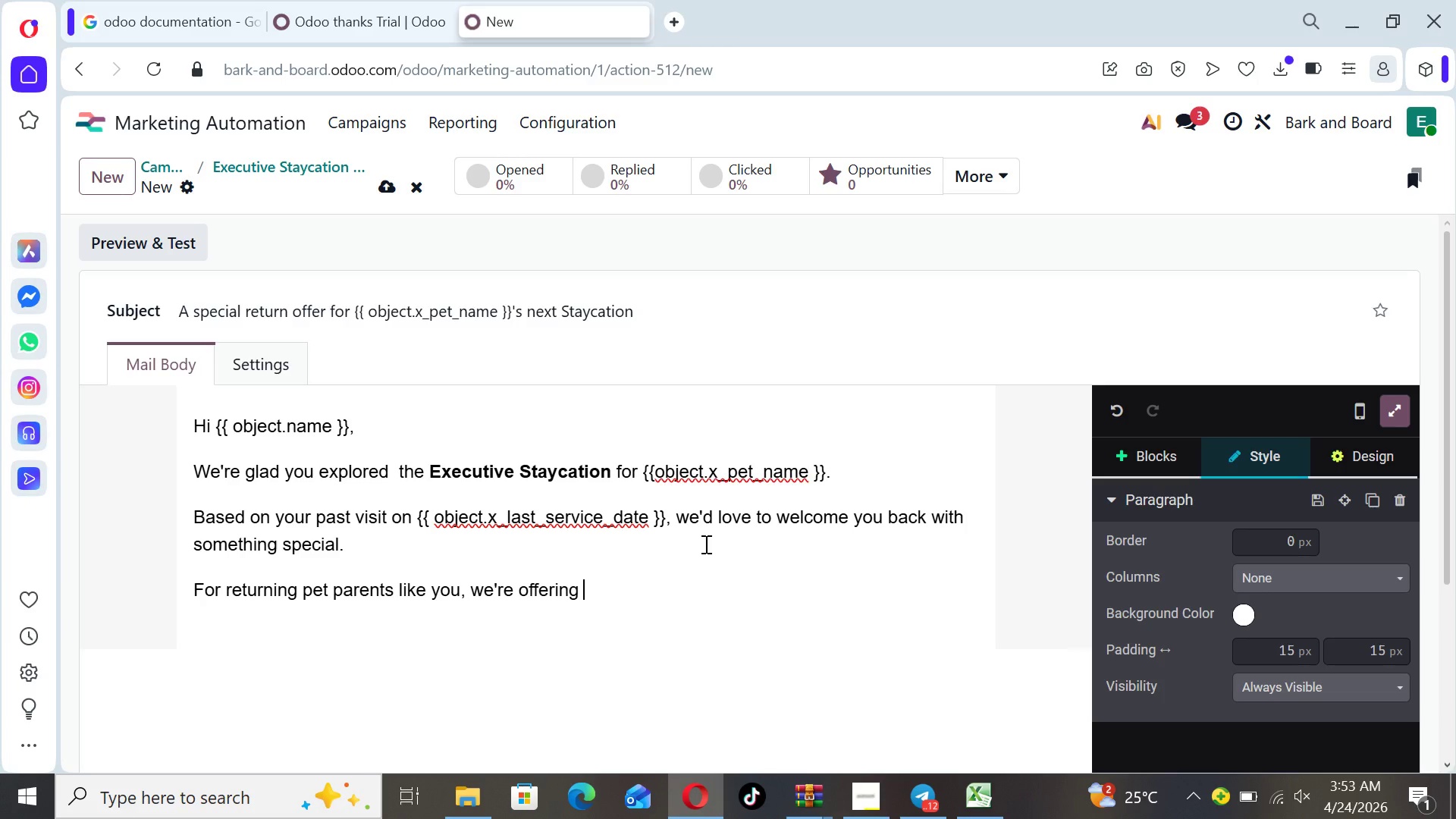 
key(Space)
 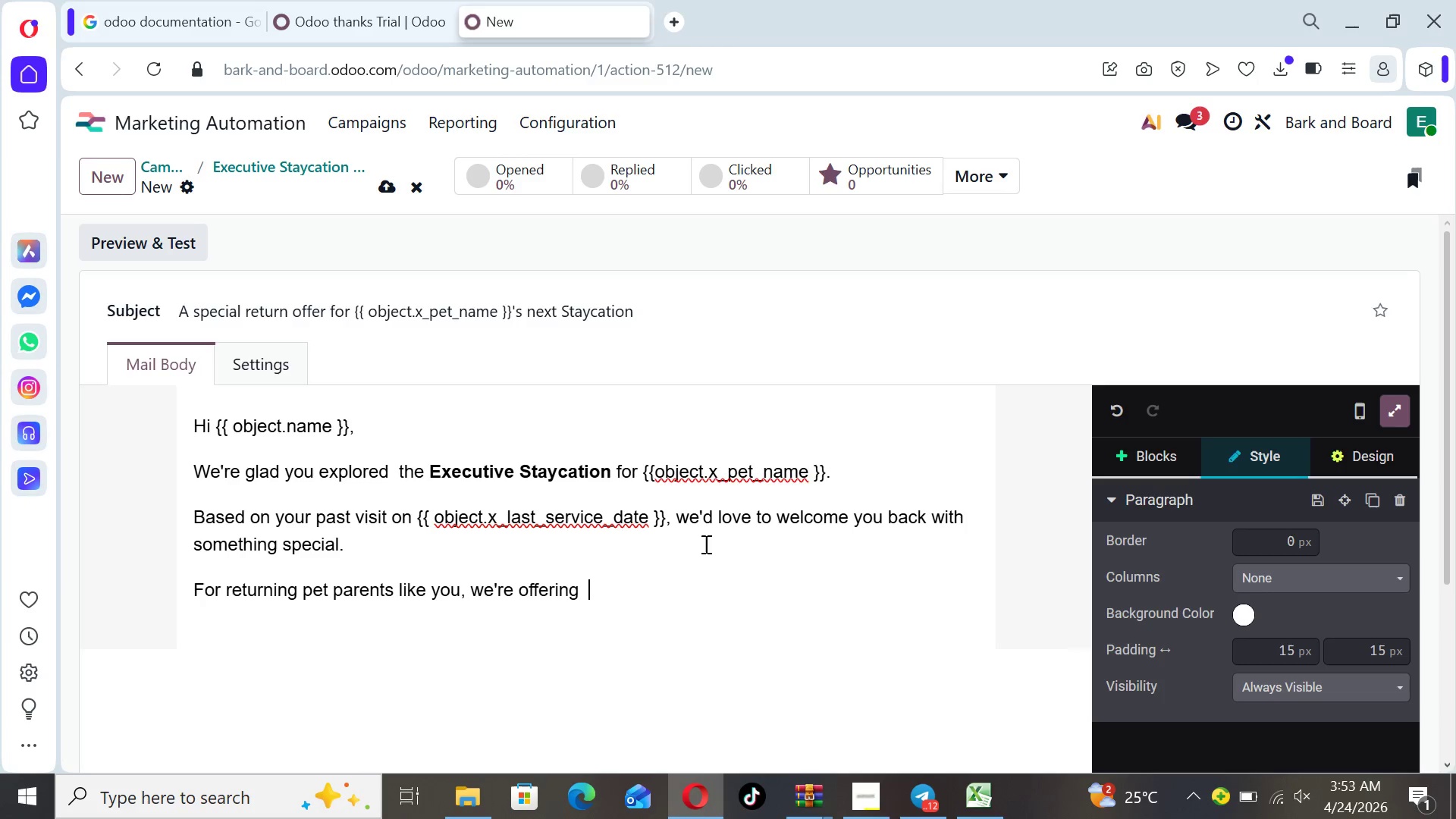 
key(A)
 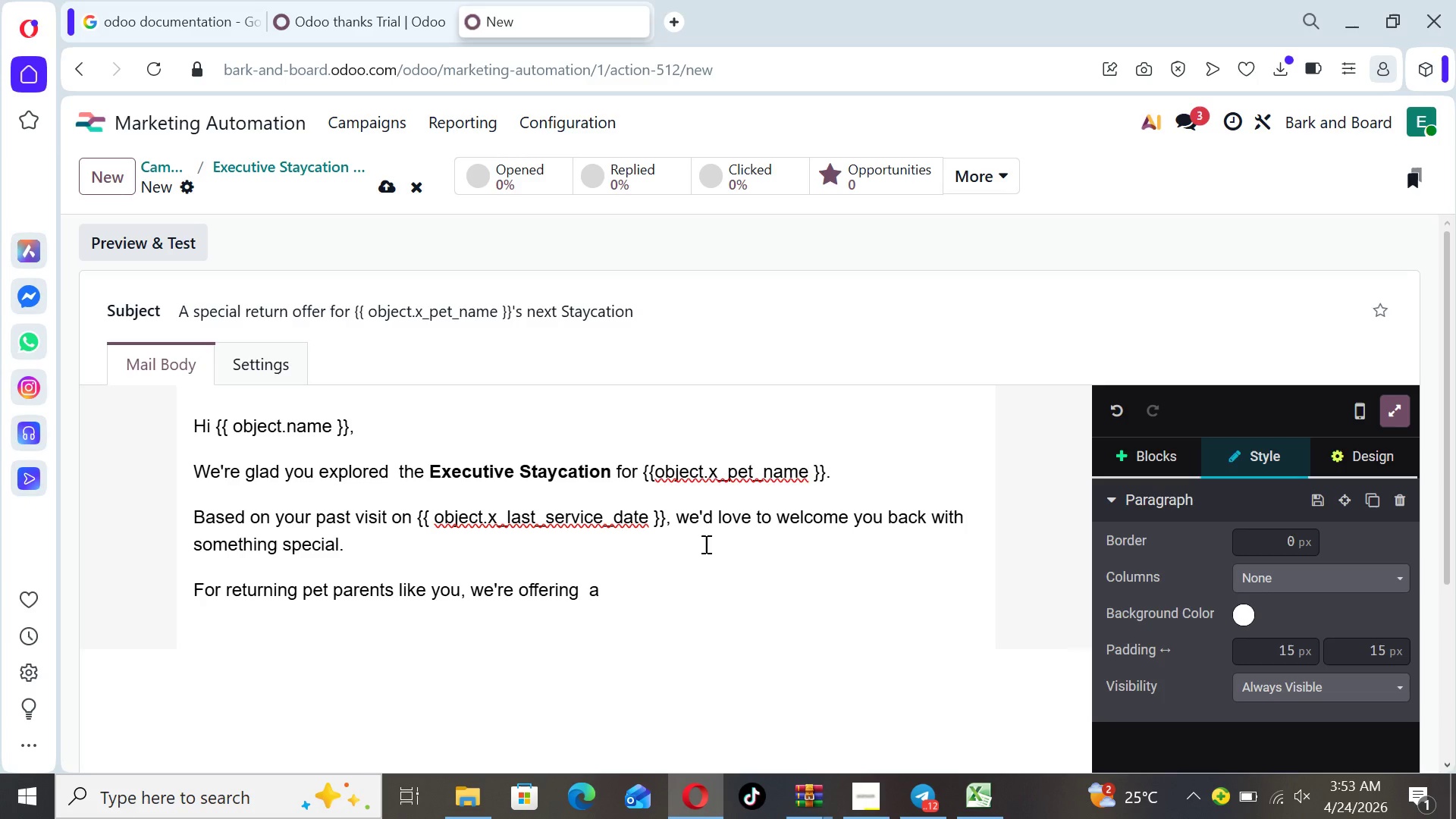 
key(Shift+ShiftLeft)
 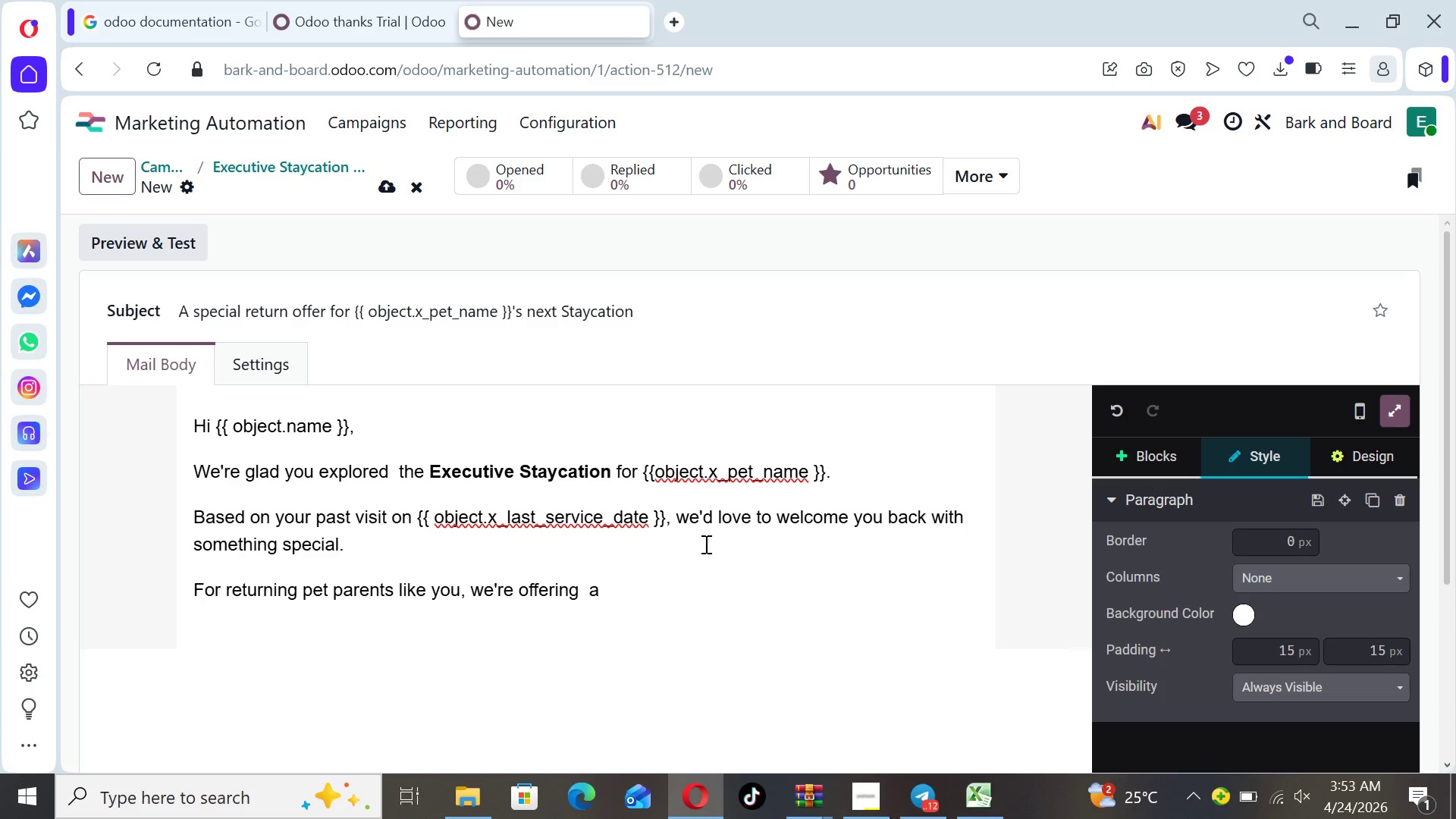 
key(Shift+Semicolon)
 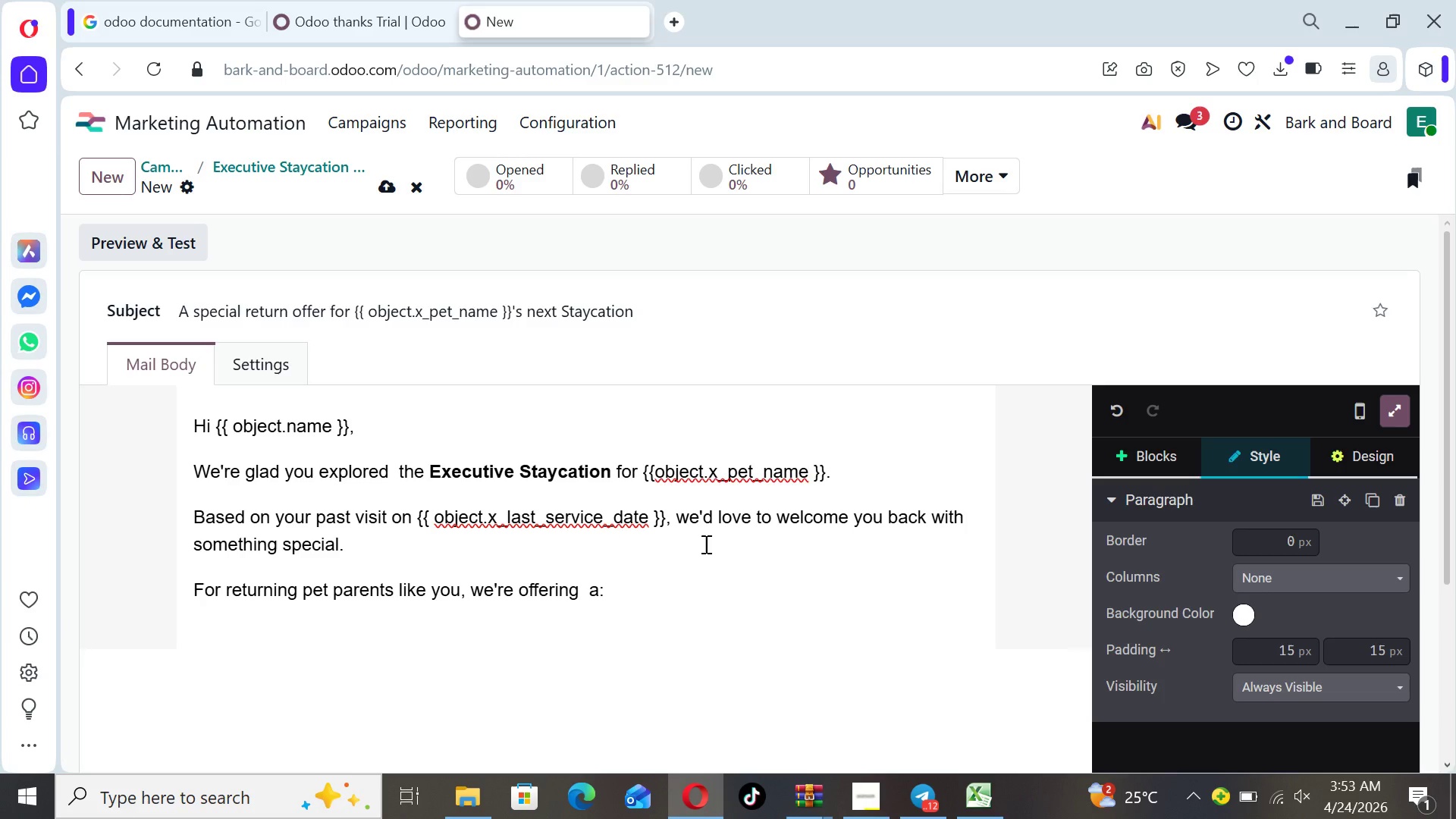 
key(Enter)
 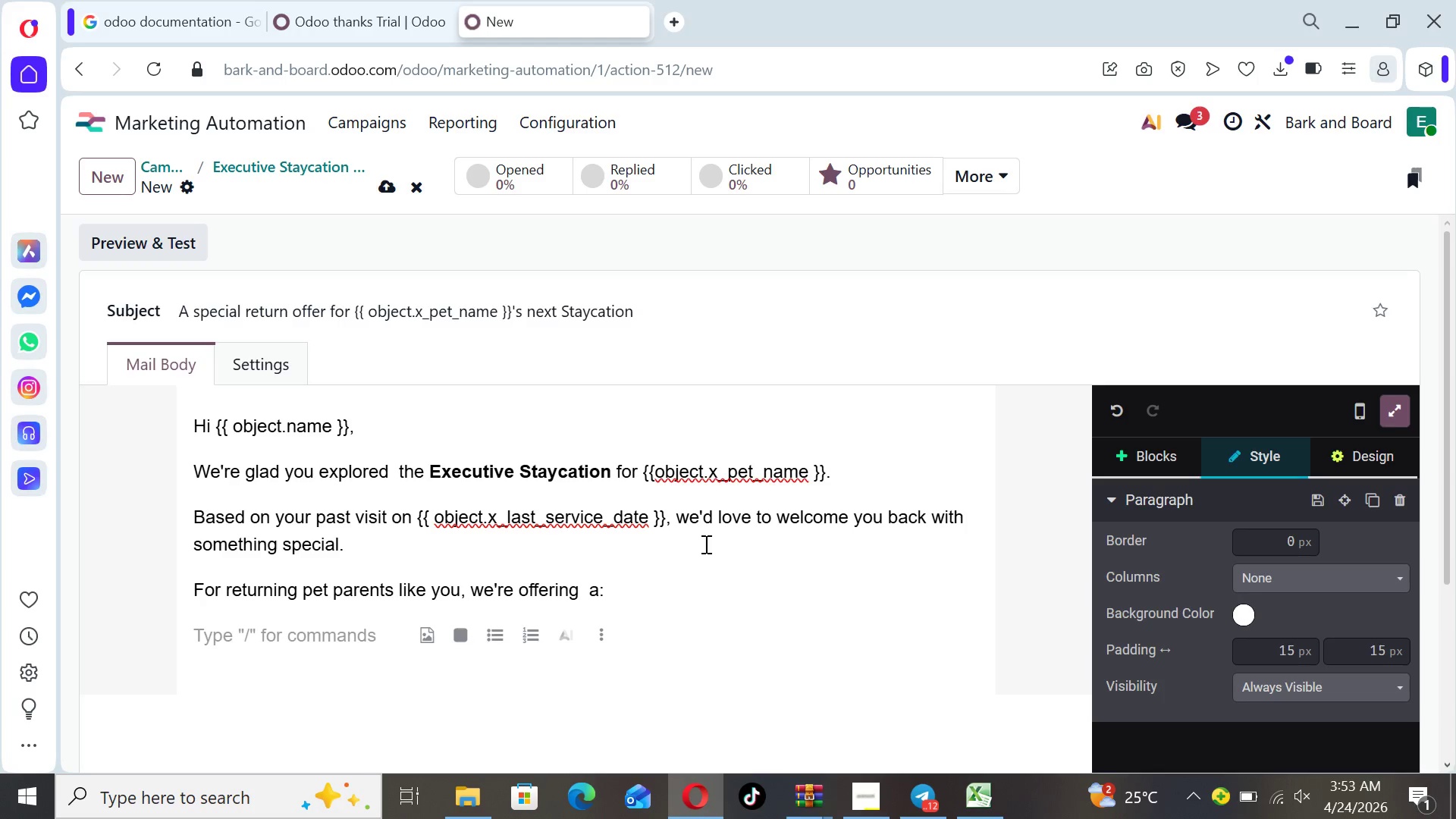 
wait(10.88)
 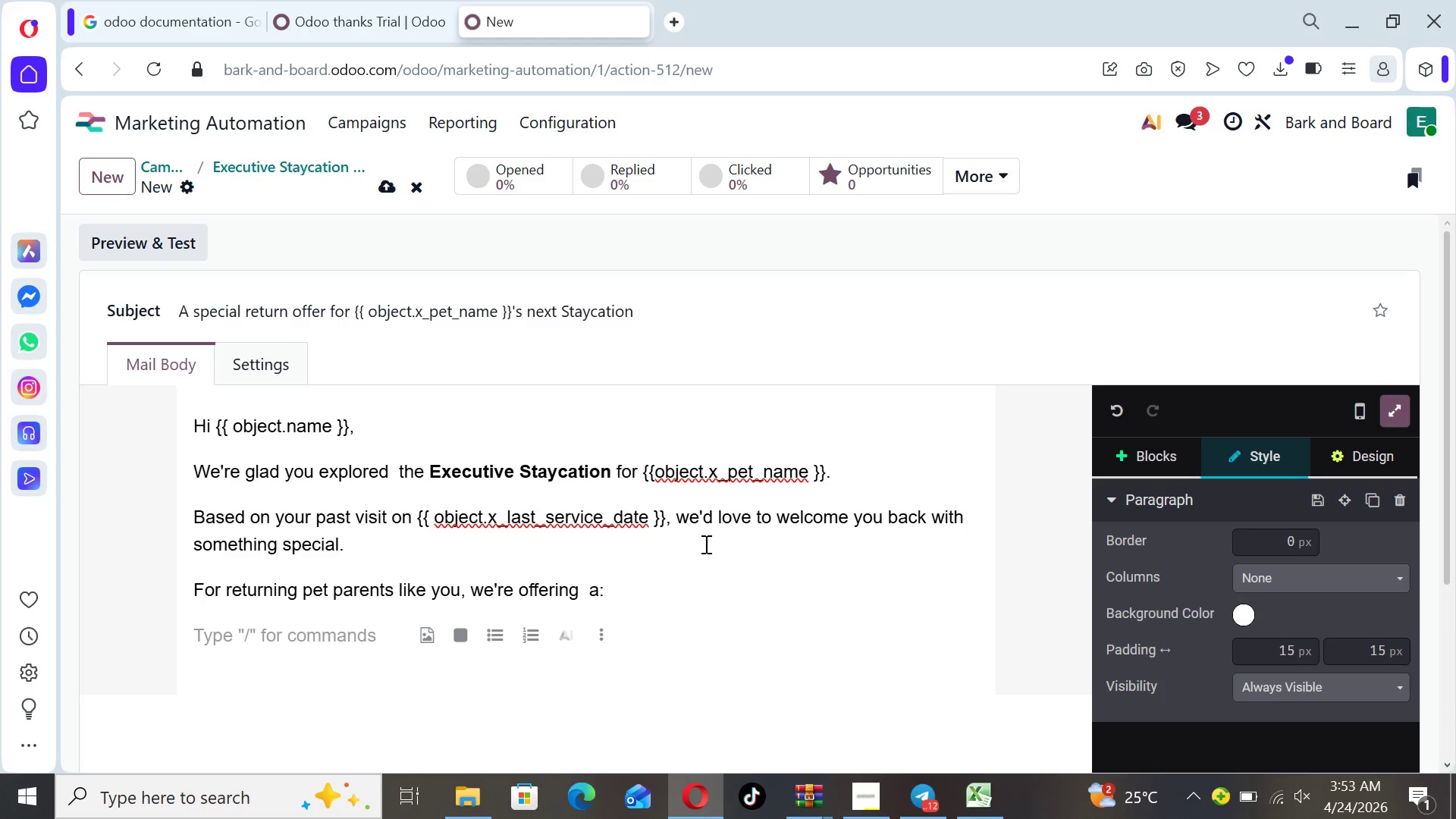 
key(Minus)
 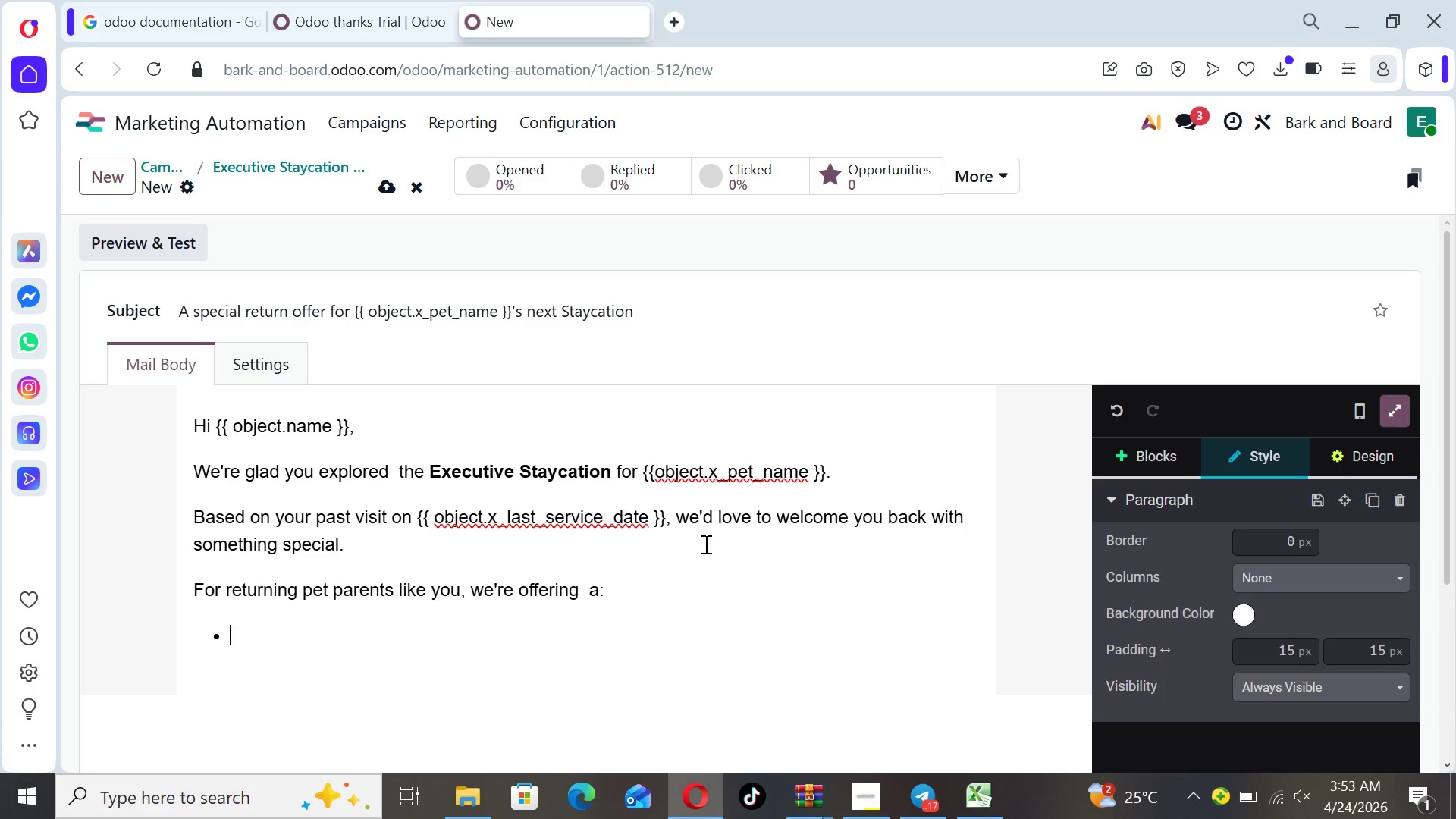 
key(Space)
 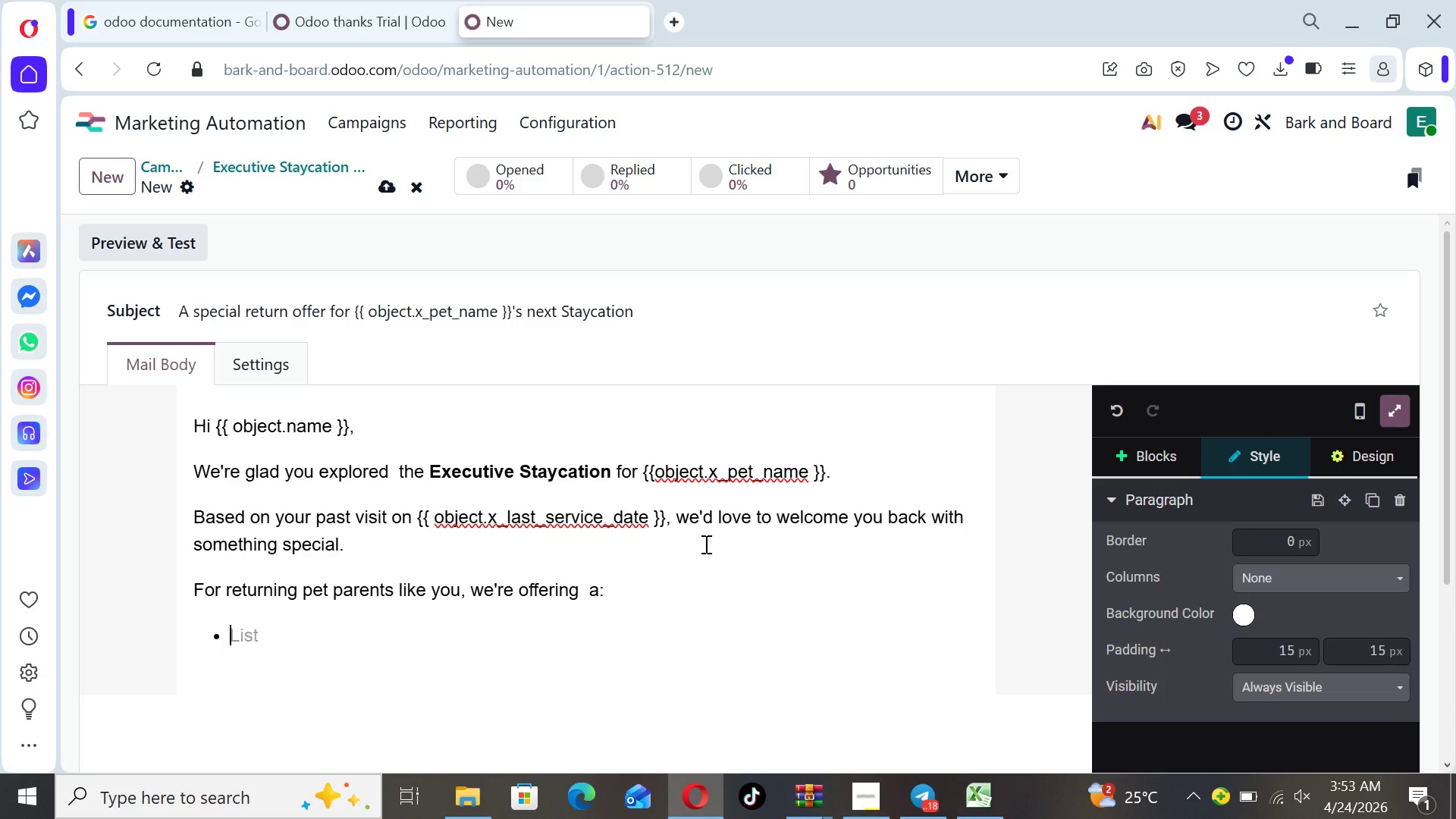 
type(15)
 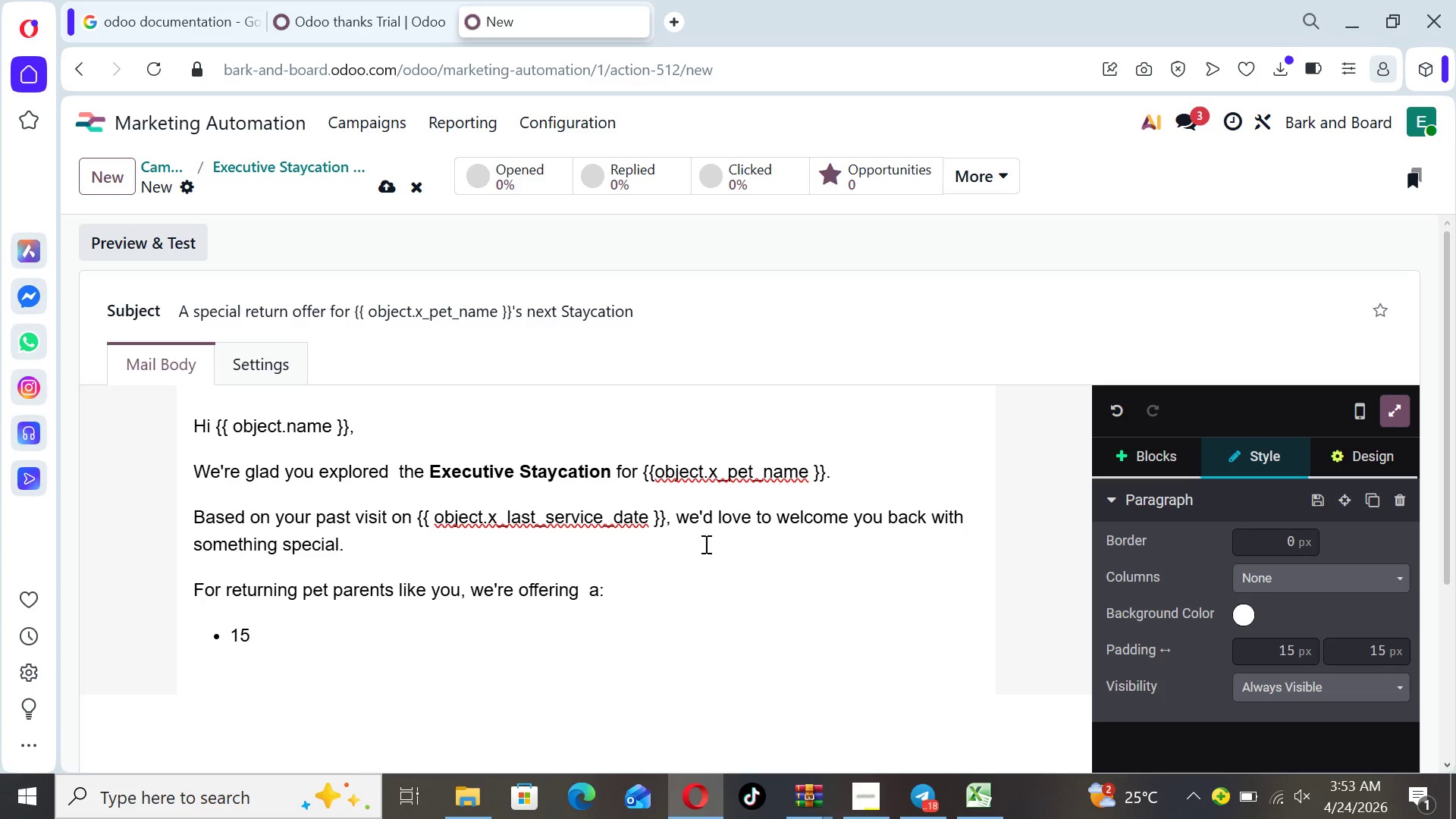 
type(% first tiyme)
key(Backspace)
key(Backspace)
key(Backspace)
type(me rebooking discount on the Executiv e)
key(Backspace)
key(Backspace)
type(e Staycation  package)
 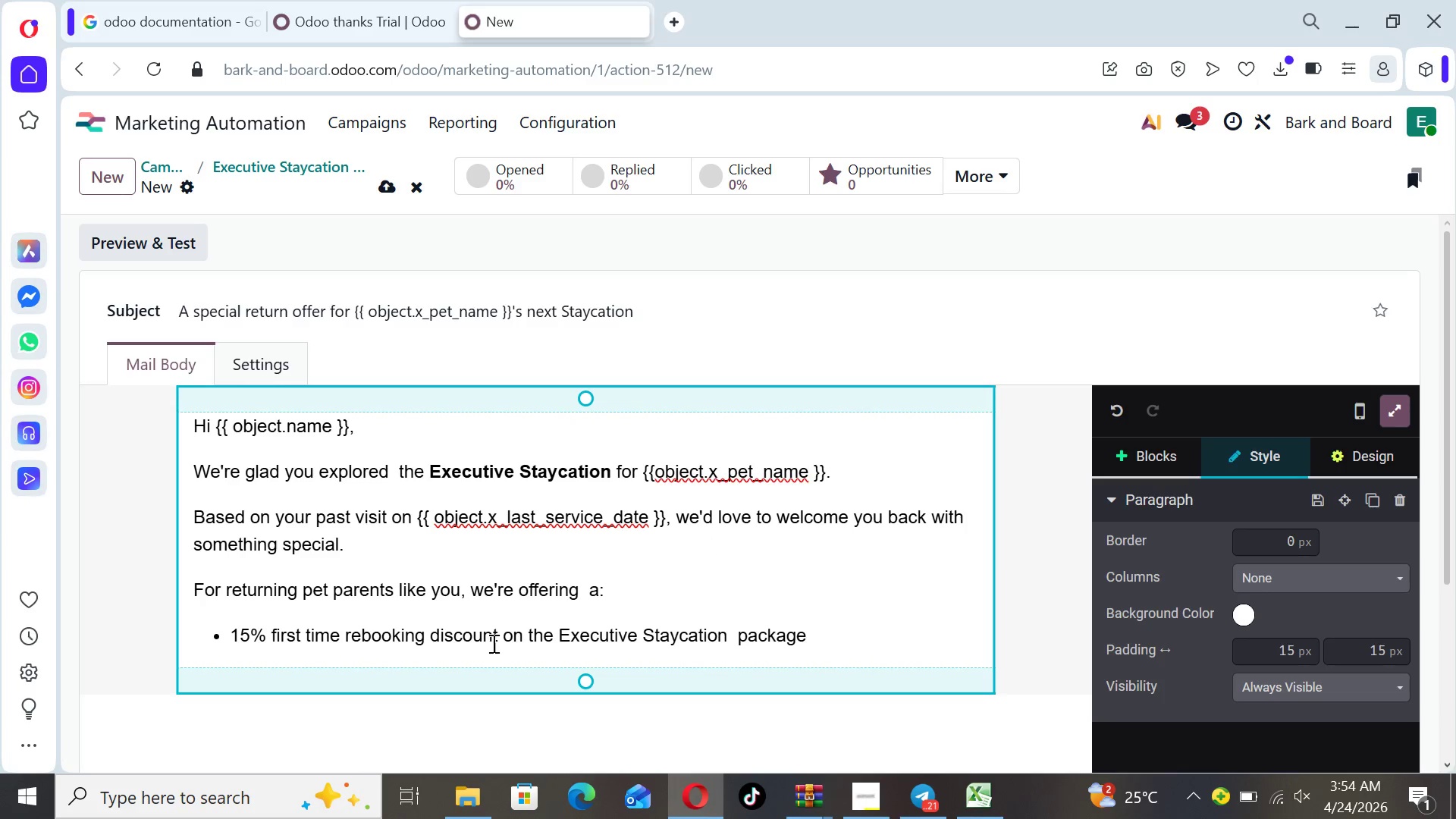 
left_click_drag(start_coordinate=[814, 639], to_coordinate=[213, 653])
 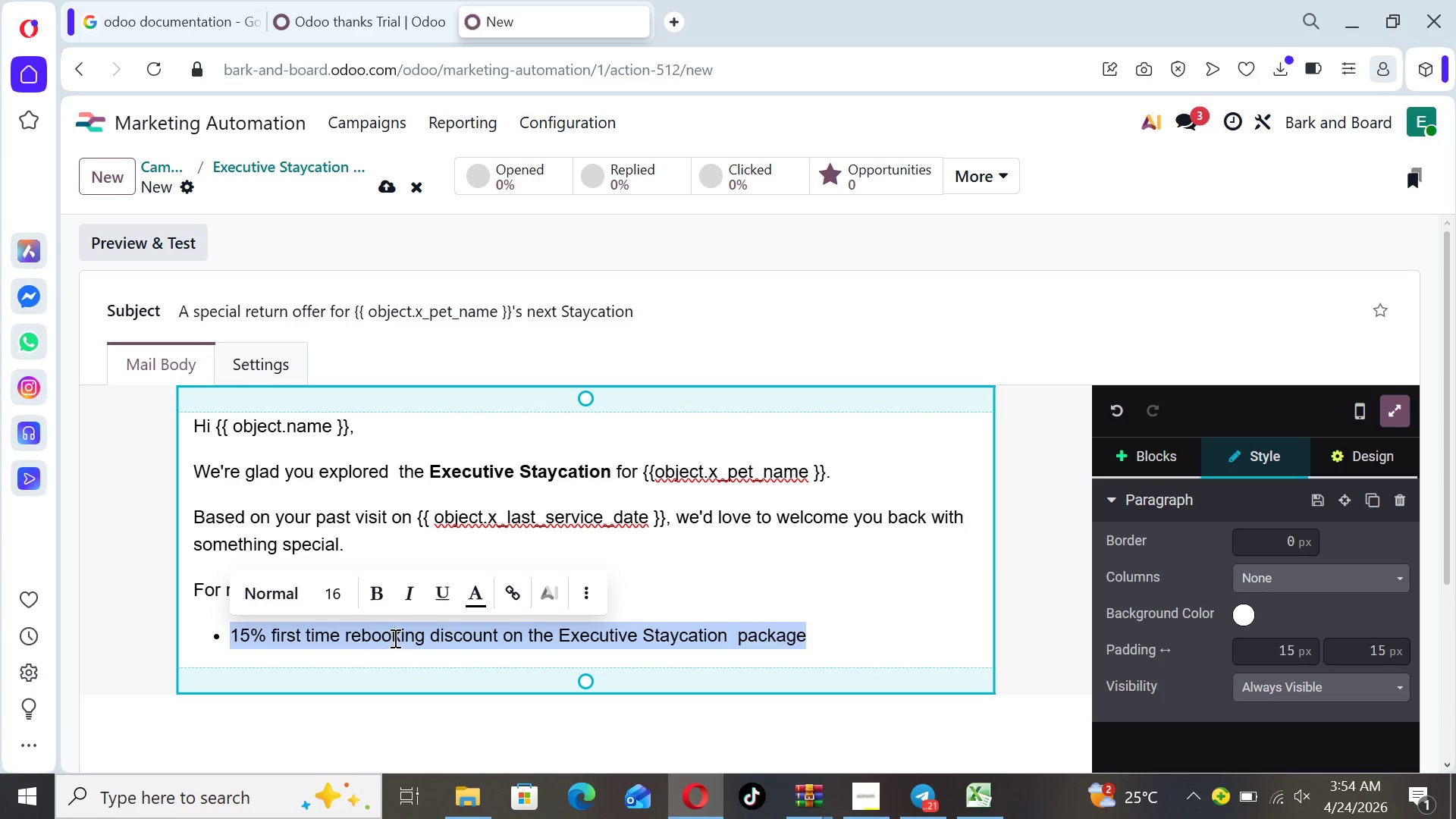 
mouse_move([409, 592])
 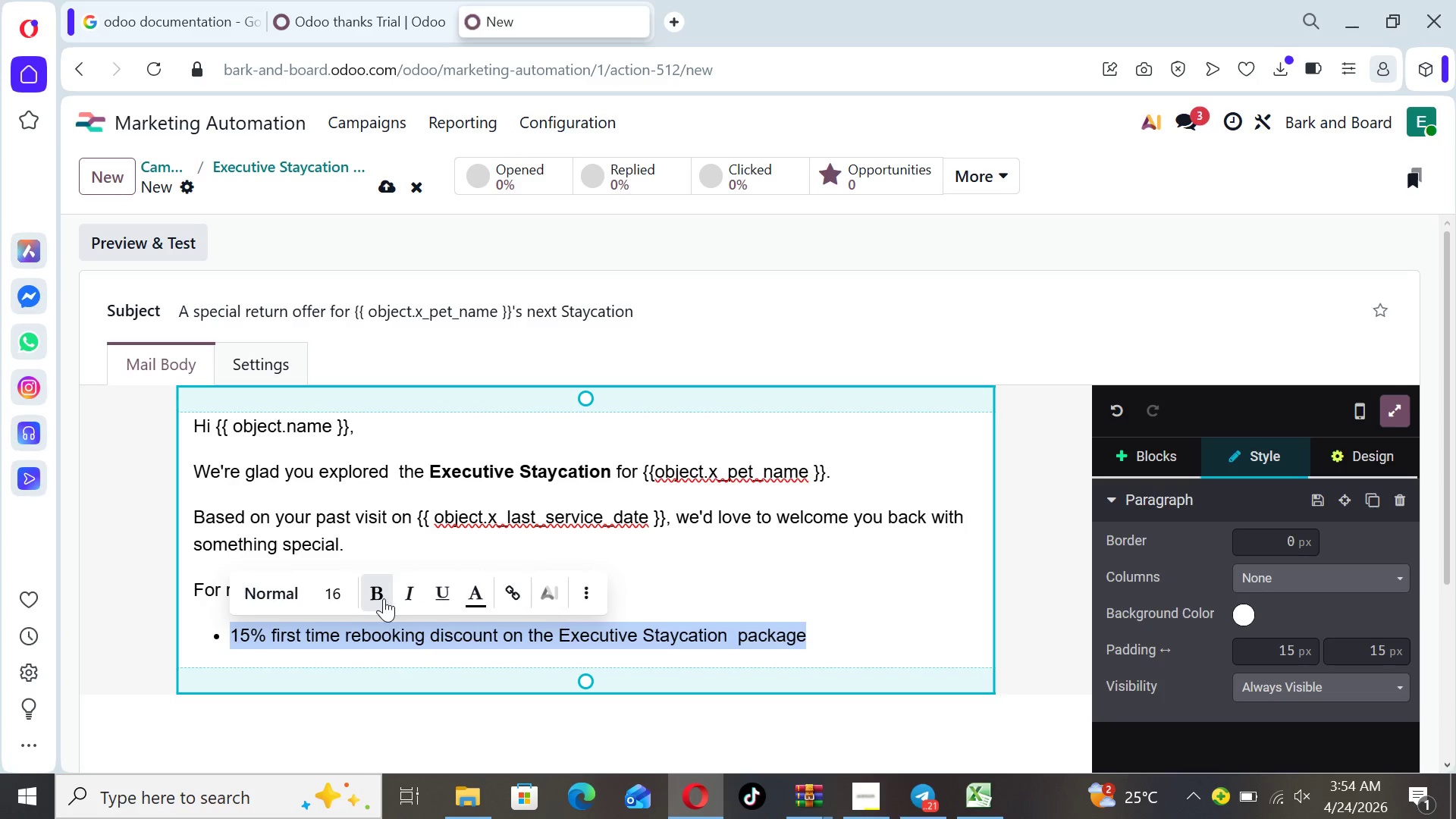 
left_click([381, 598])
 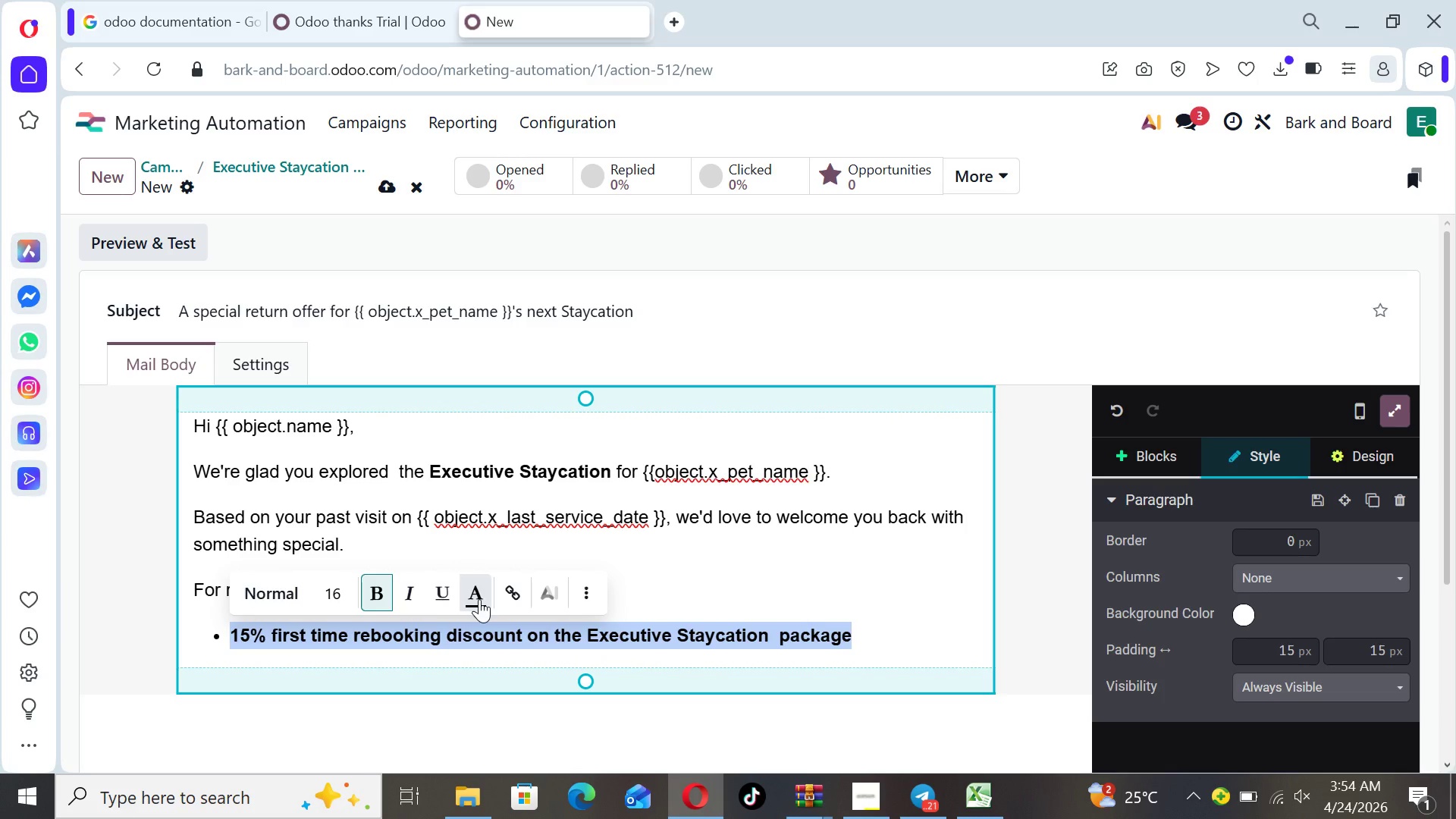 
left_click([479, 599])
 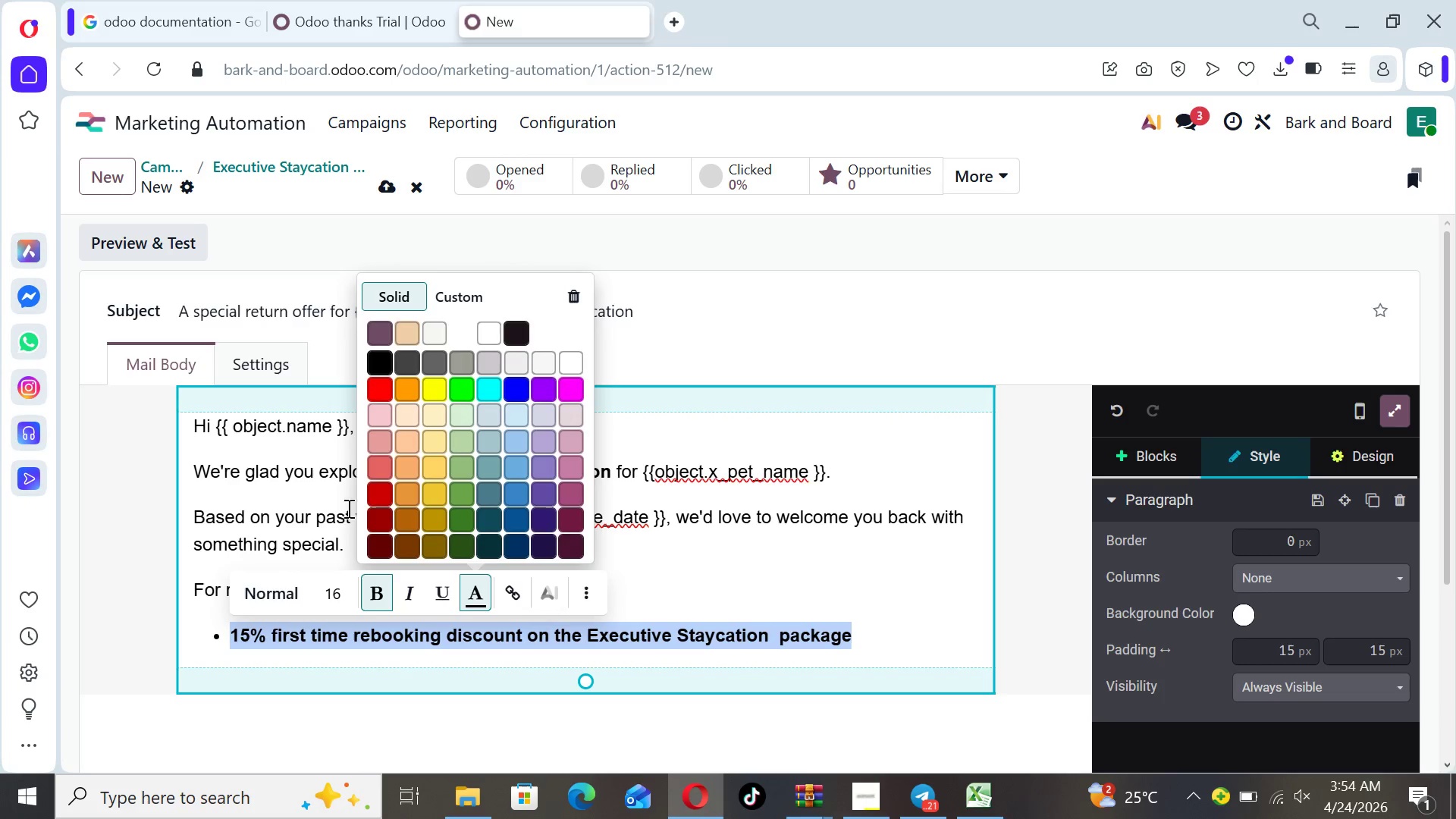 
left_click([380, 500])
 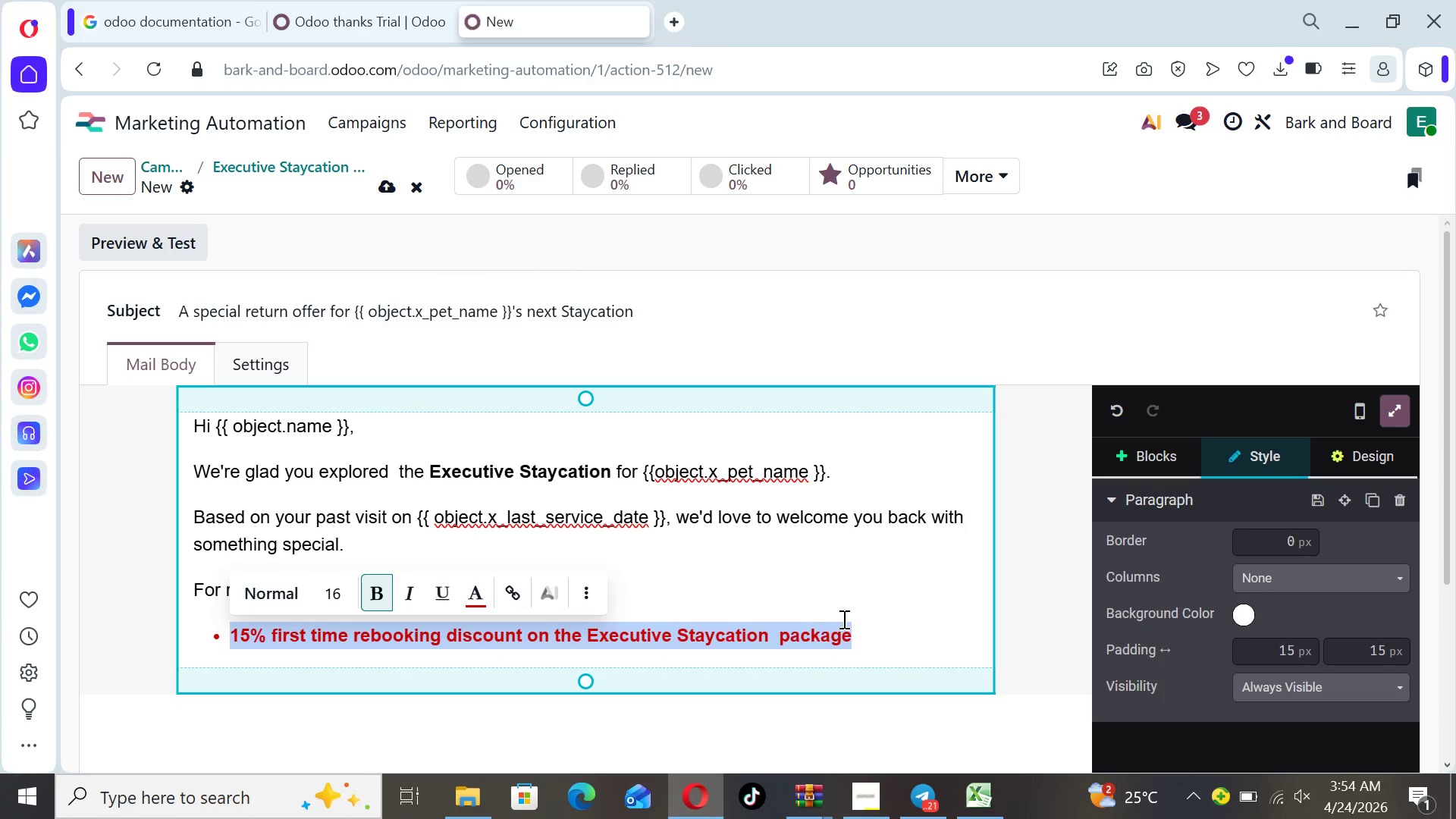 
left_click([877, 637])
 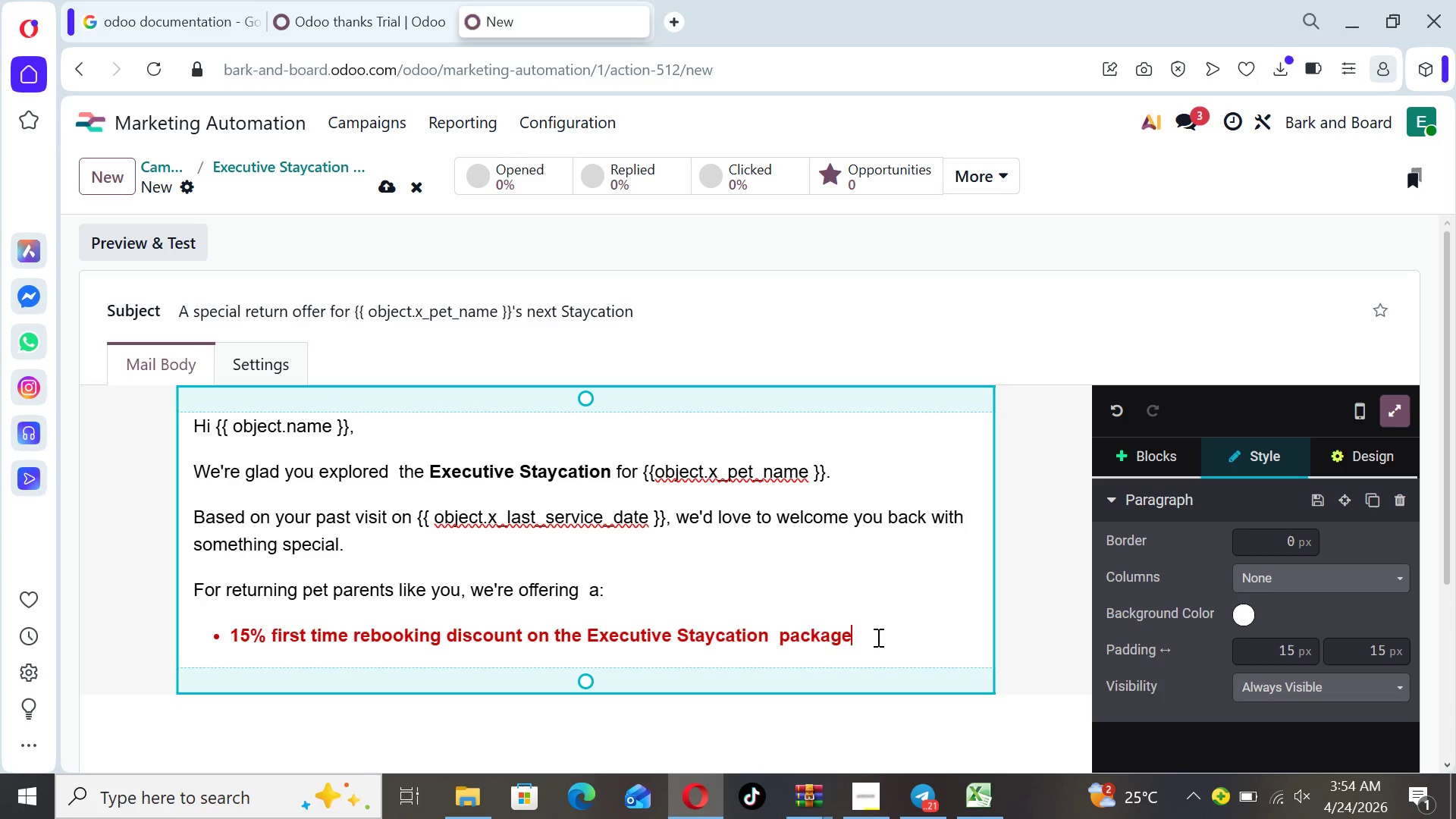 
key(Enter)
 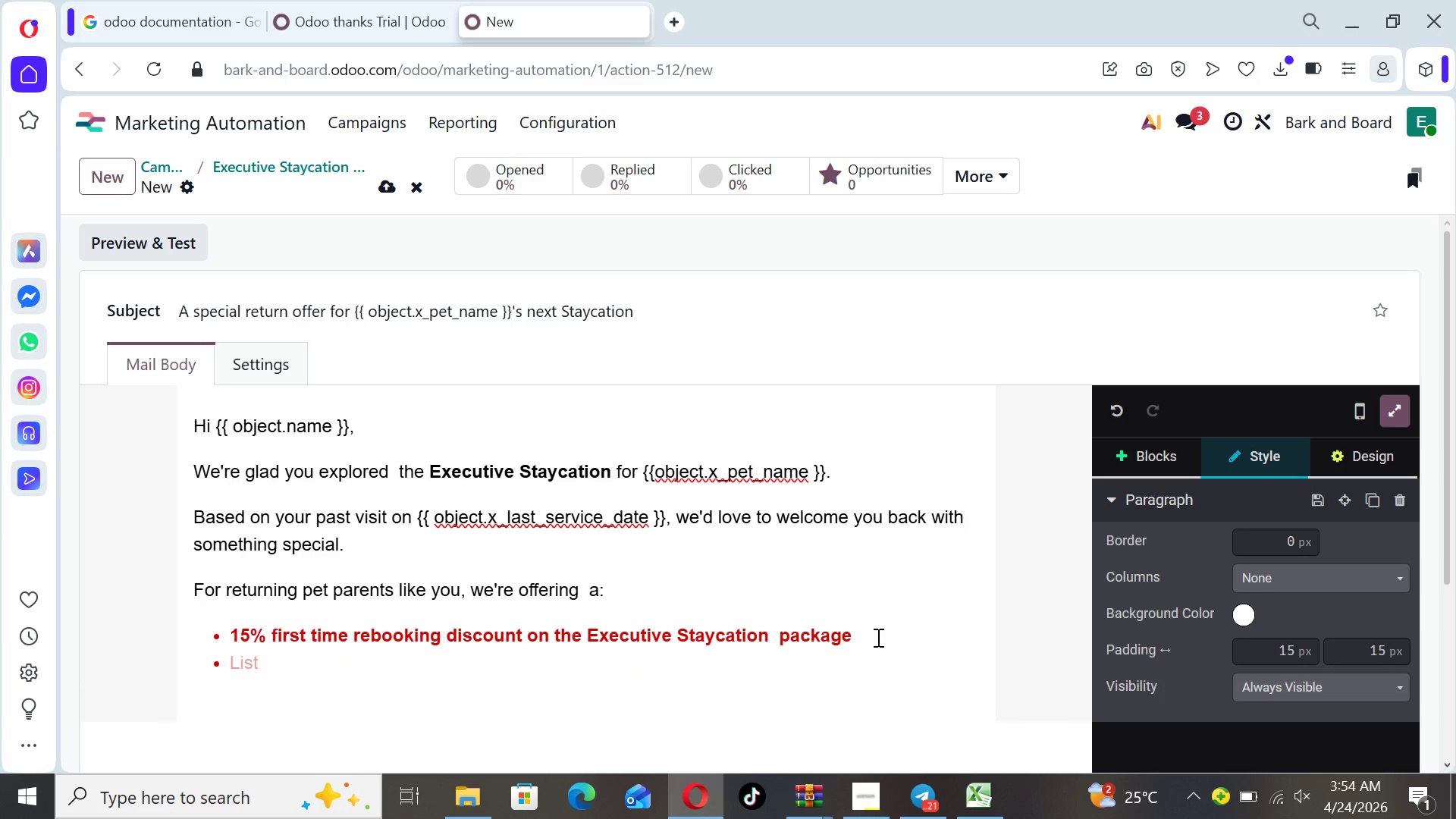 
key(Enter)
 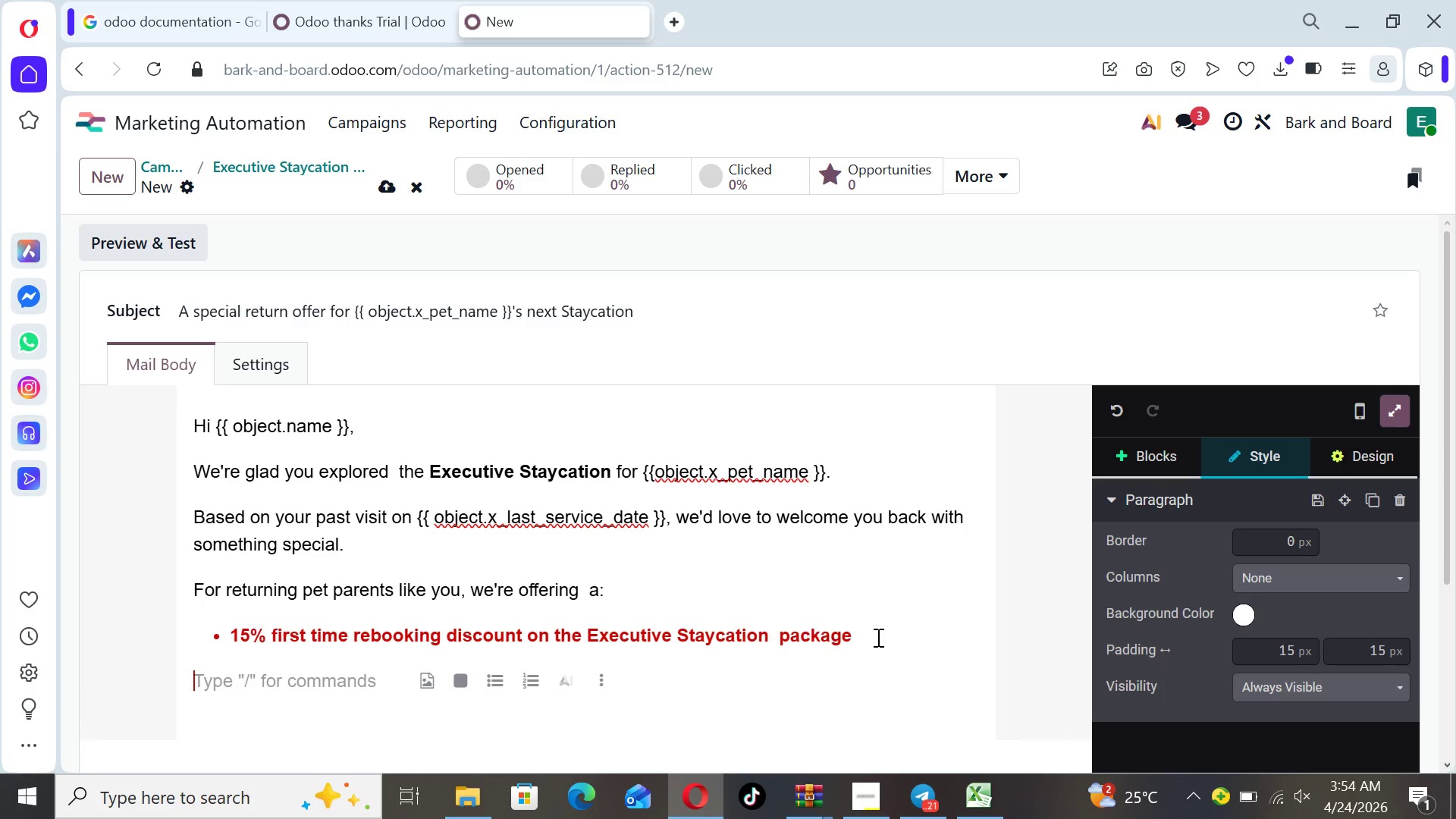 
type(Because)
 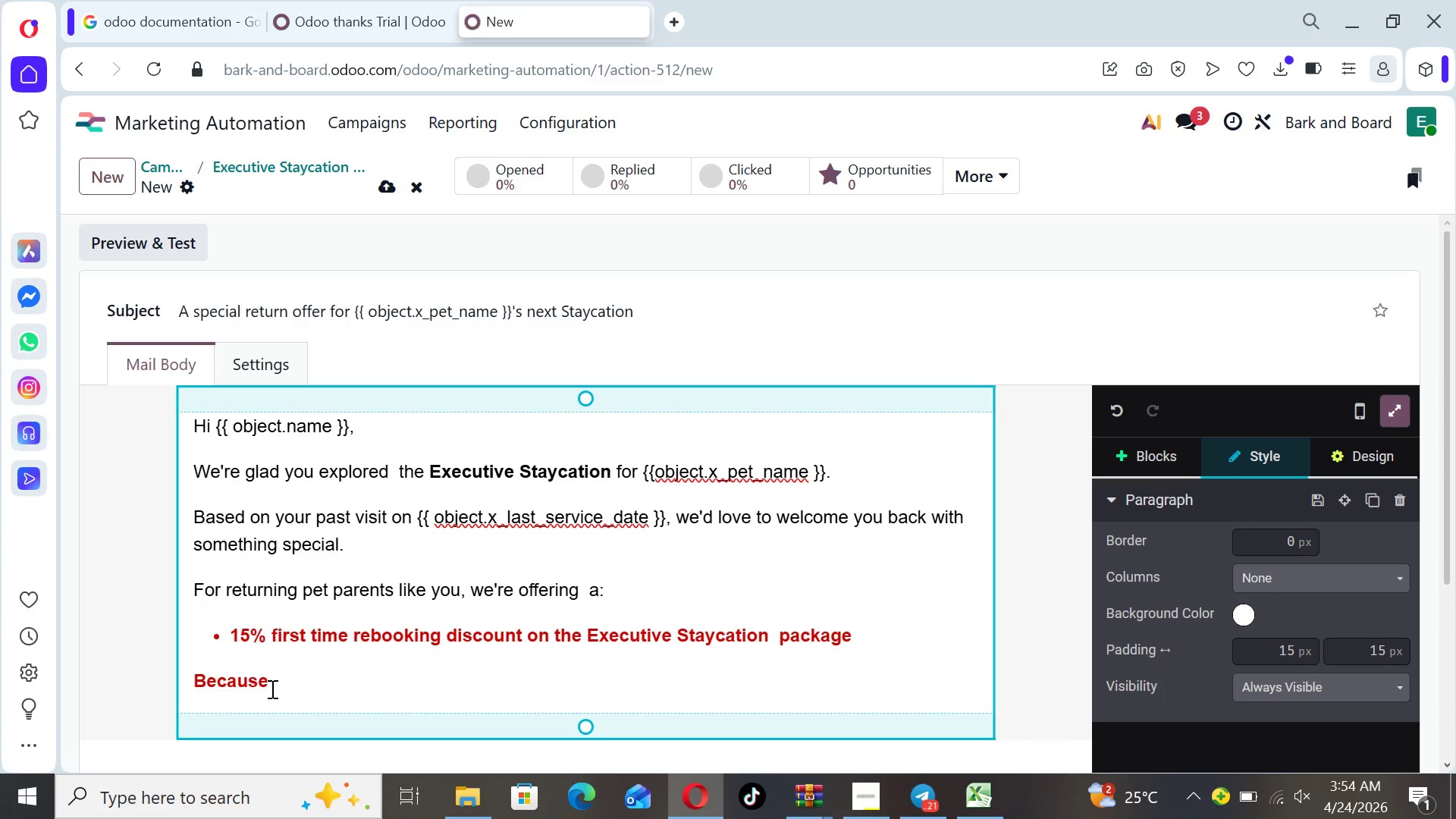 
left_click_drag(start_coordinate=[271, 688], to_coordinate=[193, 685])
 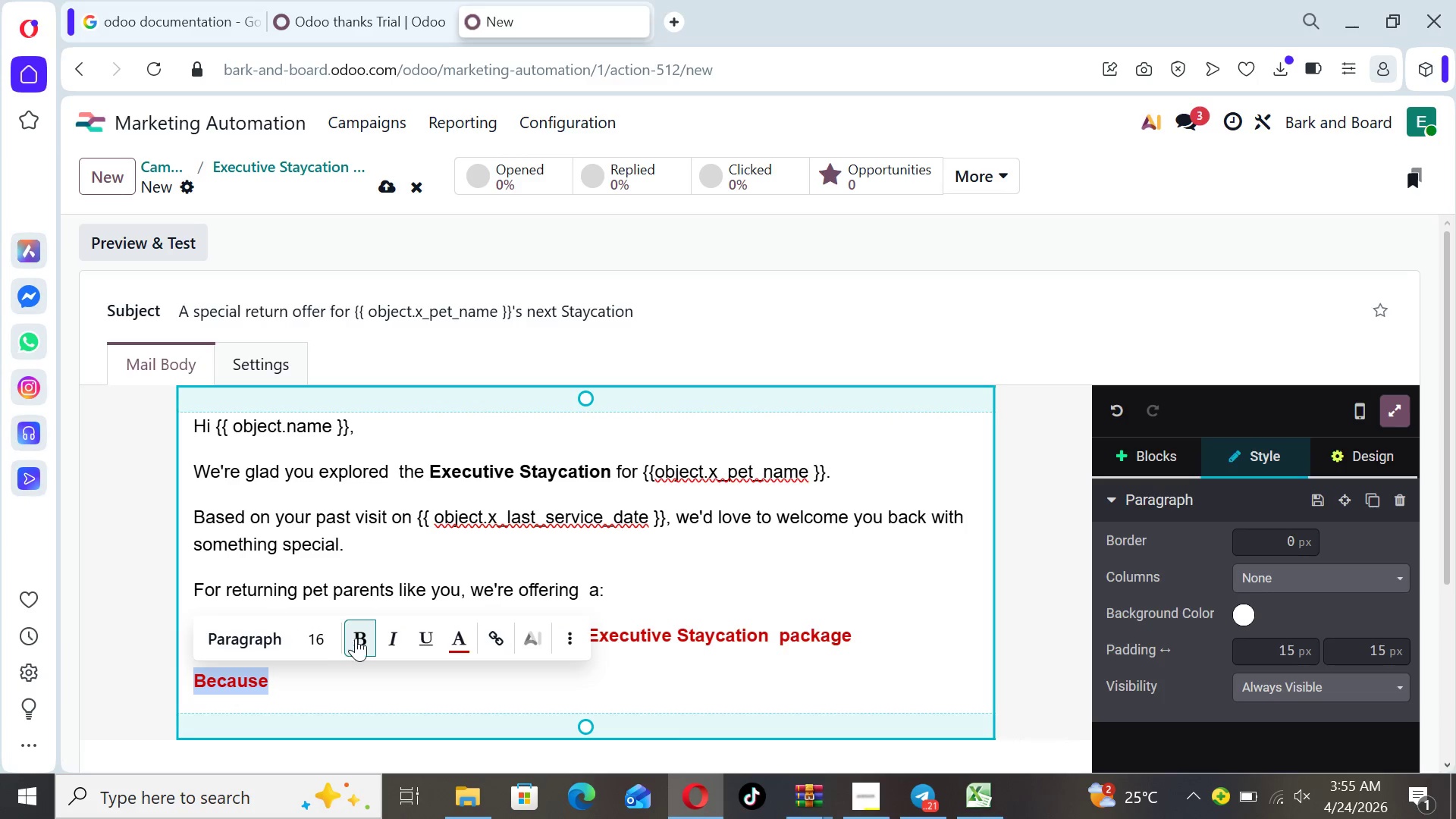 
left_click([357, 639])
 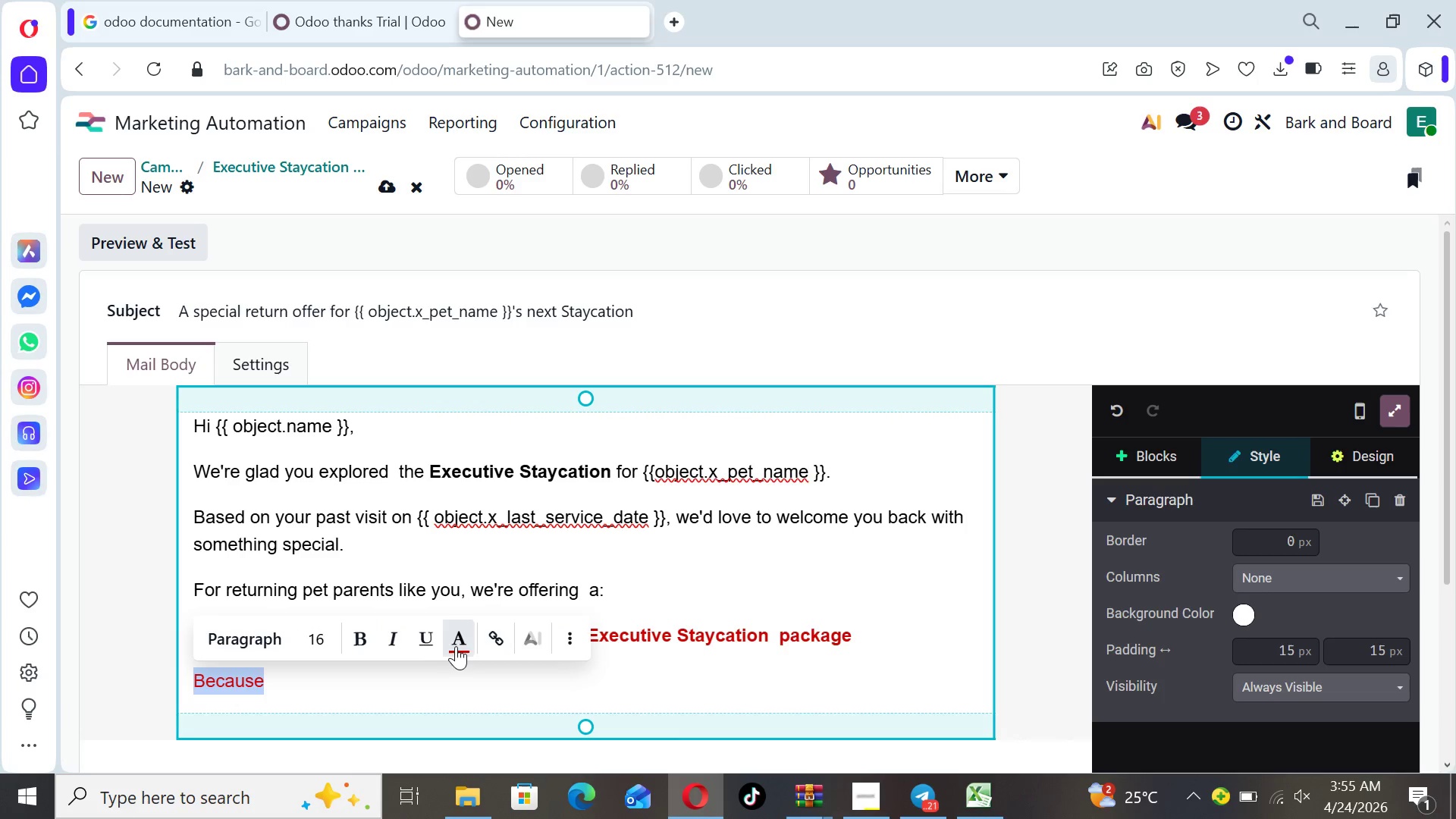 
left_click([460, 647])
 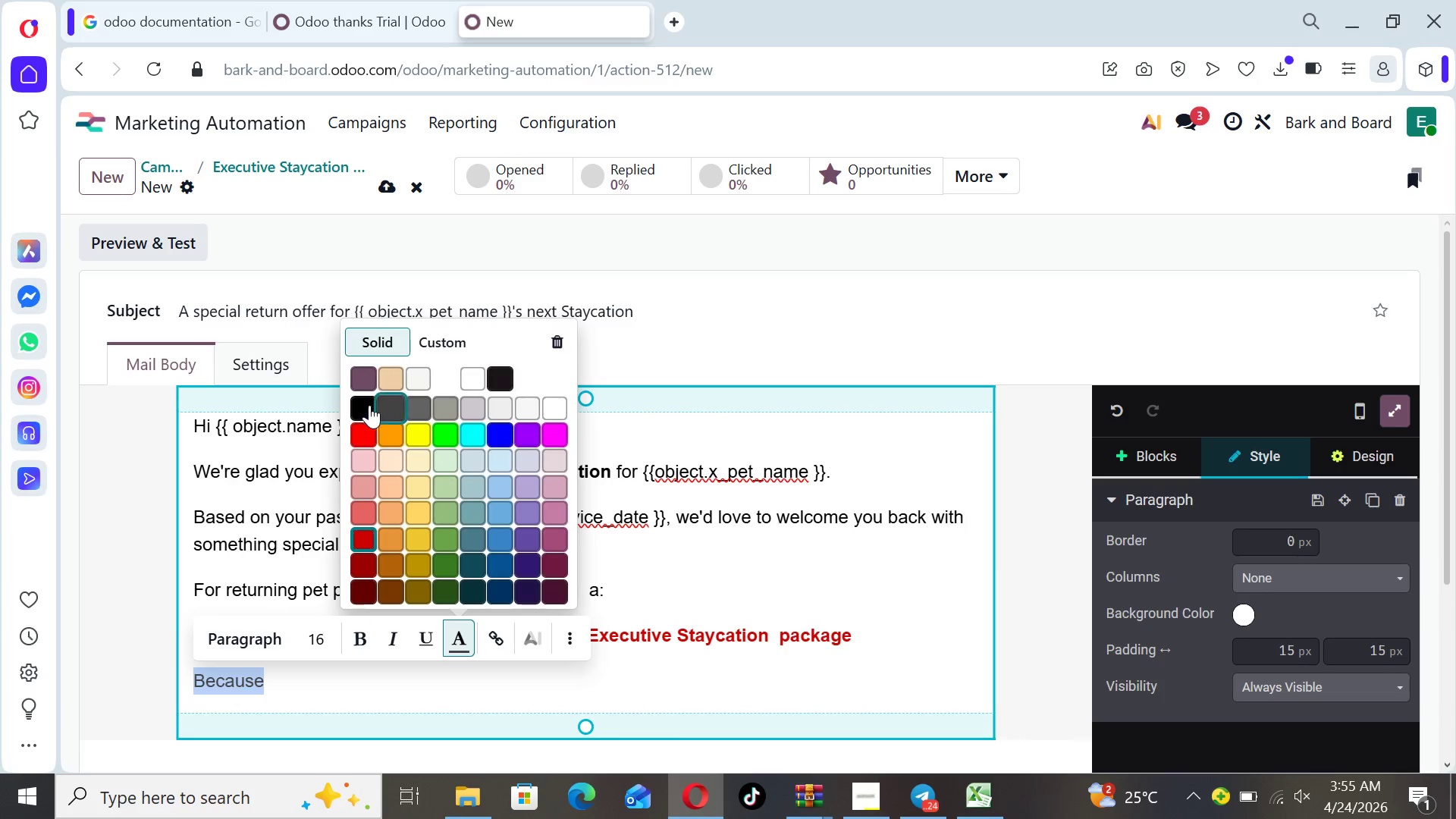 
left_click([366, 405])
 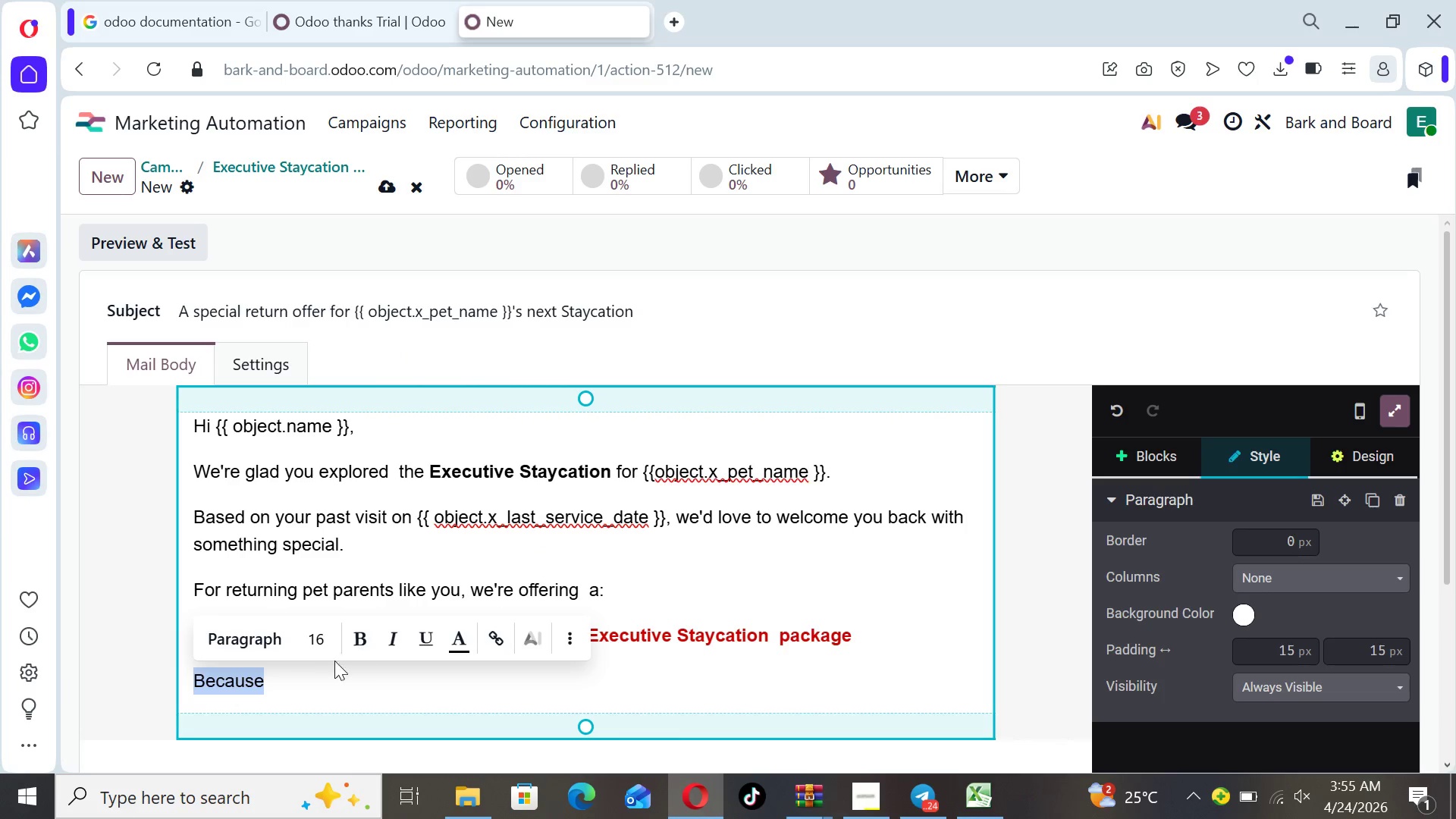 
left_click([322, 674])
 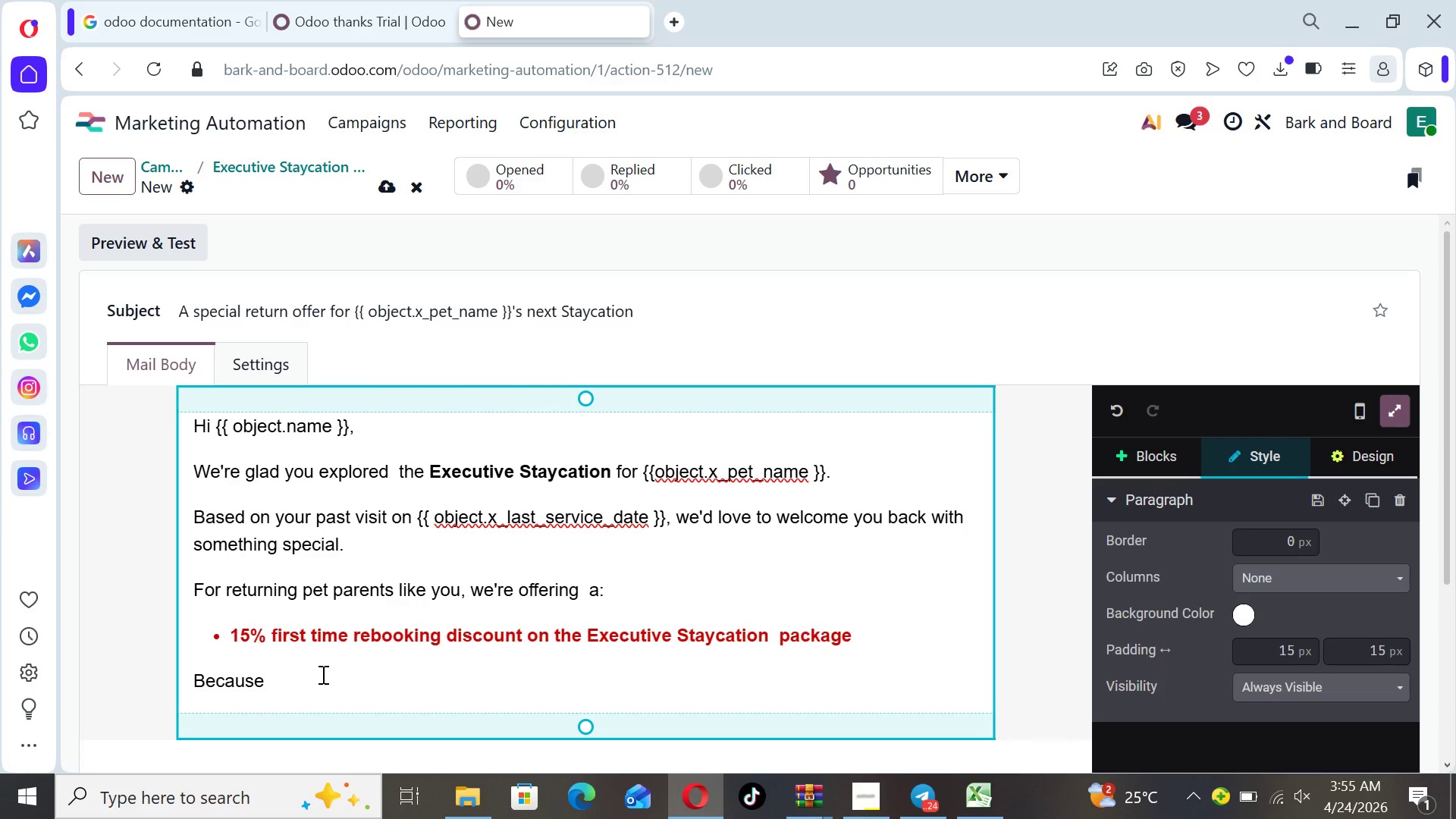 
type( on  ce)
key(Backspace)
key(Backspace)
key(Backspace)
key(Backspace)
type(ce pets experie nce)
key(Backspace)
key(Backspace)
key(Backspace)
type(ce )
 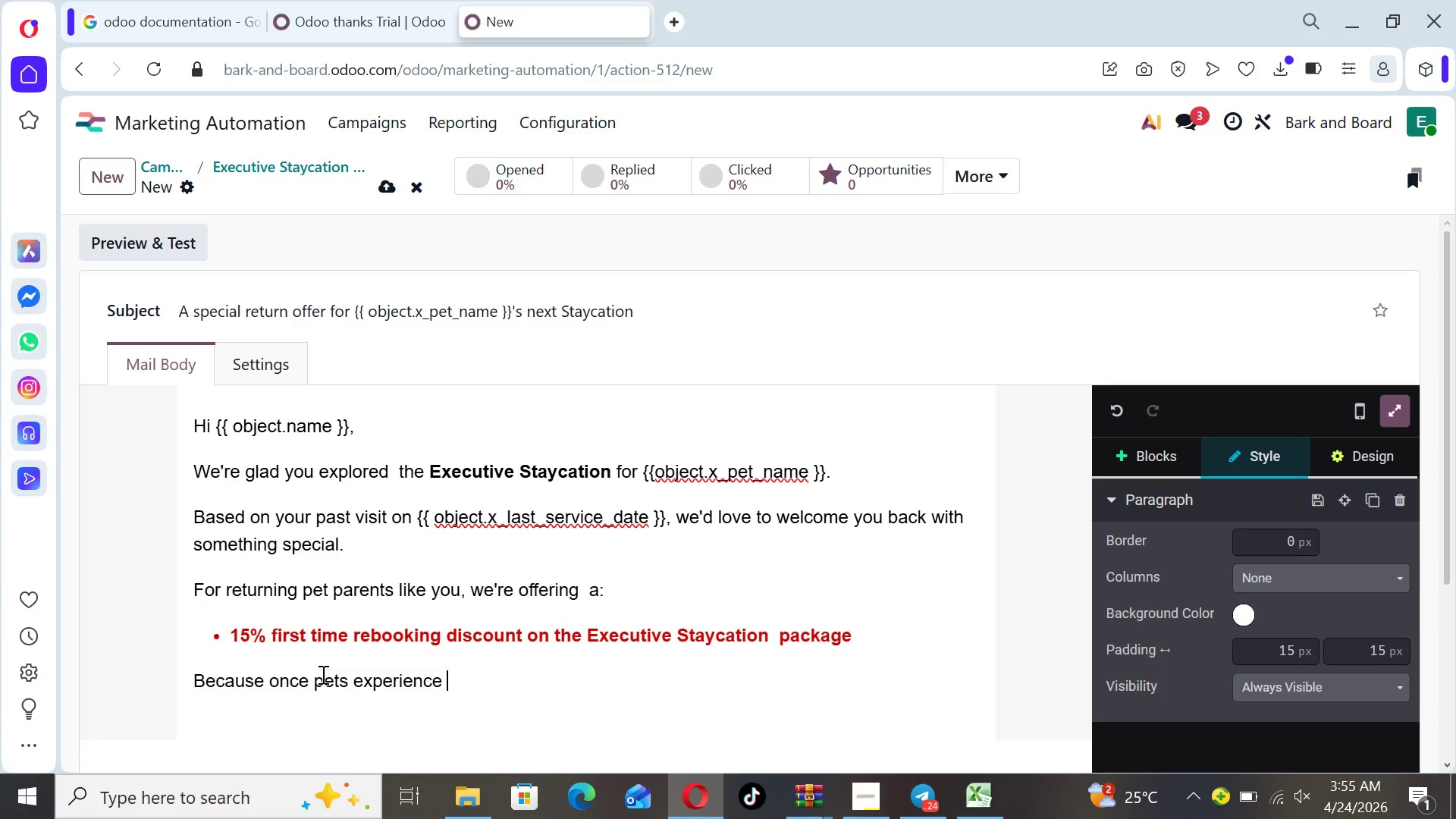 
type(person a)
key(Backspace)
key(Backspace)
key(Backspace)
type(n a)
key(Backspace)
key(Backspace)
type(alized in-home care)
 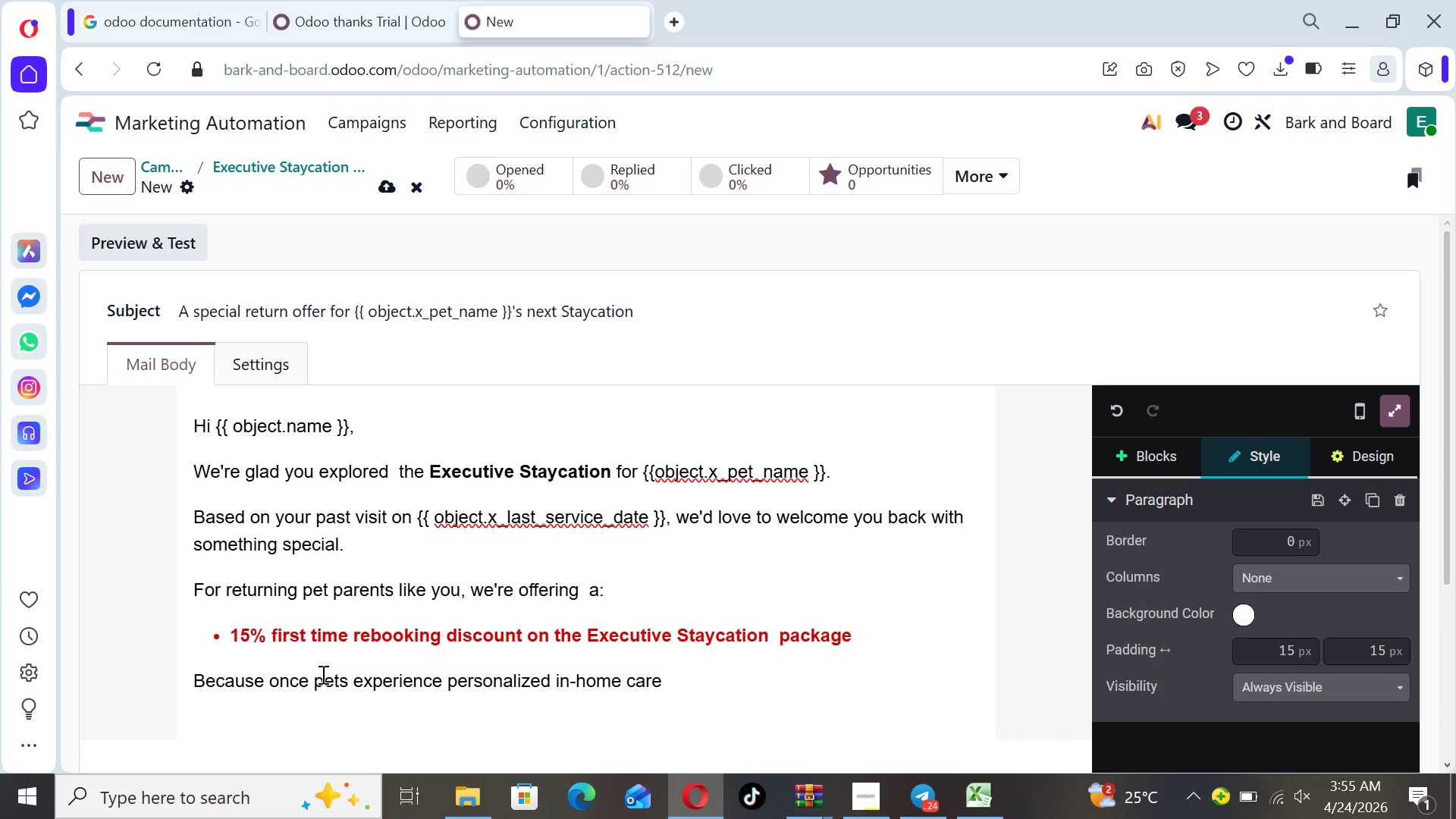 
type( they nra)
key(Backspace)
key(Backspace)
key(Backspace)
type(rarely go bakc to)
key(Backspace)
key(Backspace)
key(Backspace)
key(Backspace)
type(ck nto)
key(Backspace)
key(Backspace)
key(Backspace)
type(to )
 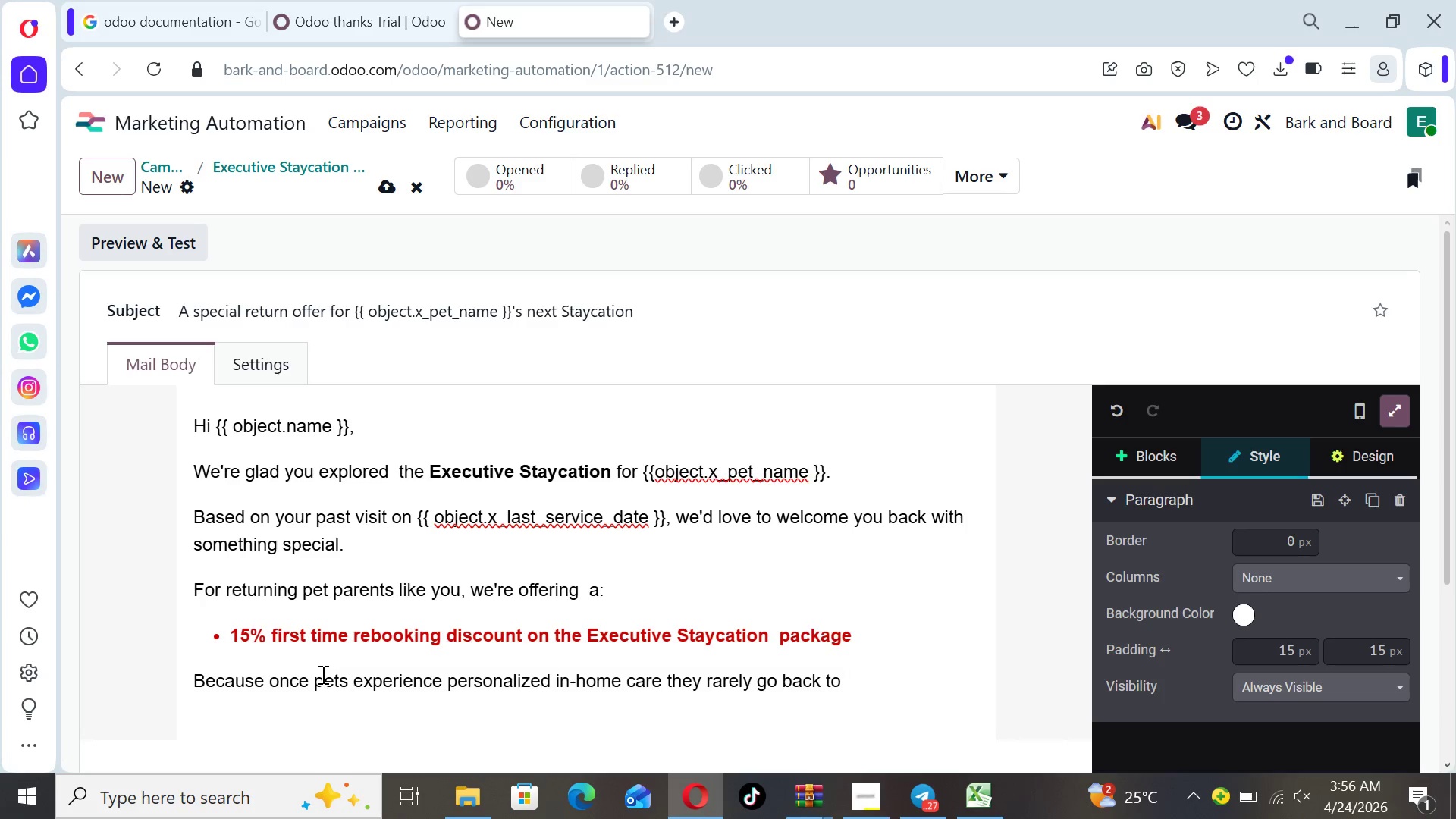 
type(tradityi)
key(Backspace)
key(Backspace)
type(ional boardi)
 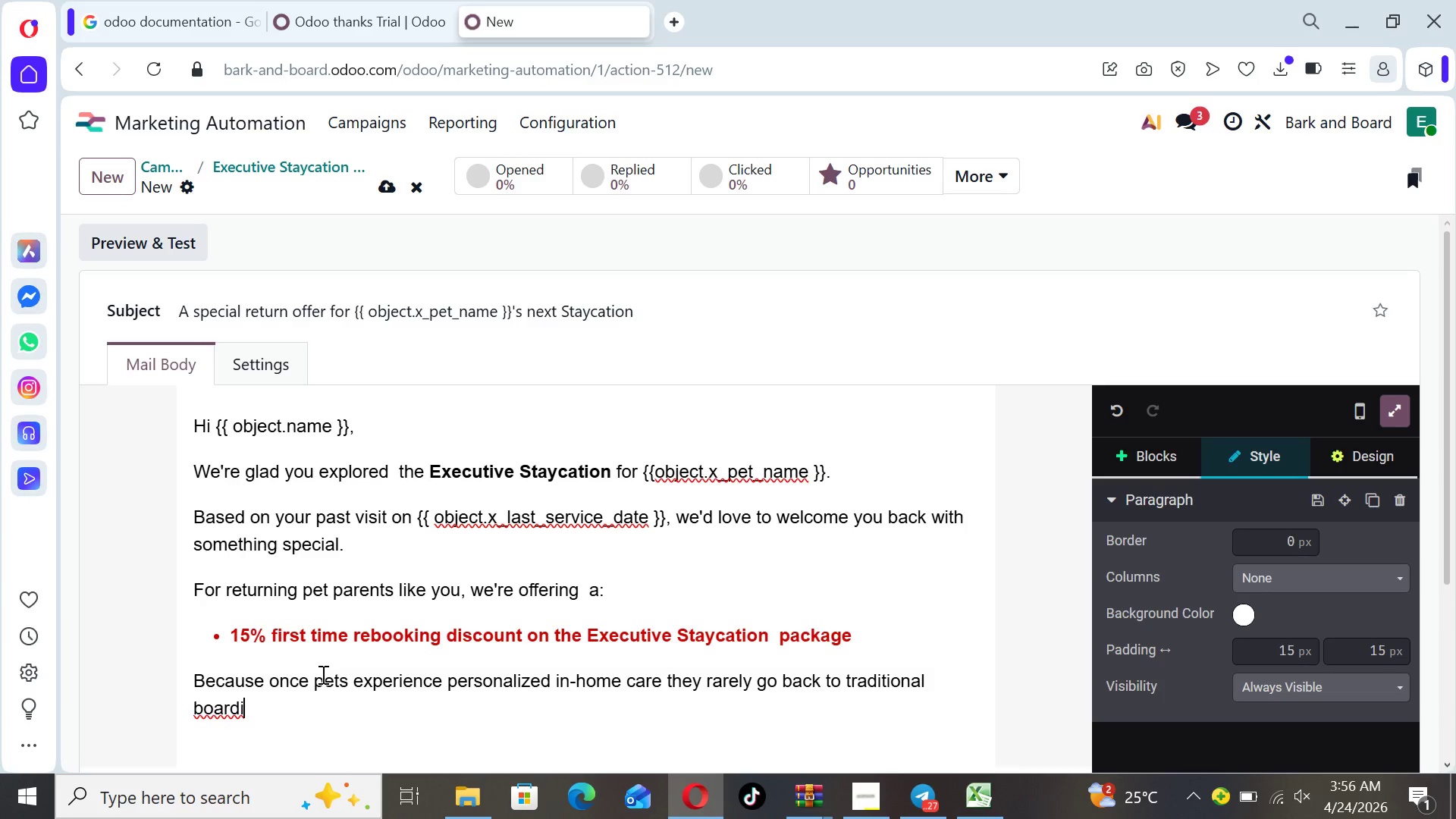 
type(ng)
 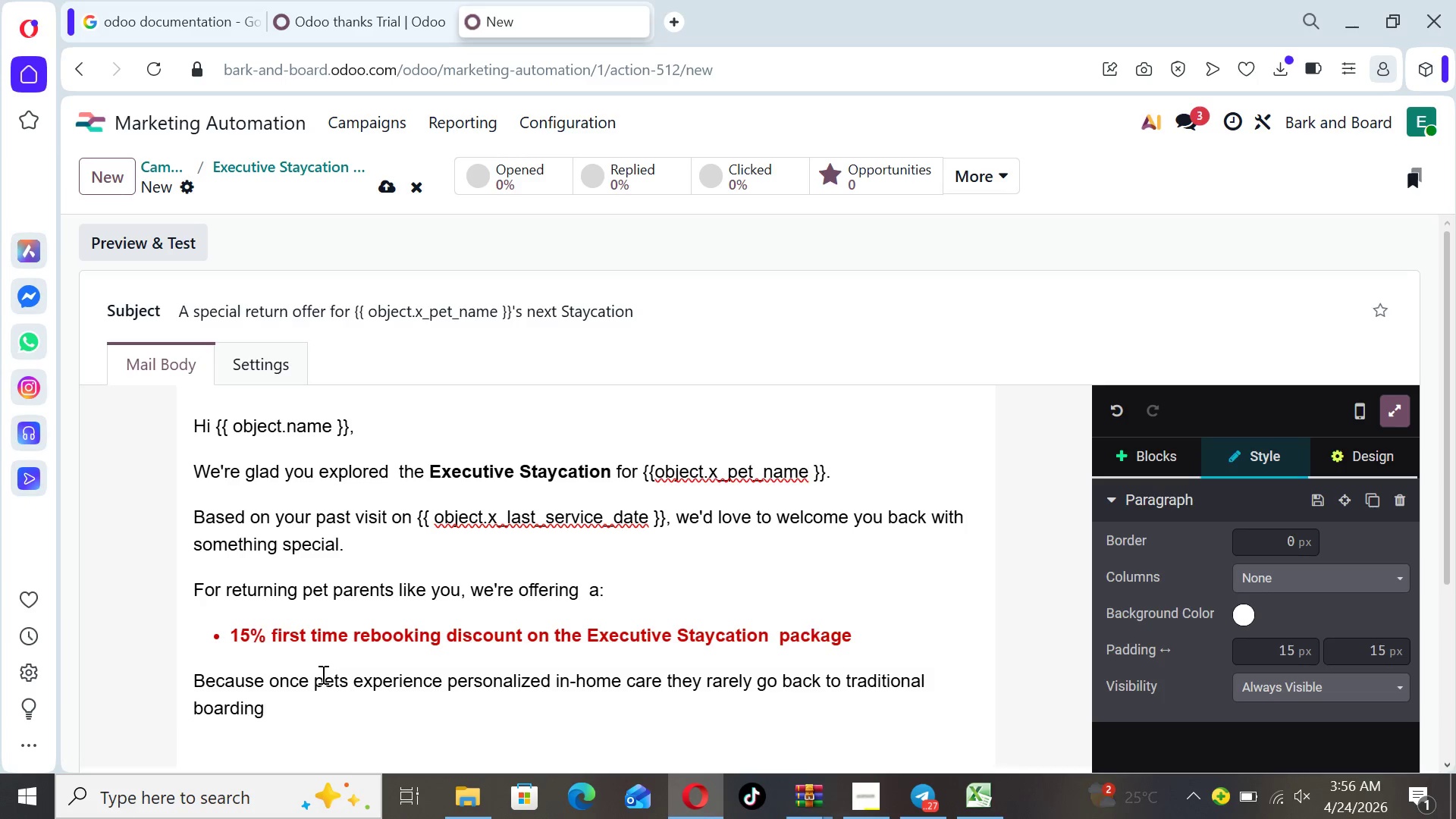 
key(Enter)
 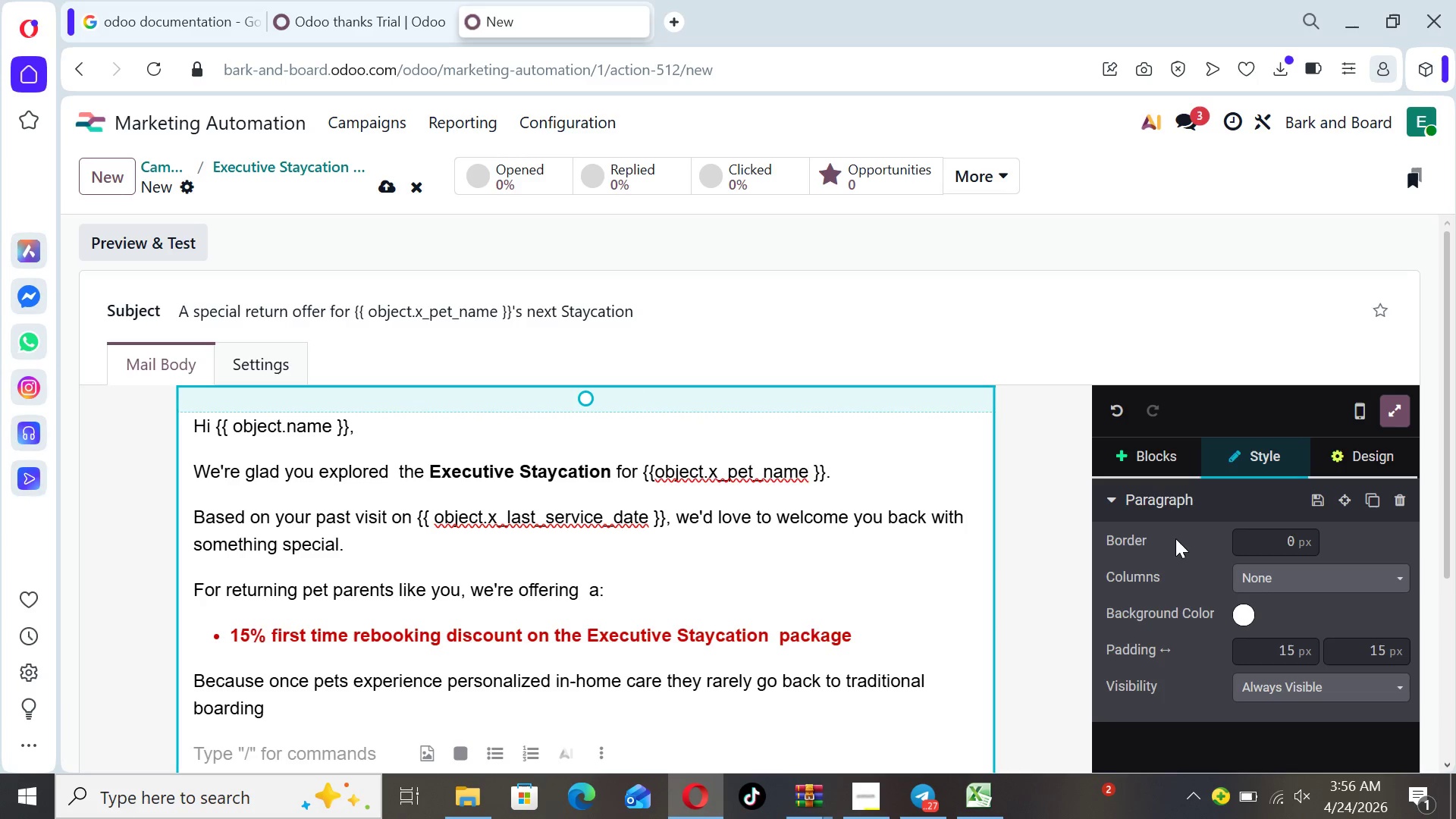 
left_click_drag(start_coordinate=[1455, 449], to_coordinate=[1455, 614])
 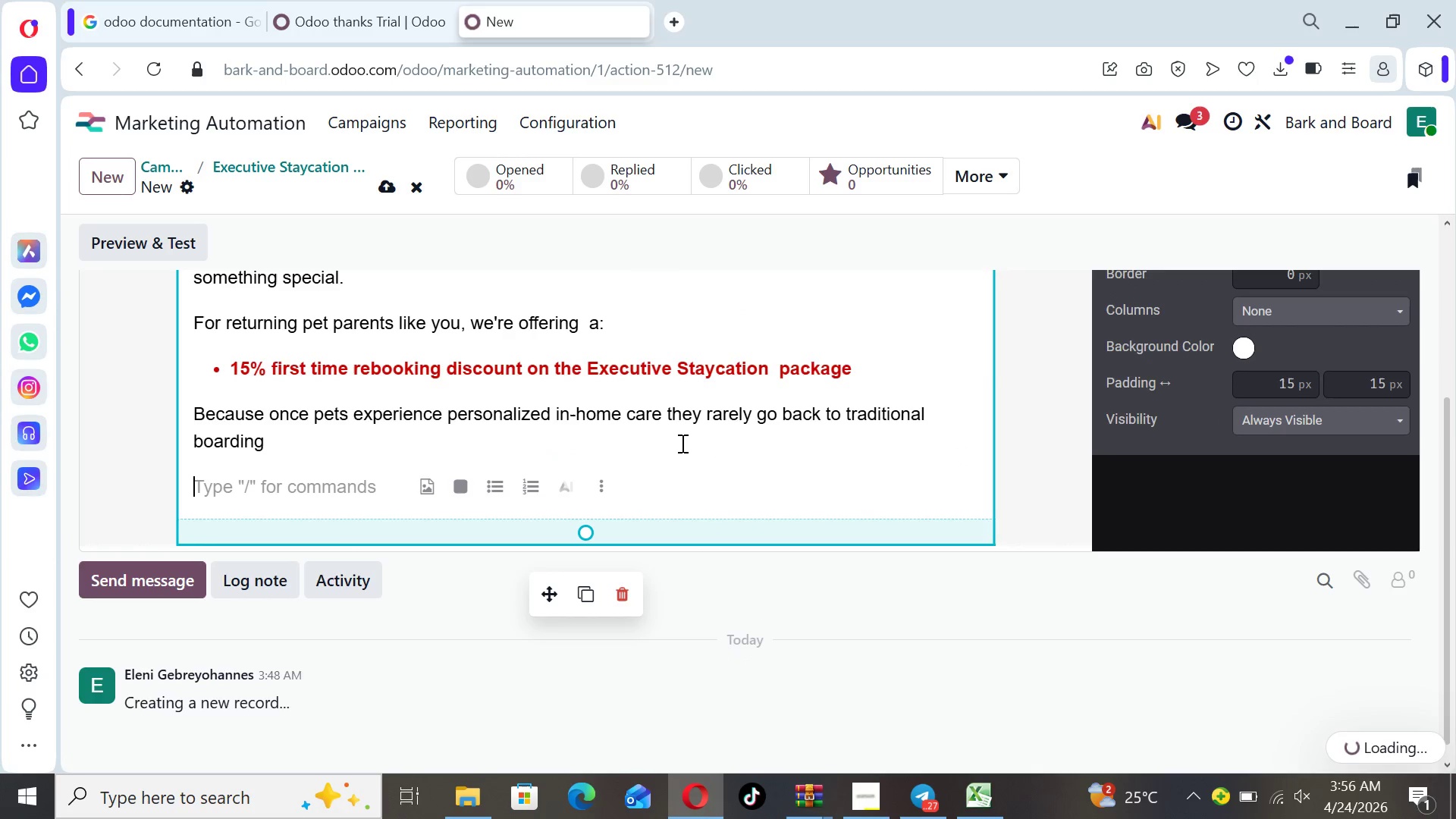 
type(With this )
 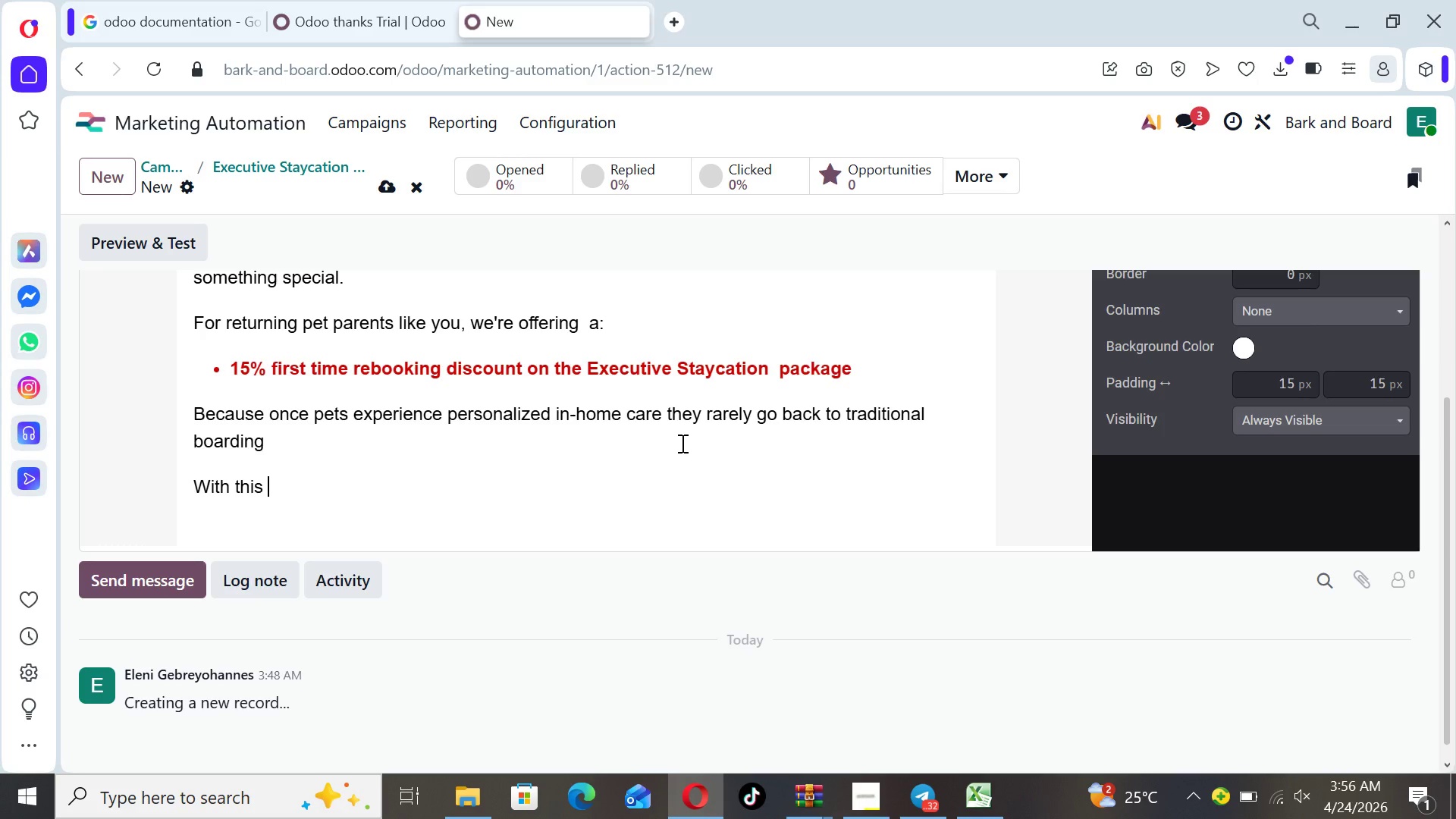 
type(package , {{ object)
 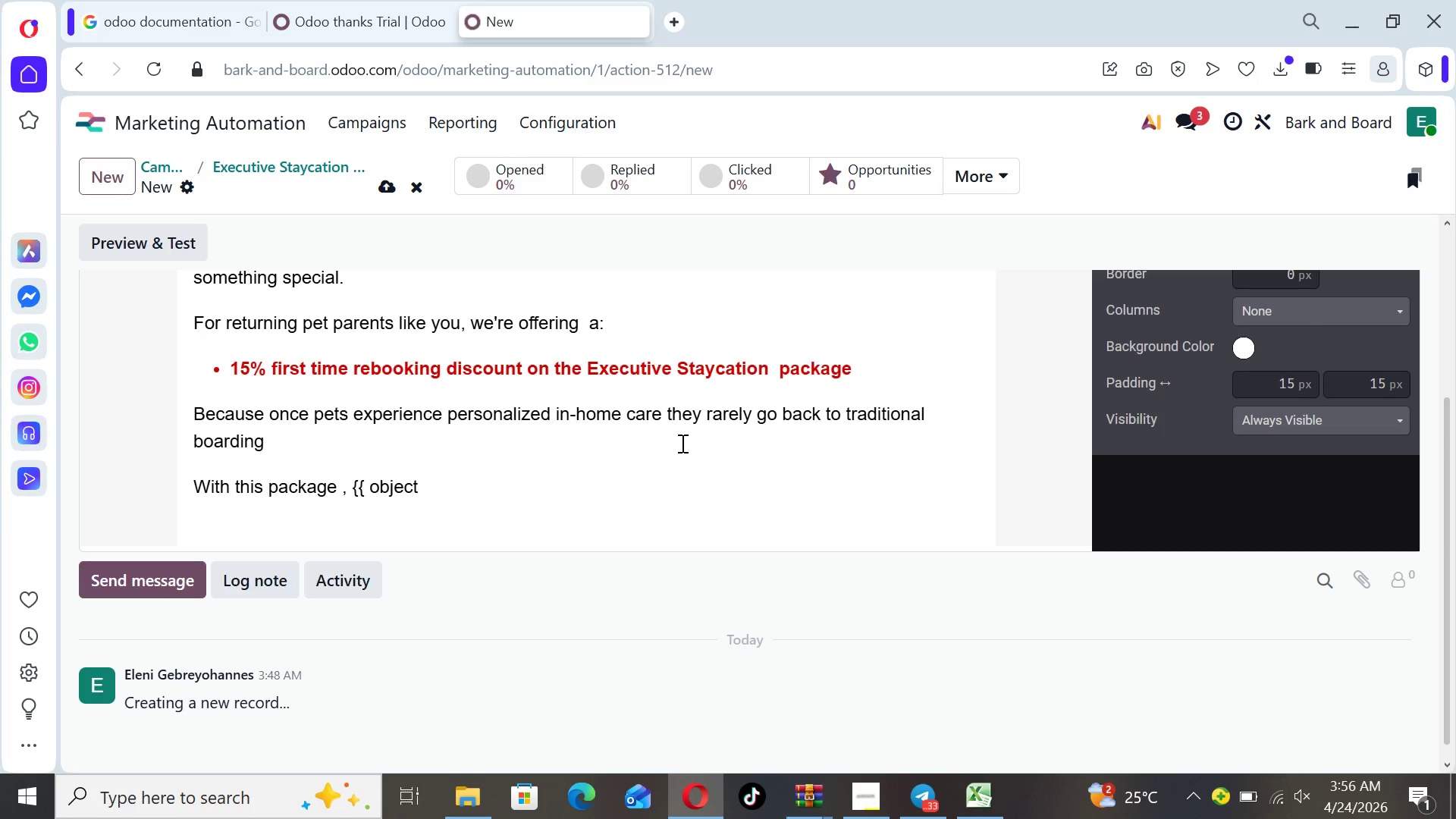 
type(.x+)
key(Backspace)
type(_pet_name }})
 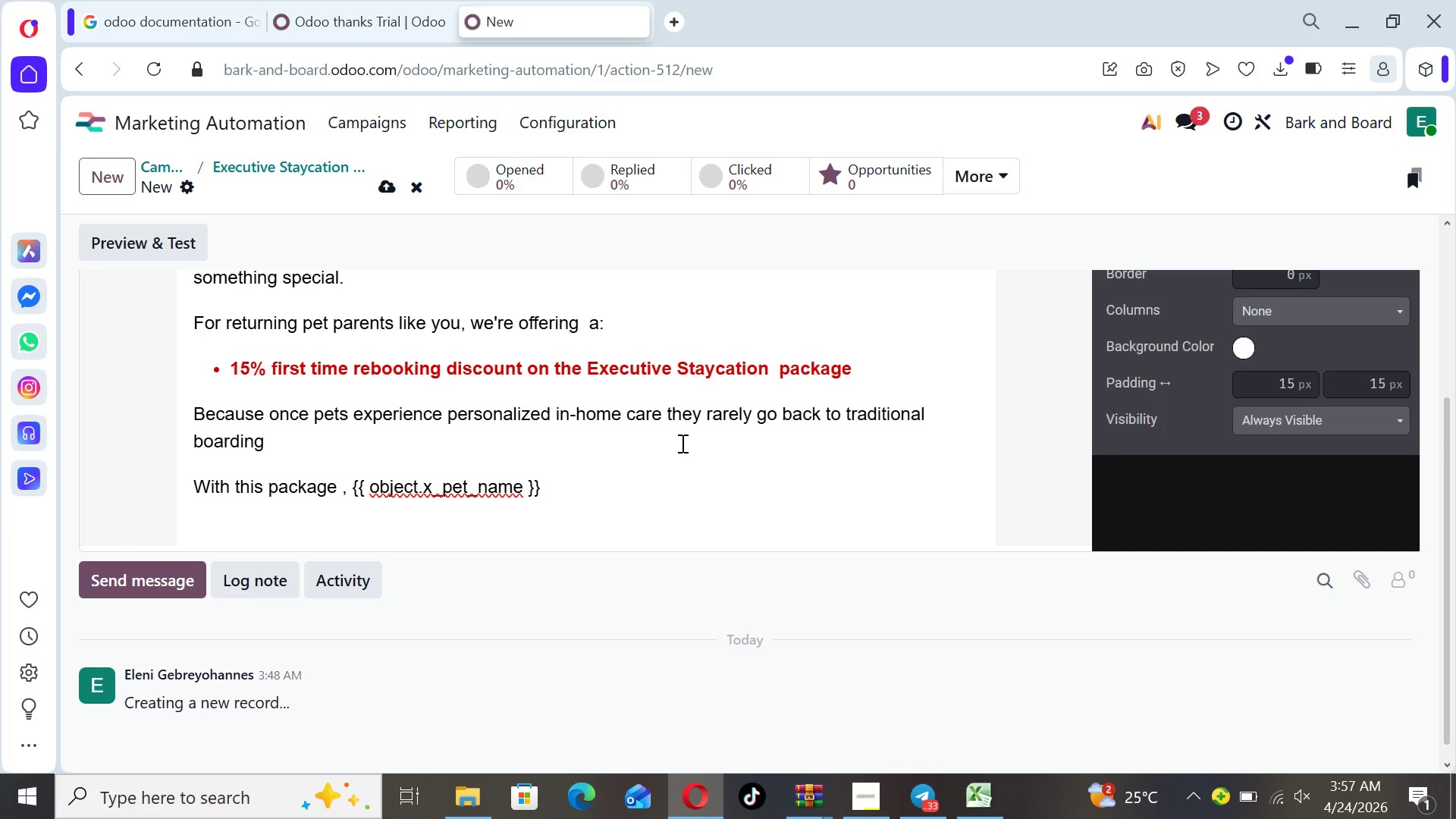 
type( will enjoy)
 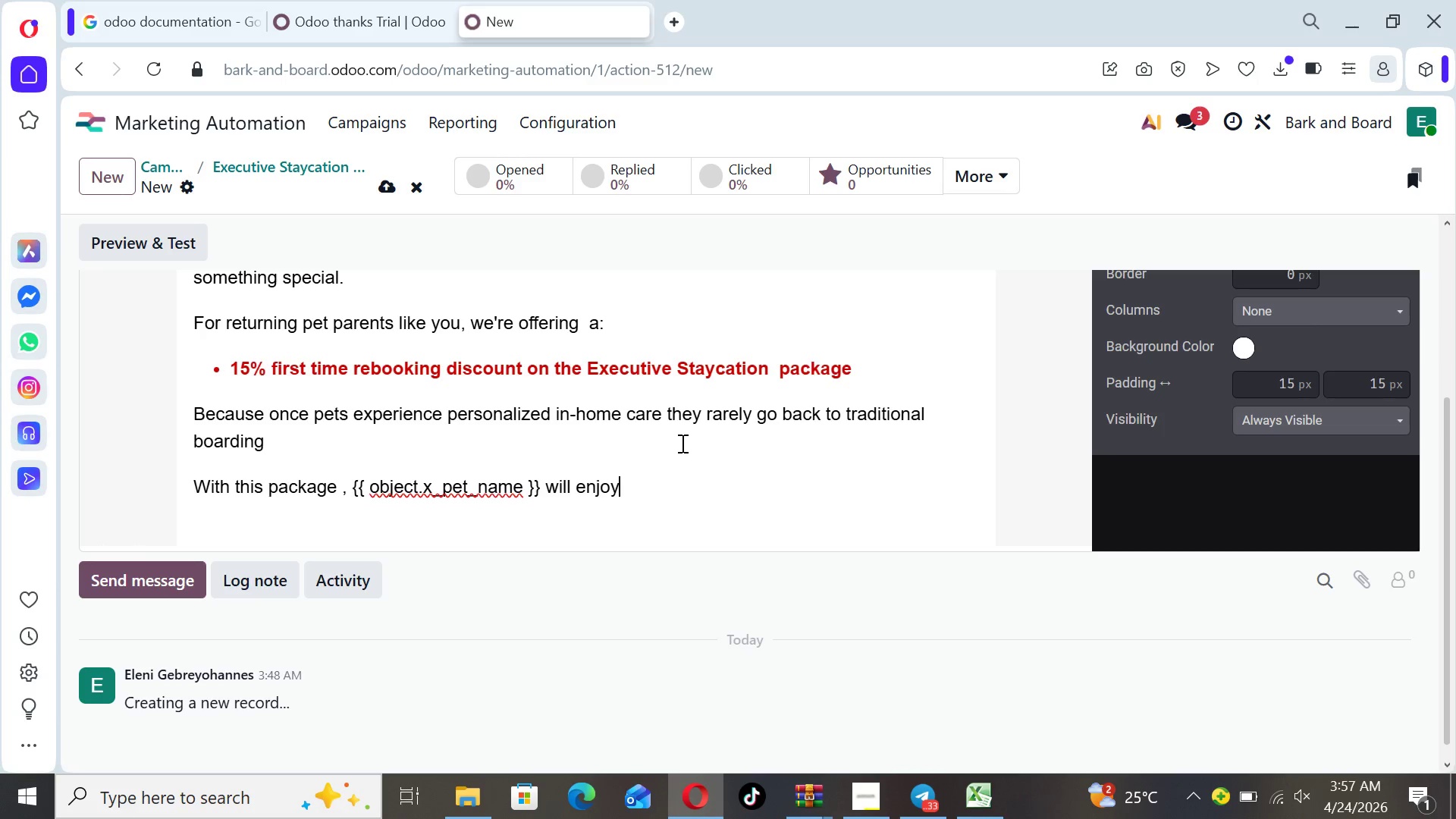 
key(Enter)
 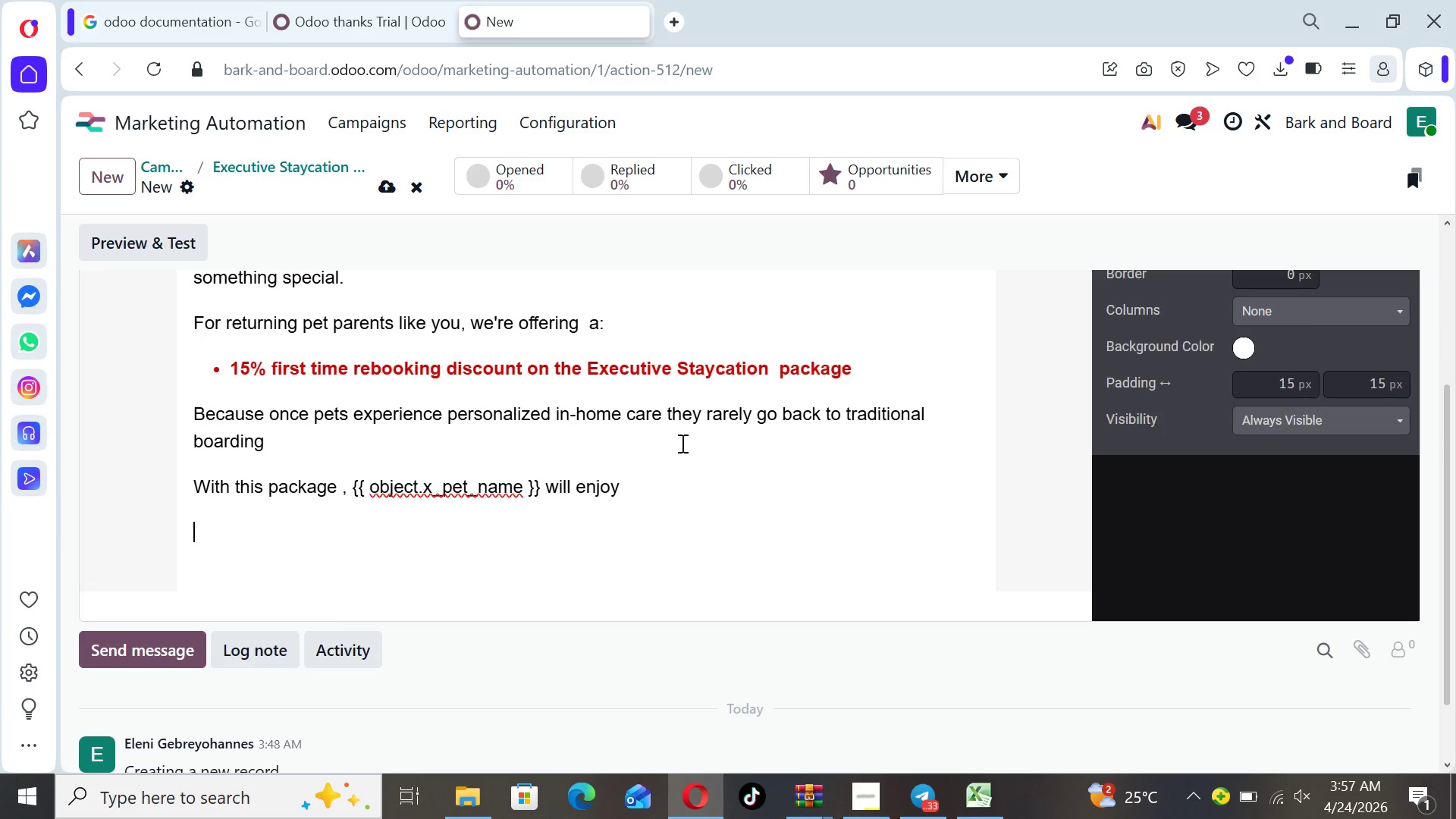 
type(- Stress free hom )
key(Backspace)
type(e)
 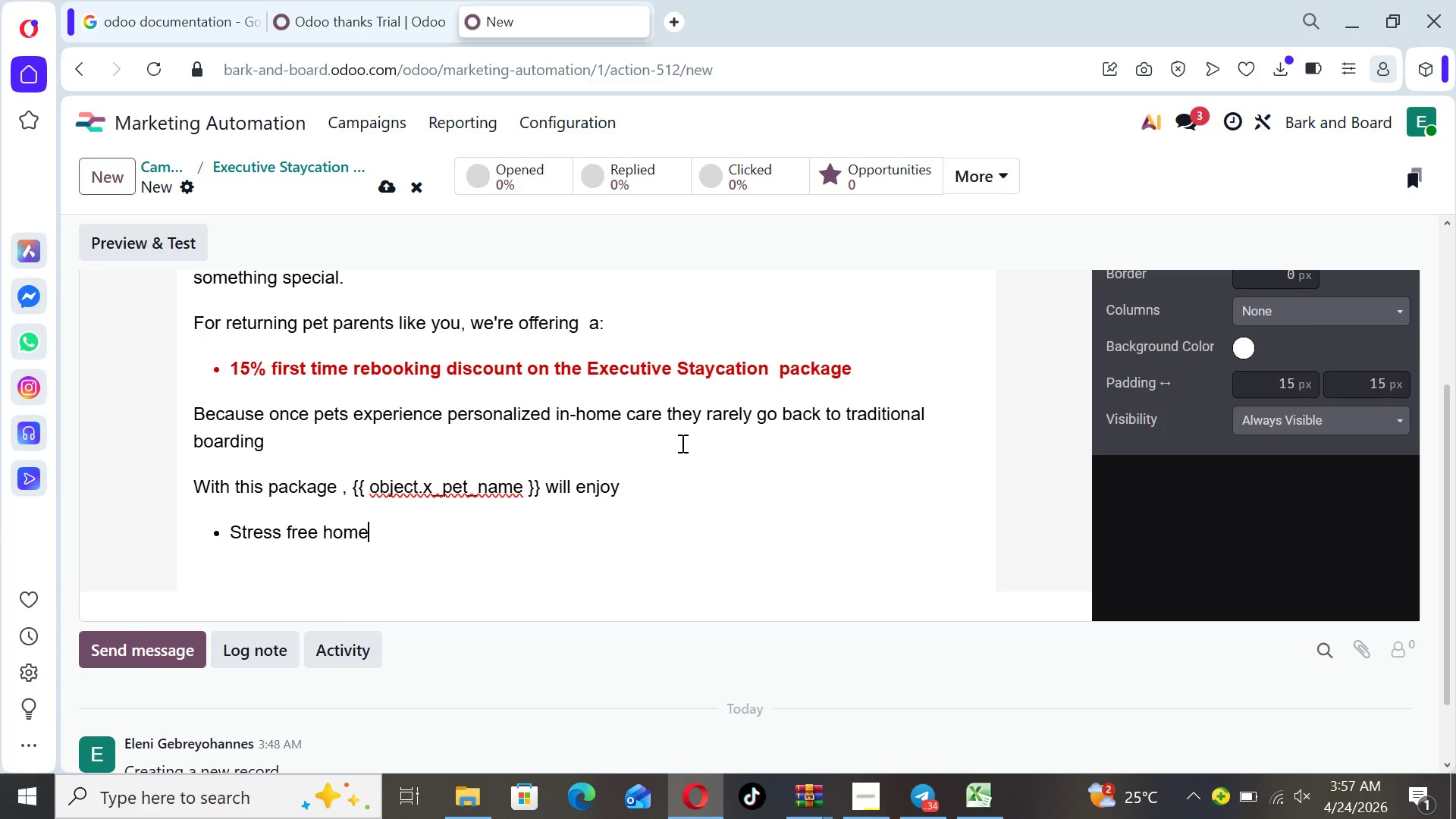 
type( environm)
 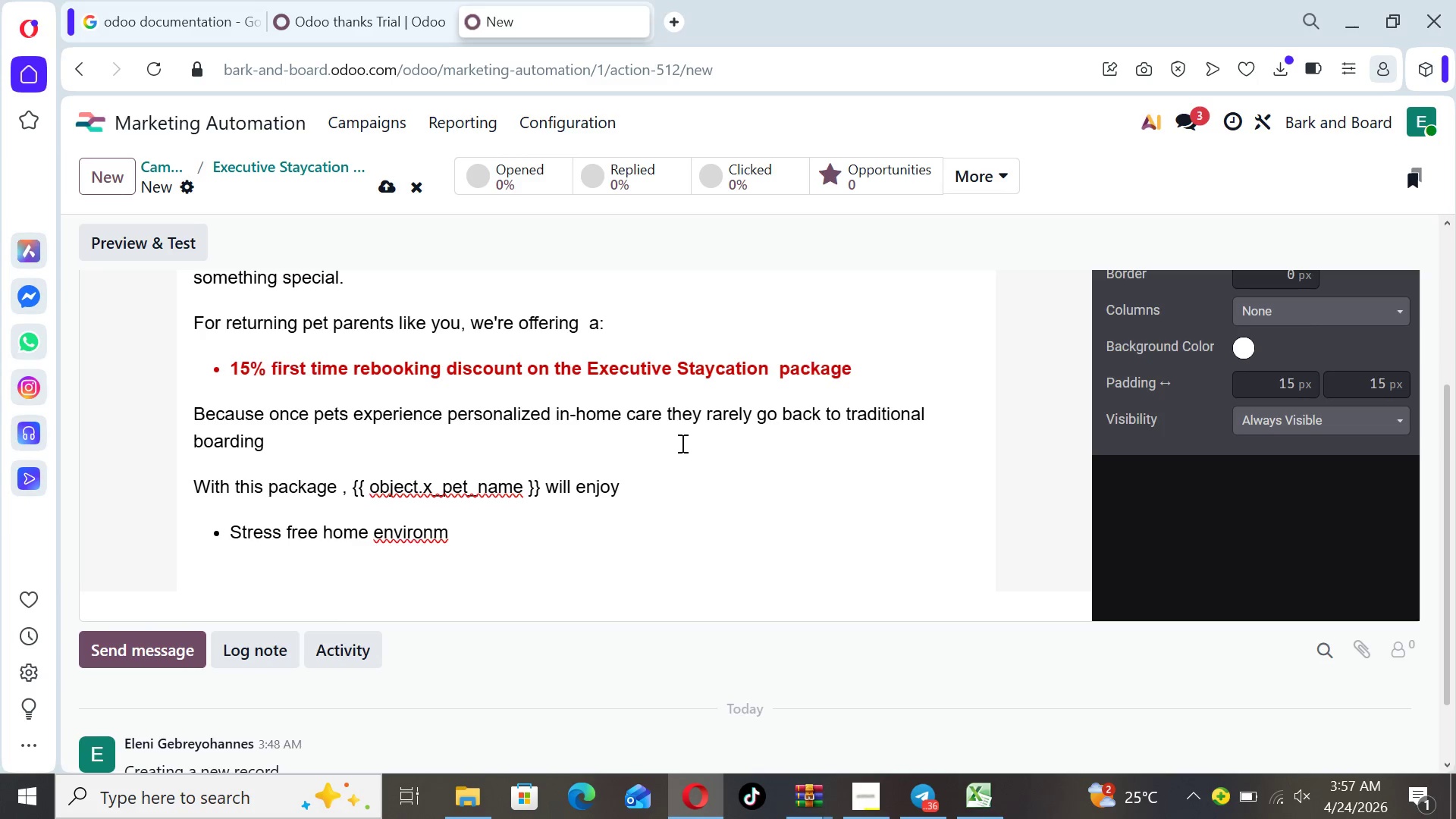 
type(ent)
 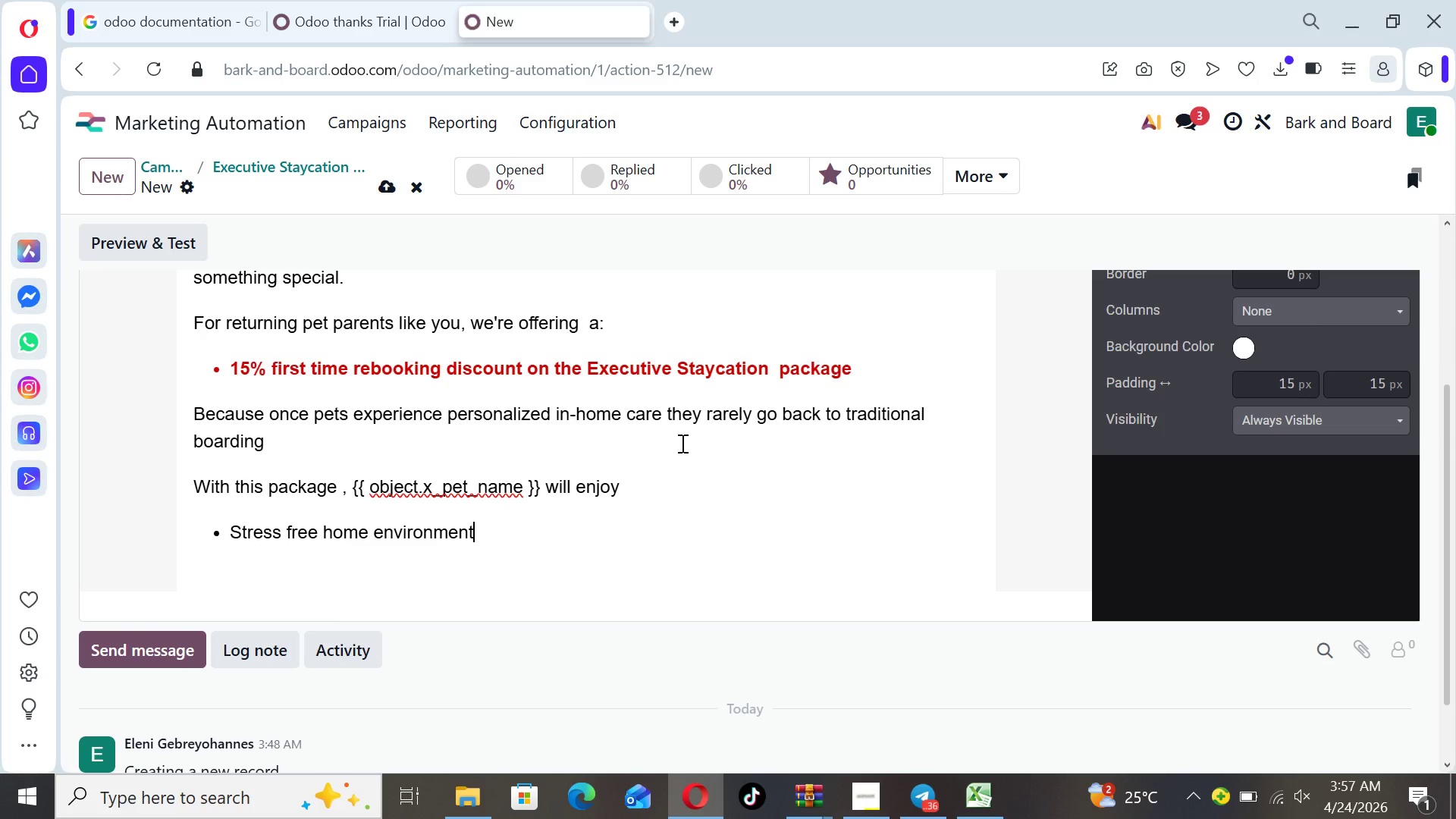 
key(Enter)
 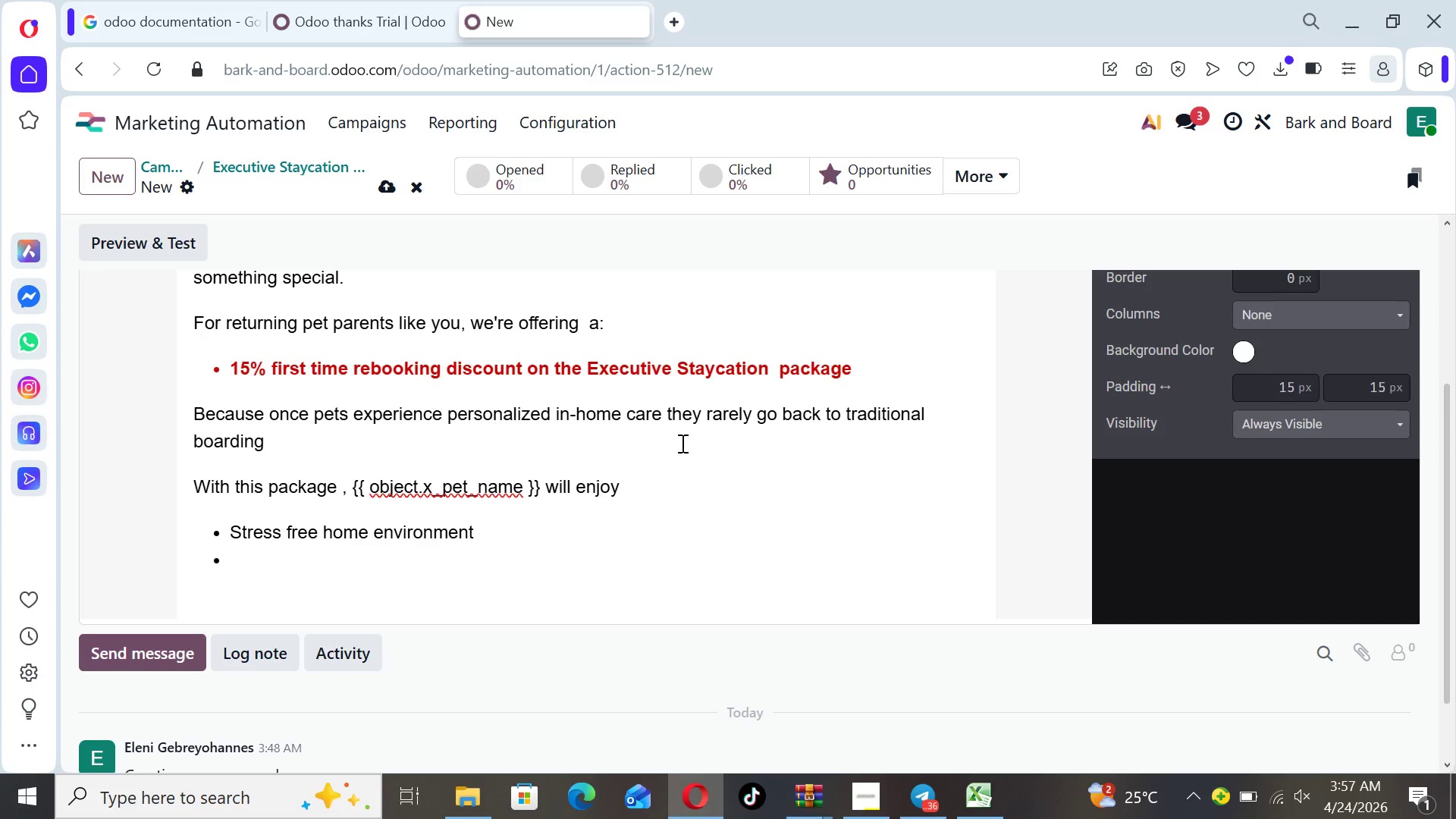 
type(Daily grooming and comfort a)
key(Backspace)
type(care)
 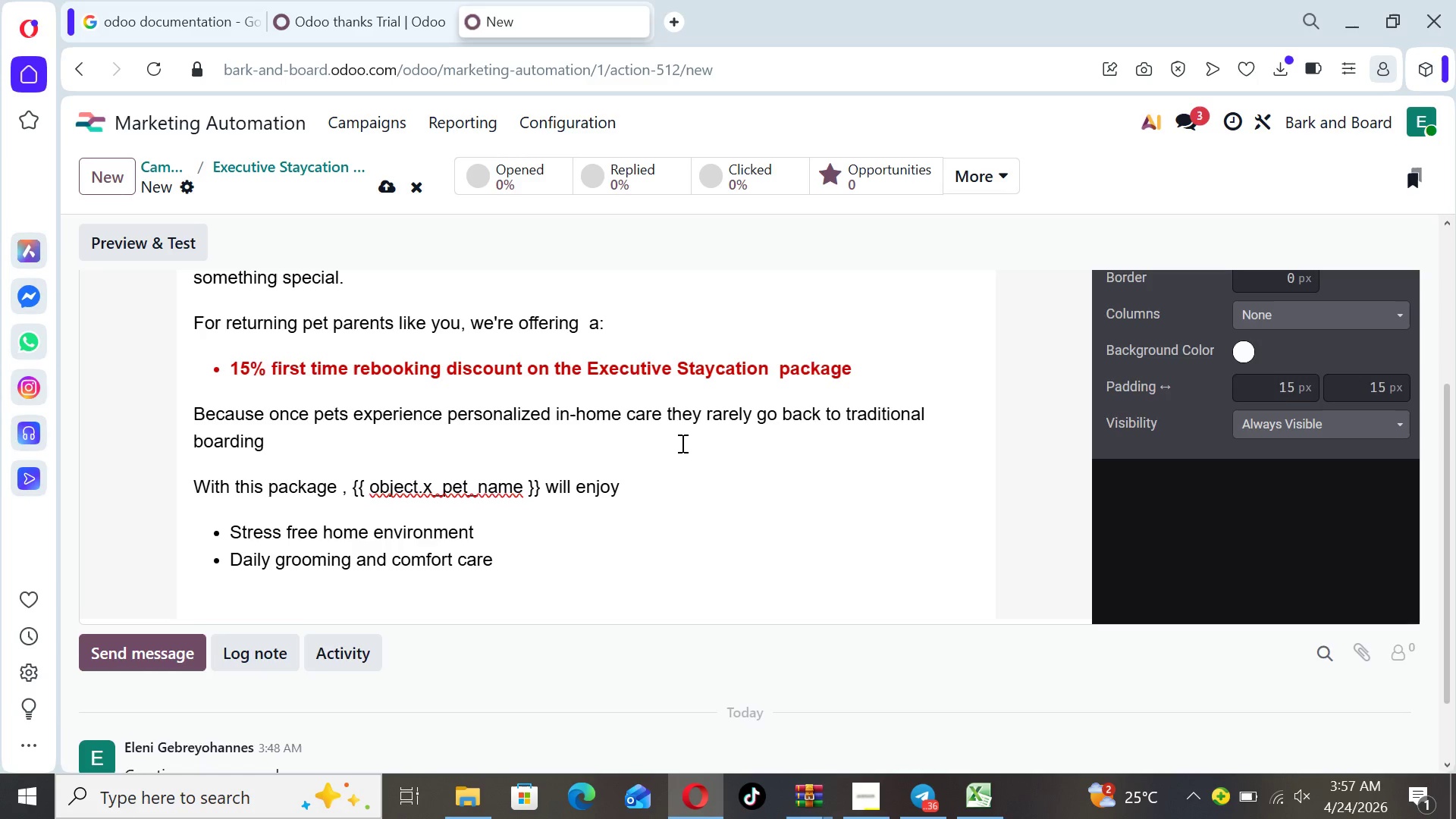 
key(Enter)
 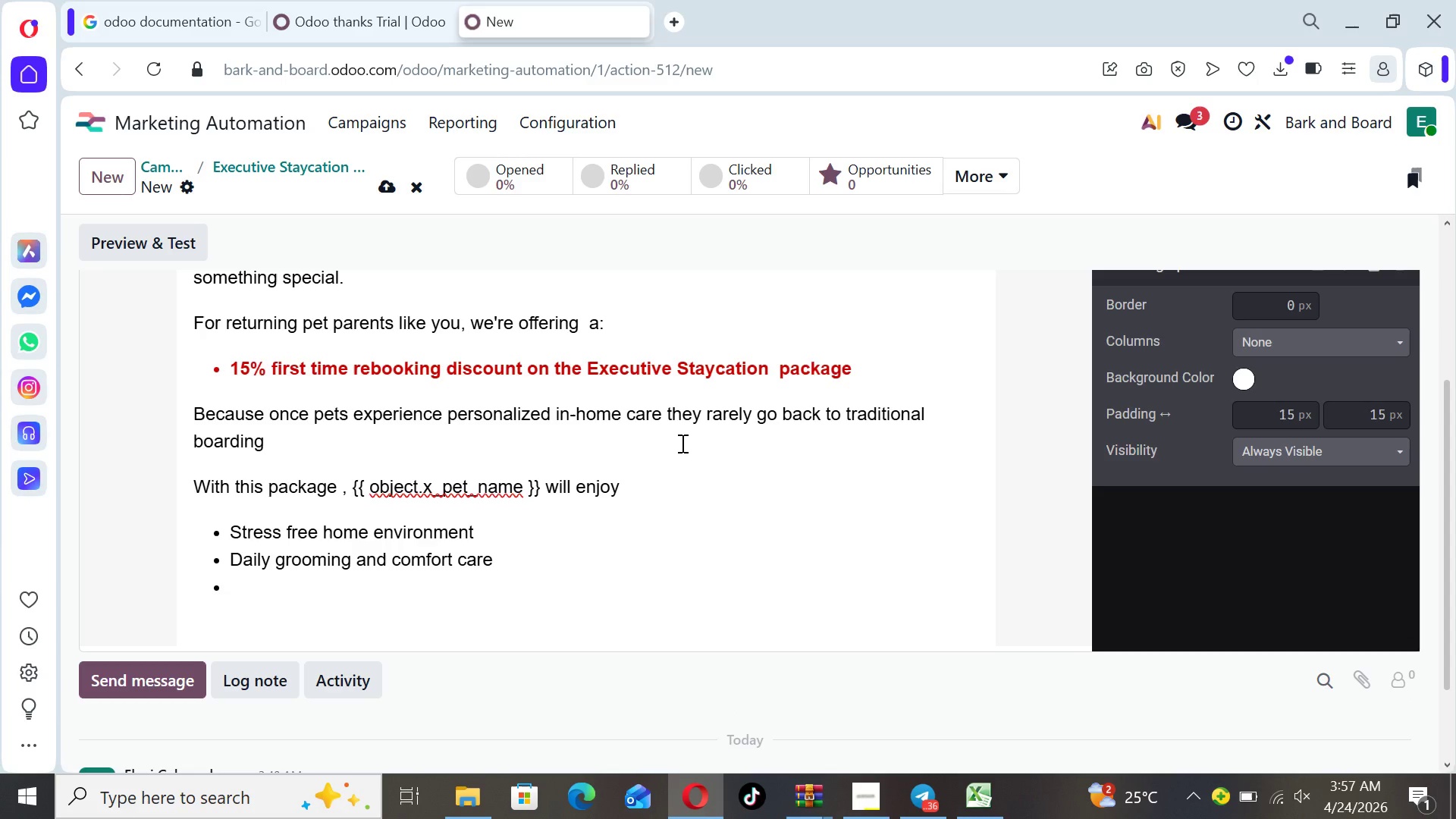 
type(Priority schedulinf)
key(Backspace)
type(g )
 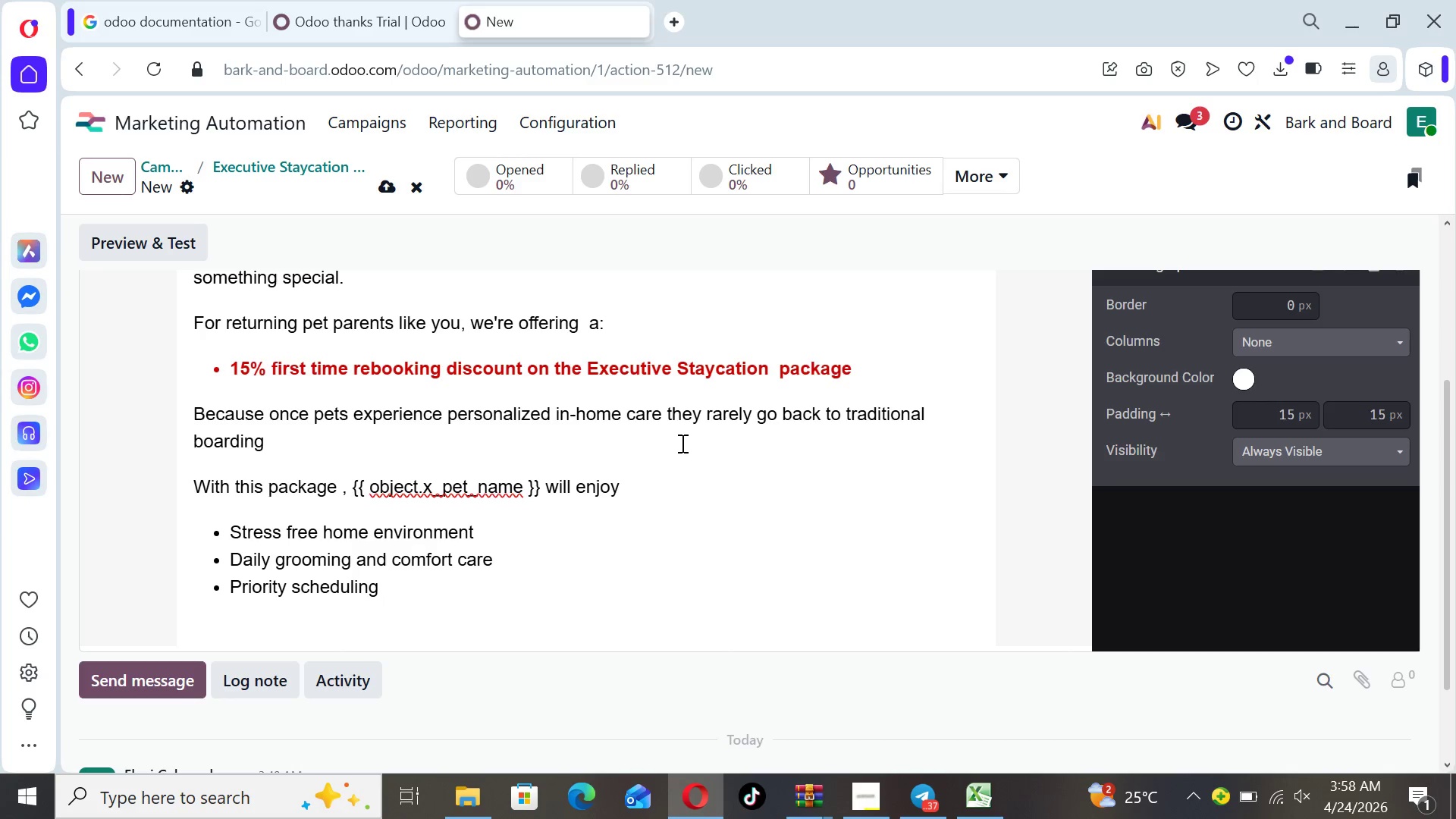 
wait(5.22)
 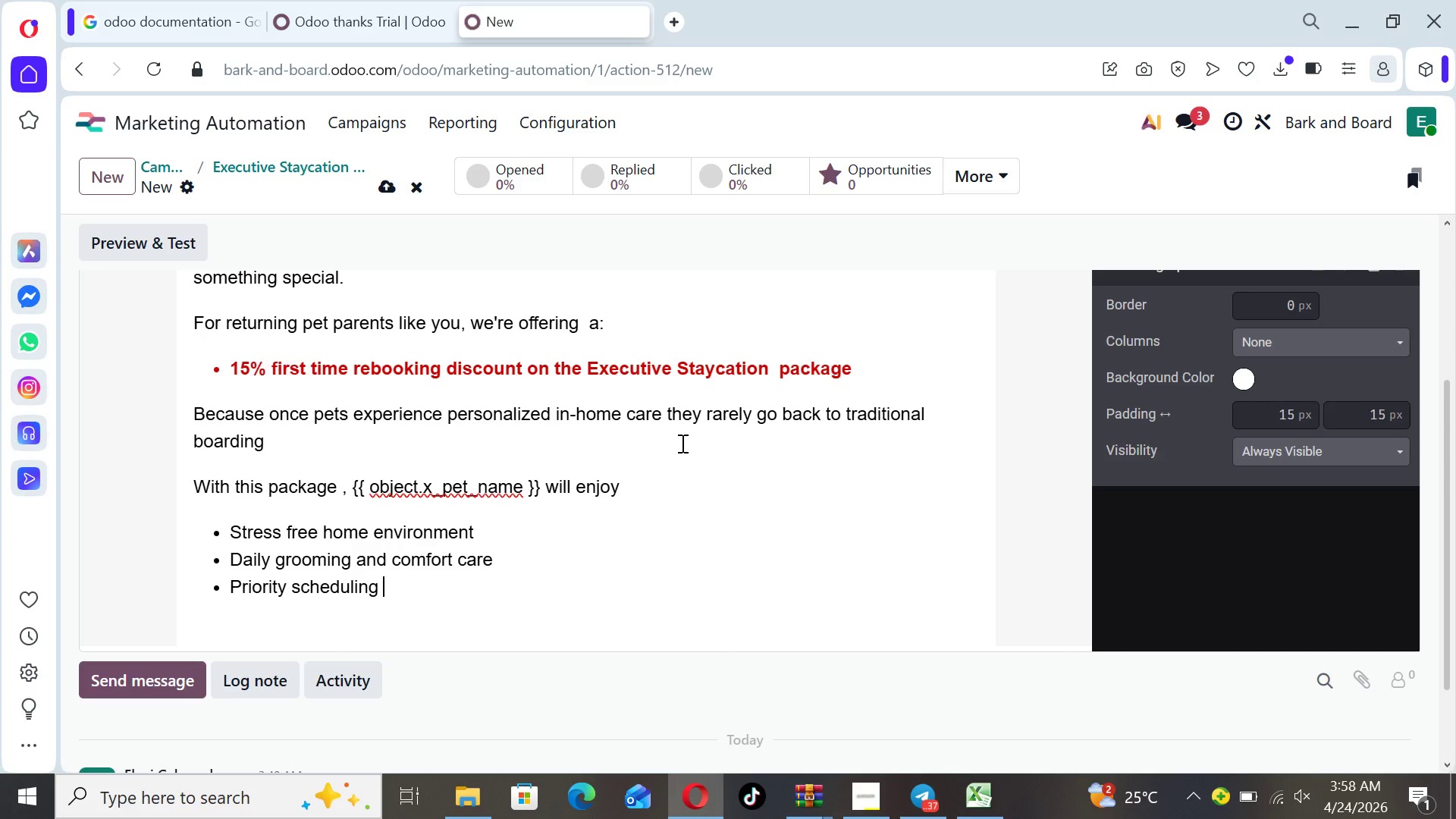 
type(for busy nprofessionals)
 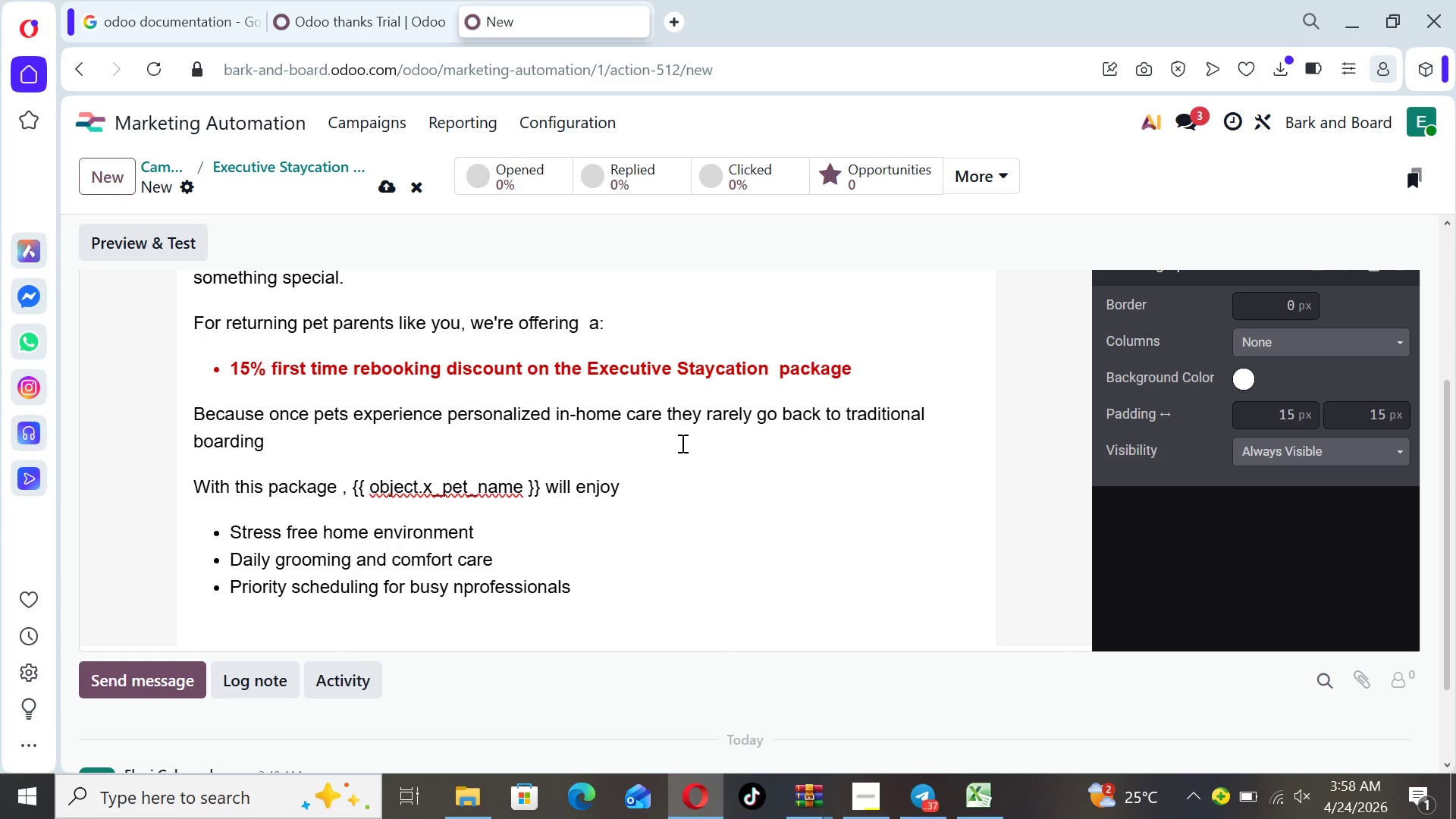 
hold_key(key=ArrowLeft, duration=0.84)
 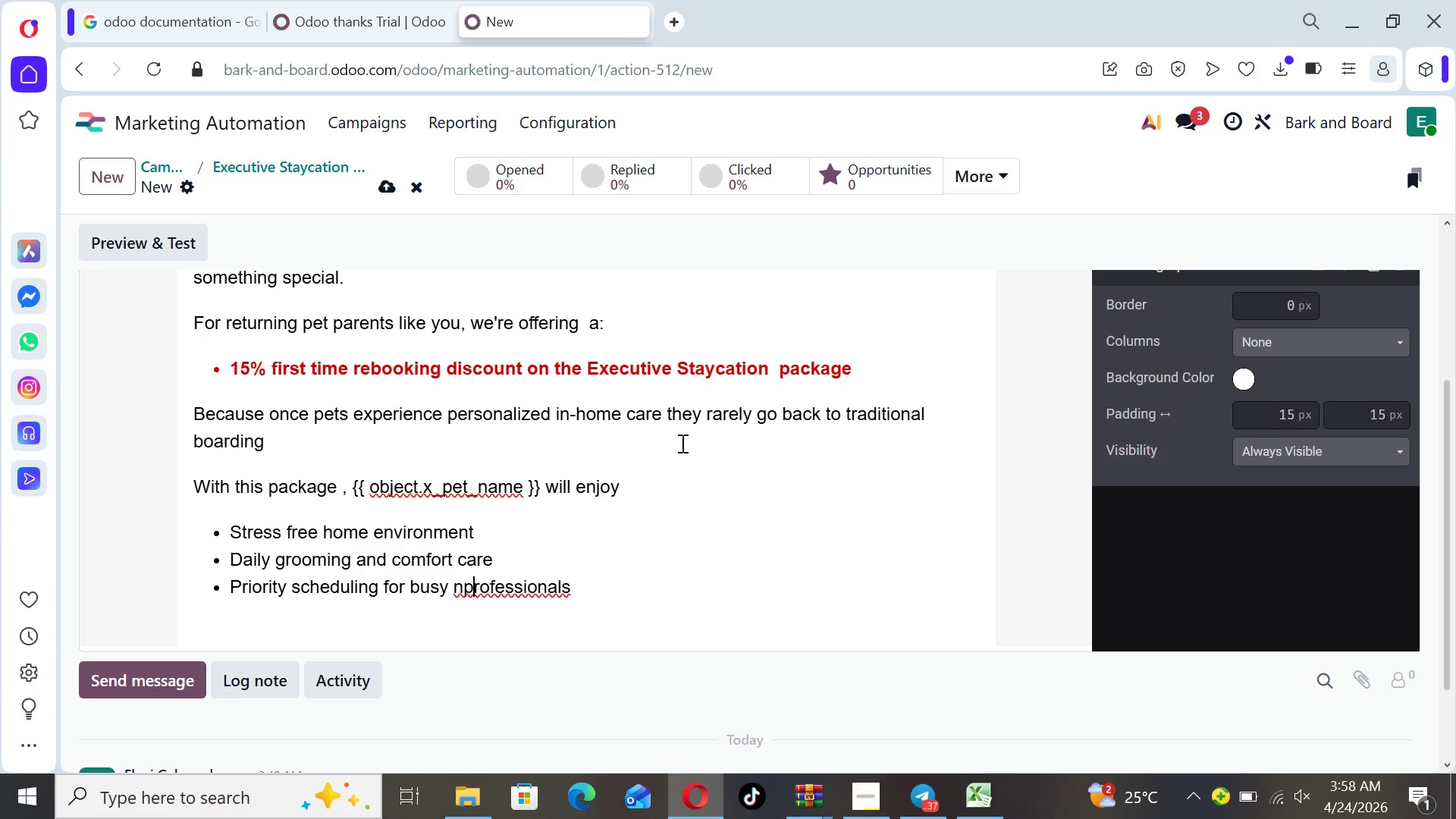 
key(ArrowLeft)
 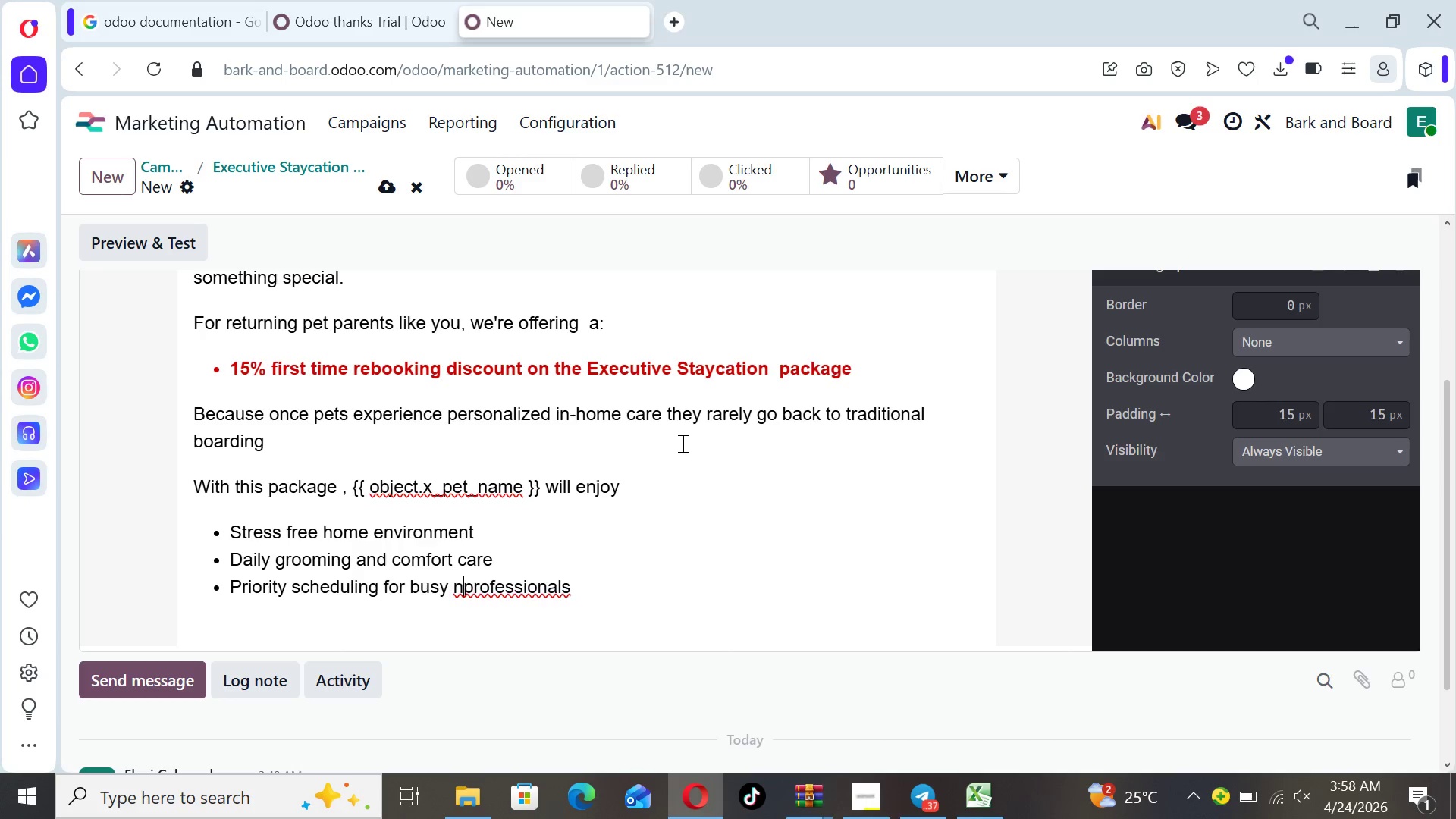 
key(ArrowLeft)
 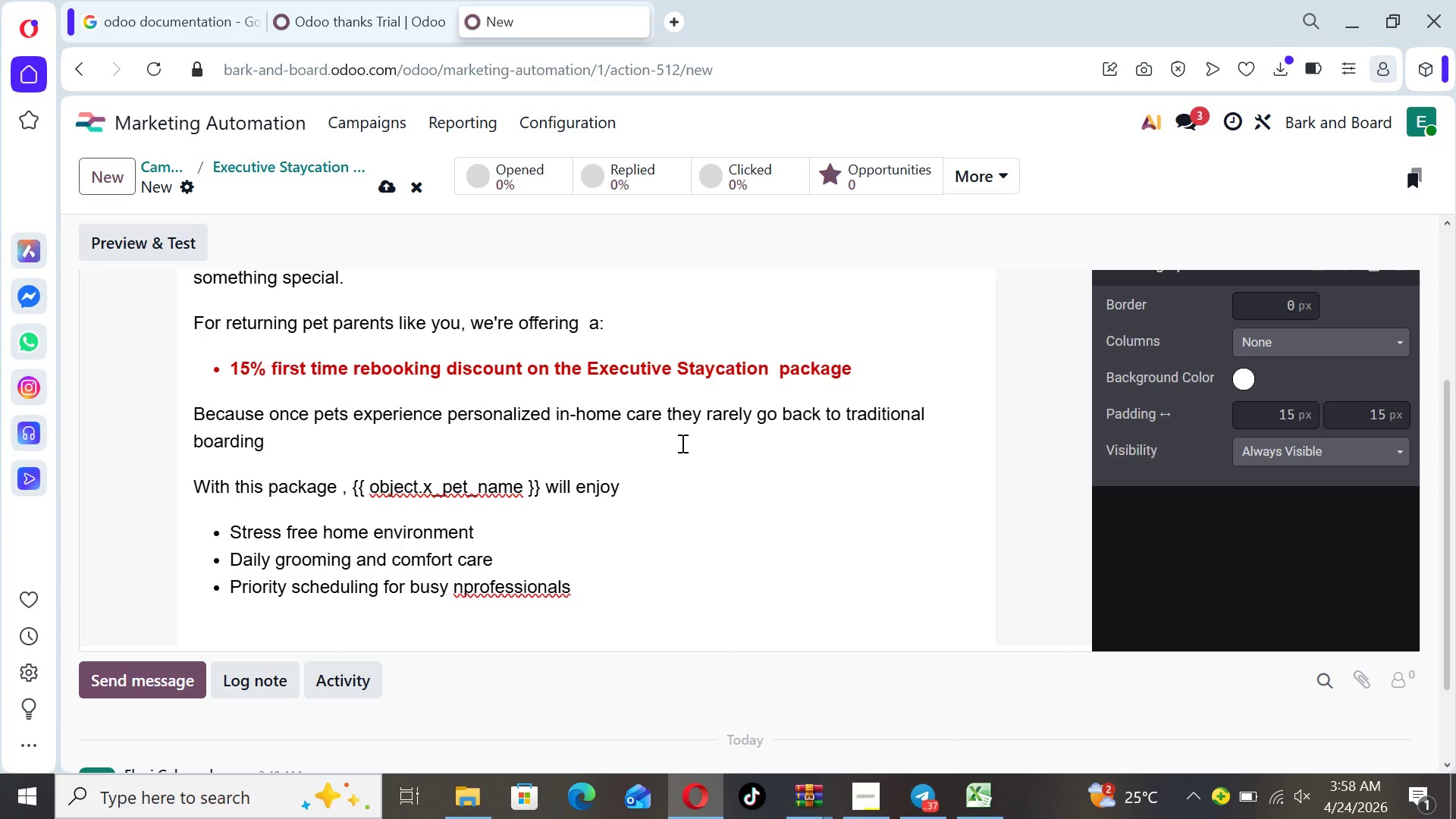 
key(Backspace)
 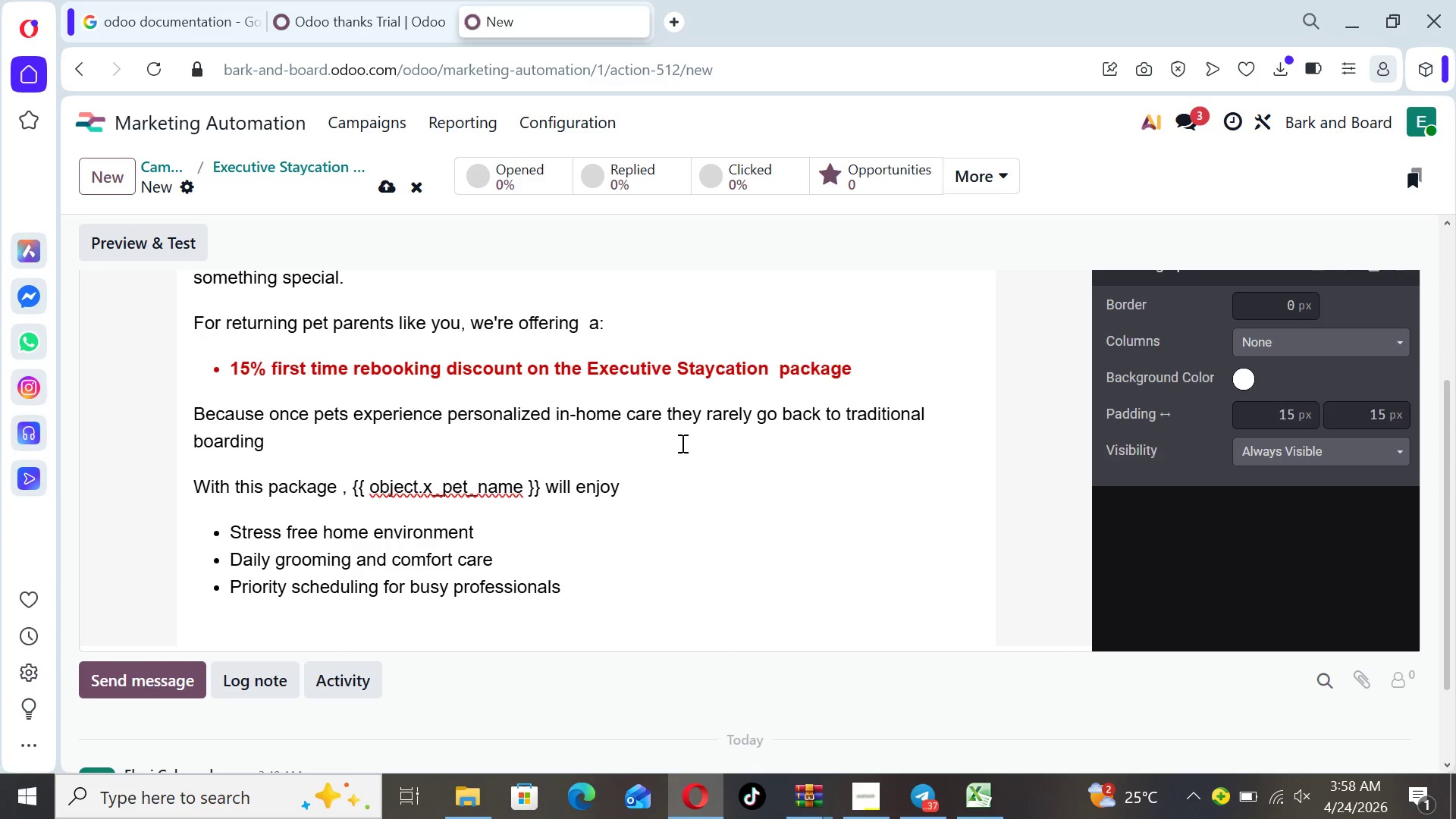 
hold_key(key=ArrowRight, duration=0.78)
 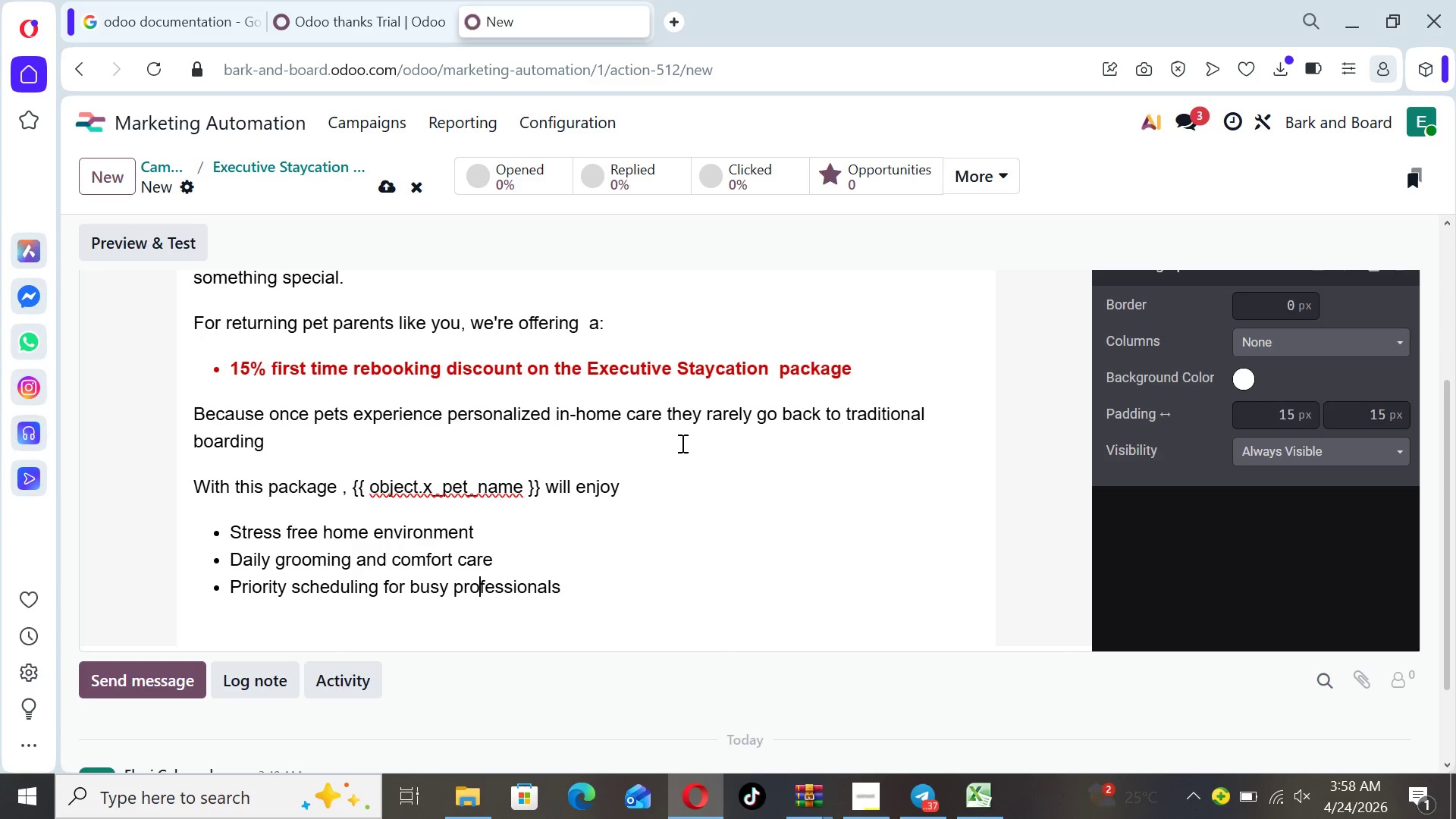 
hold_key(key=ShiftRight, duration=0.33)
 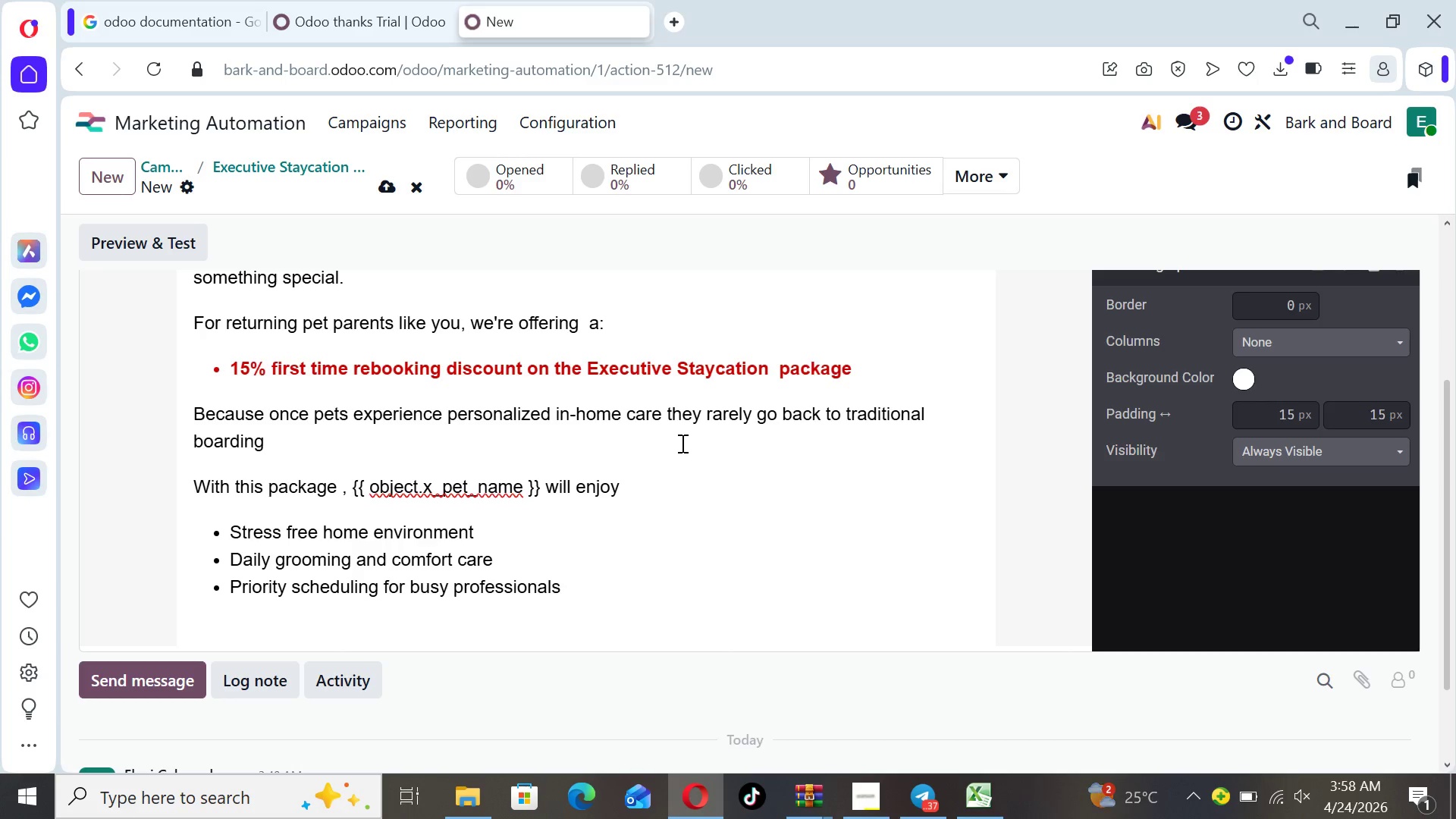 
key(ArrowRight)
 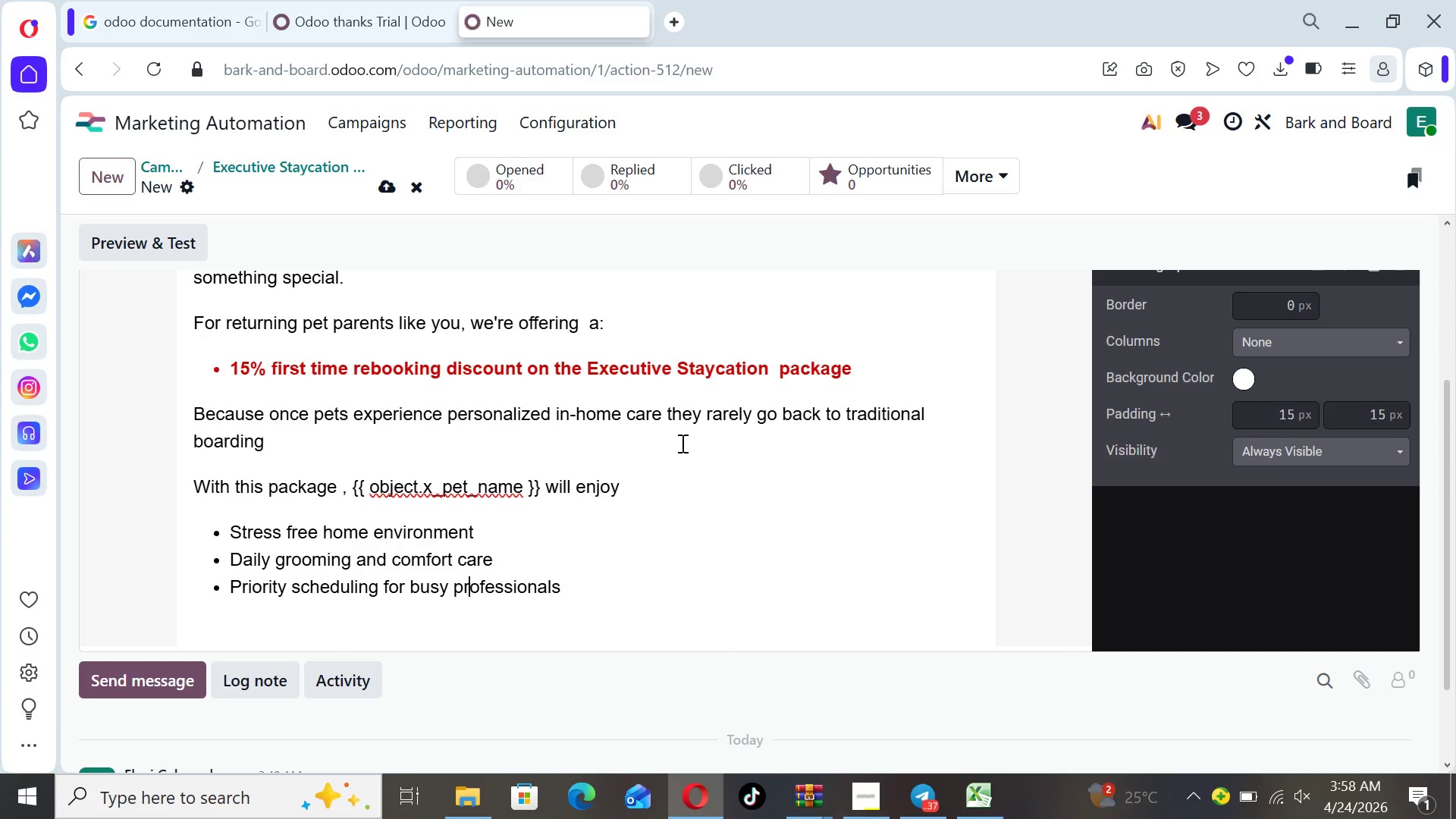 
key(Shift+ShiftRight)
 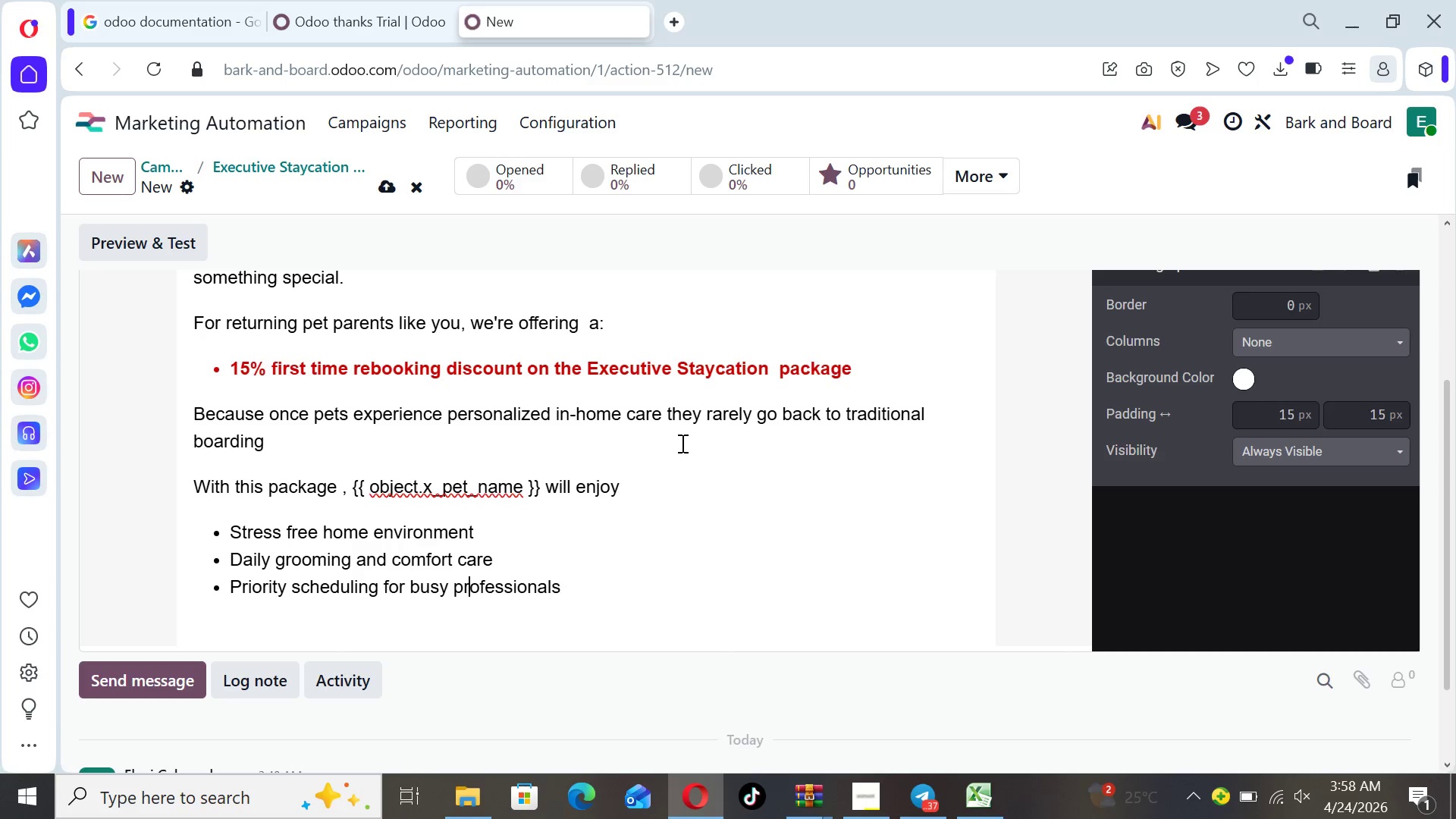 
hold_key(key=ArrowRight, duration=0.77)
 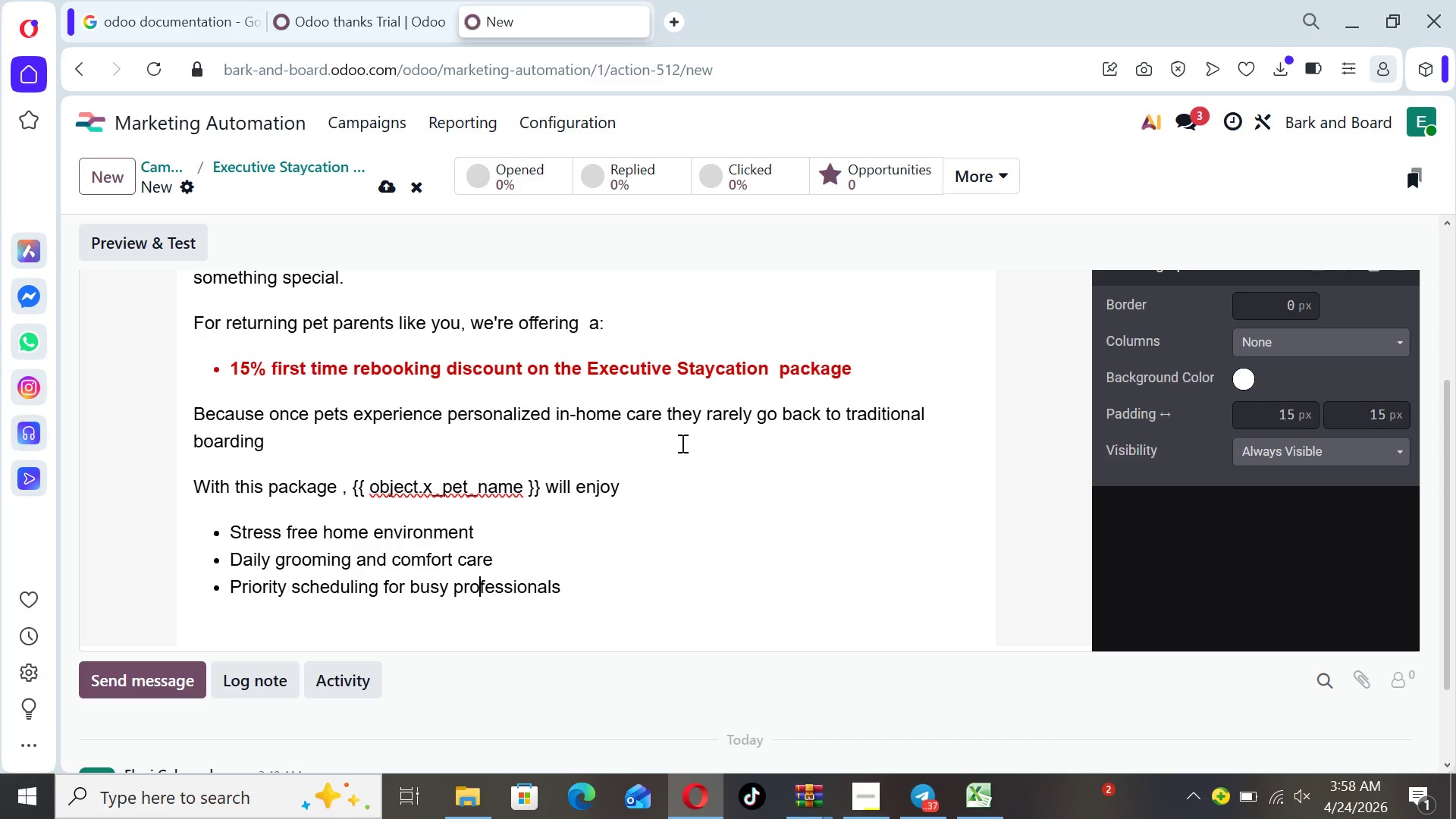 
hold_key(key=ShiftRight, duration=0.69)
 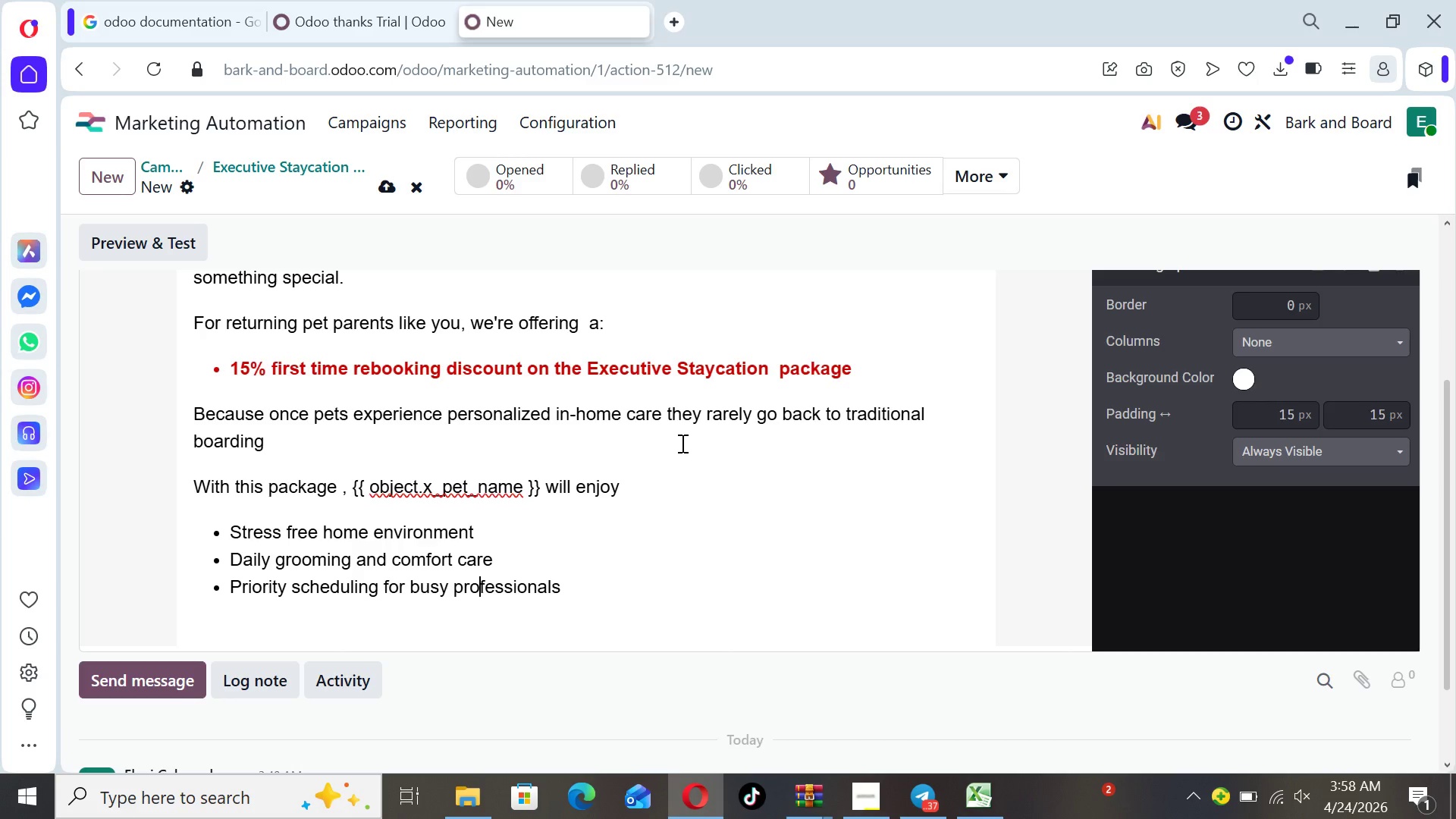 
hold_key(key=ArrowRight, duration=0.81)
 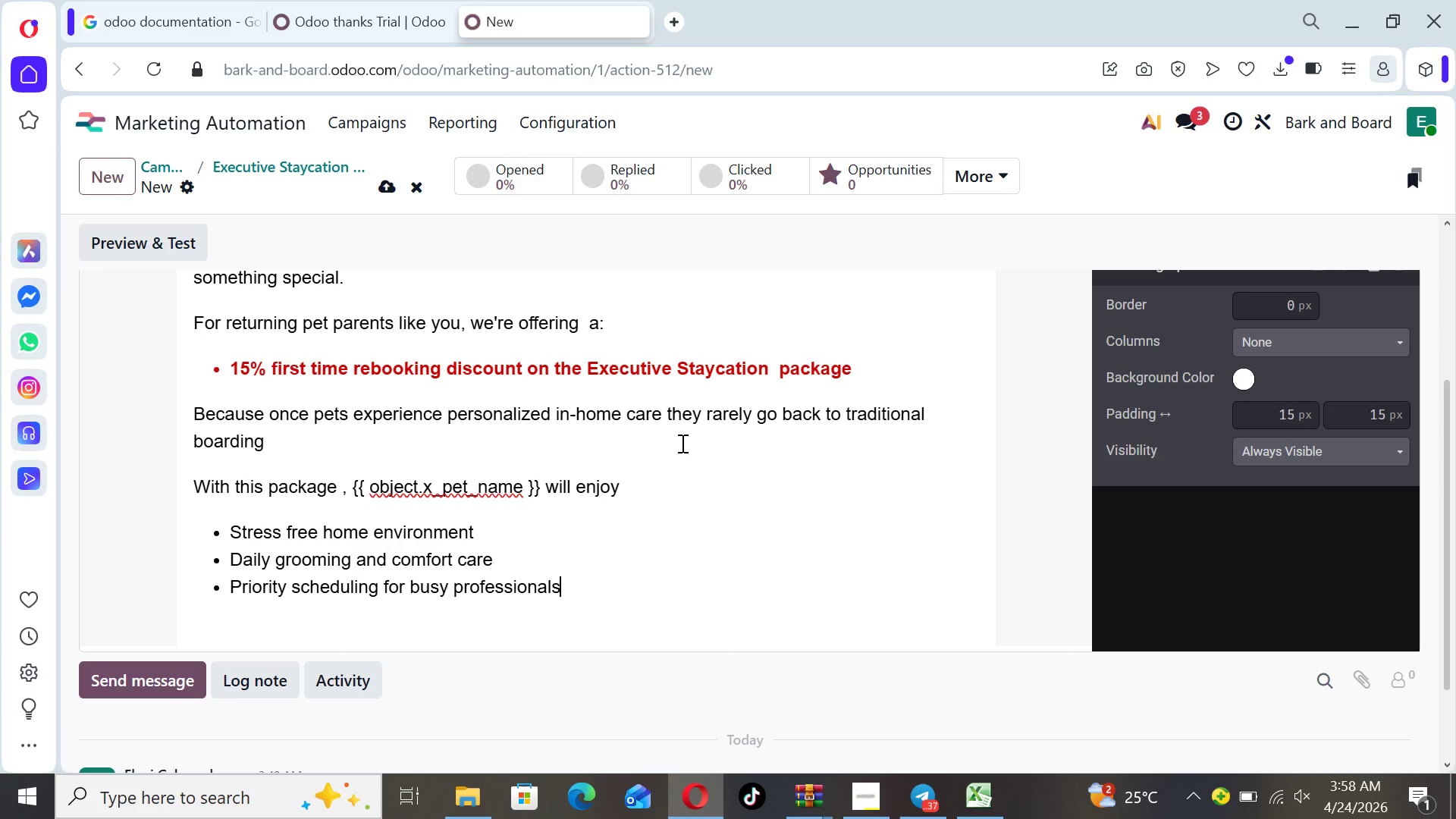 
key(Enter)
 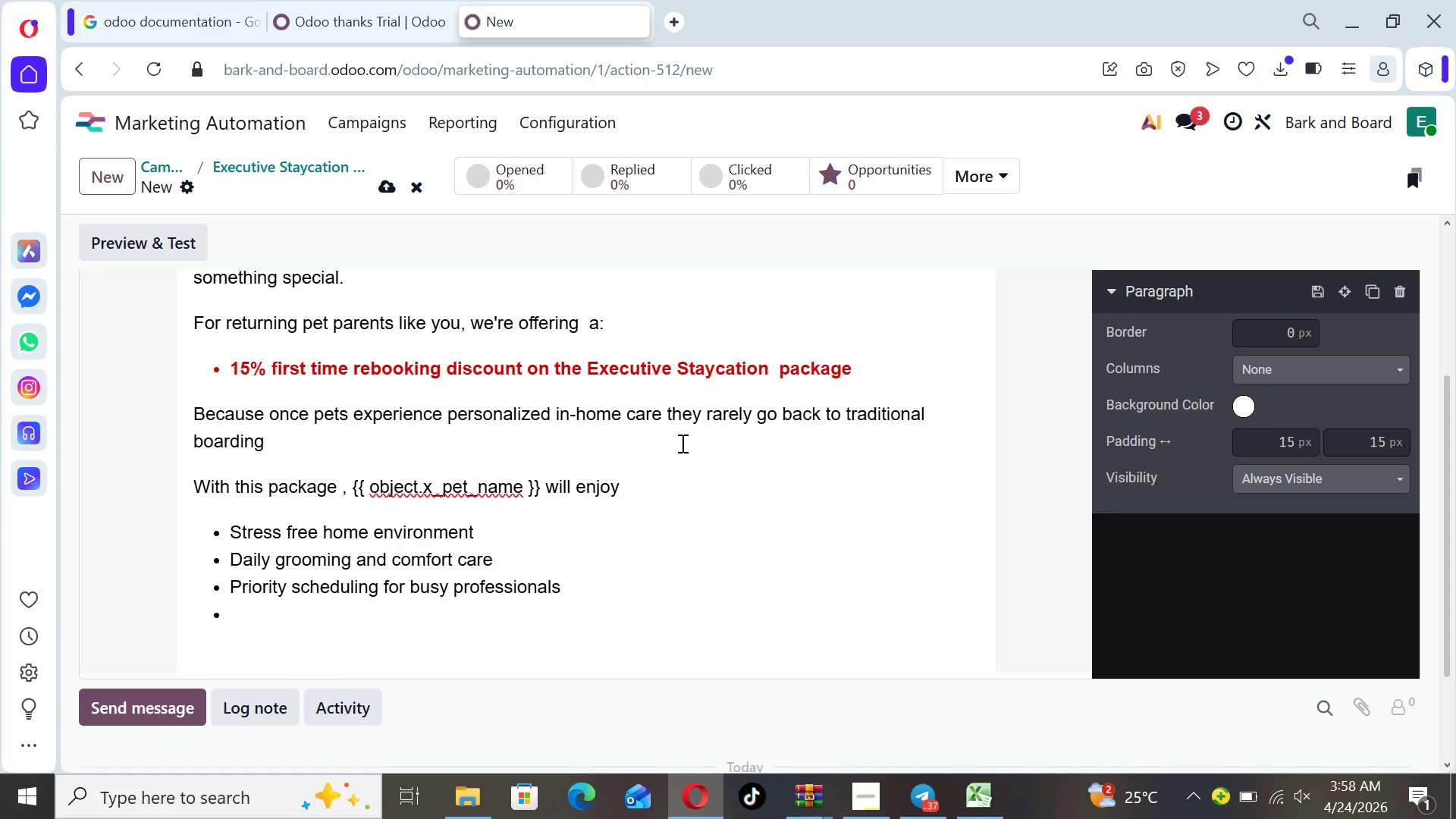 
type(Conti)
 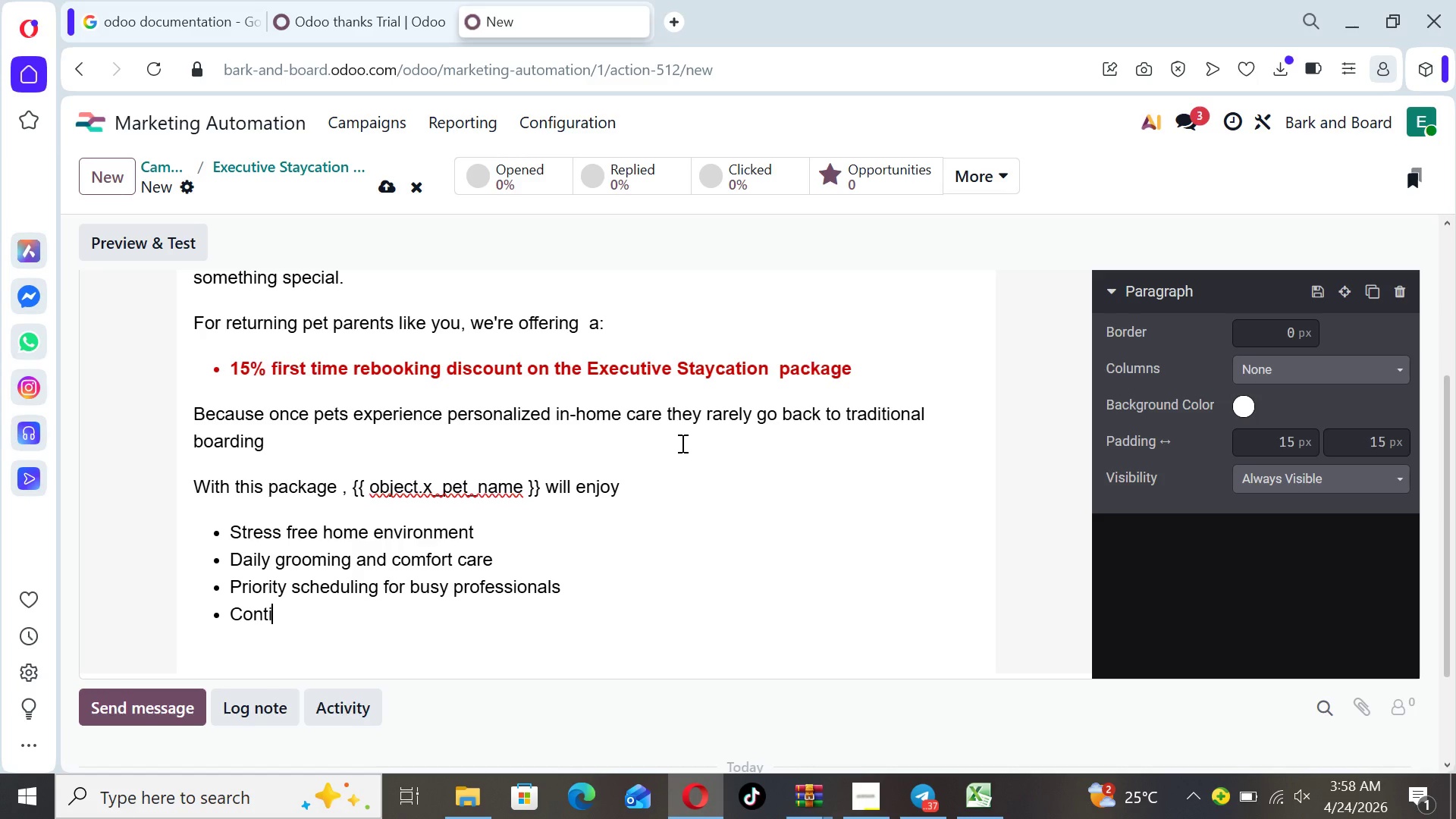 
type(nuous caregiver nupdates)
 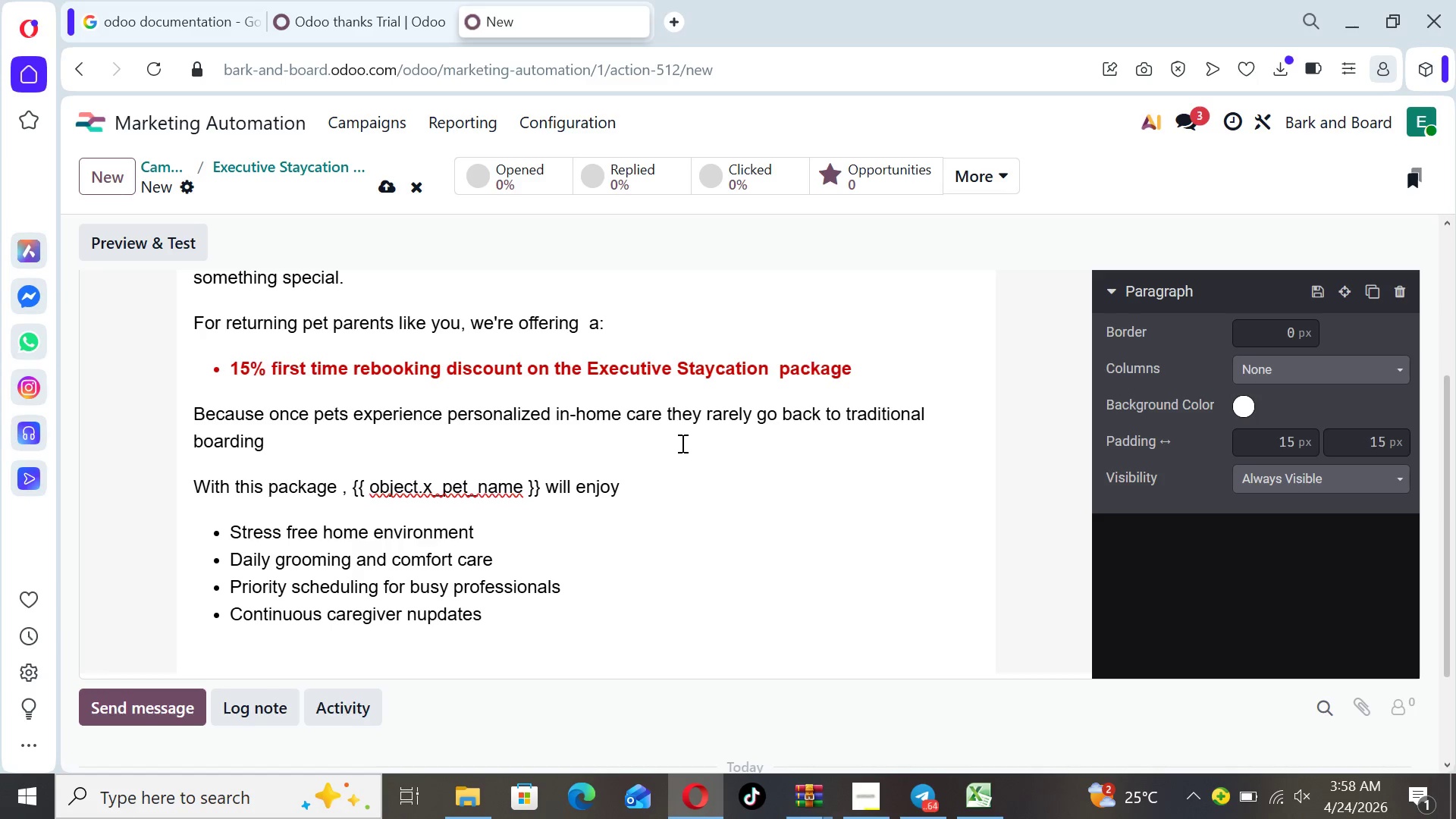 
key(ArrowLeft)
 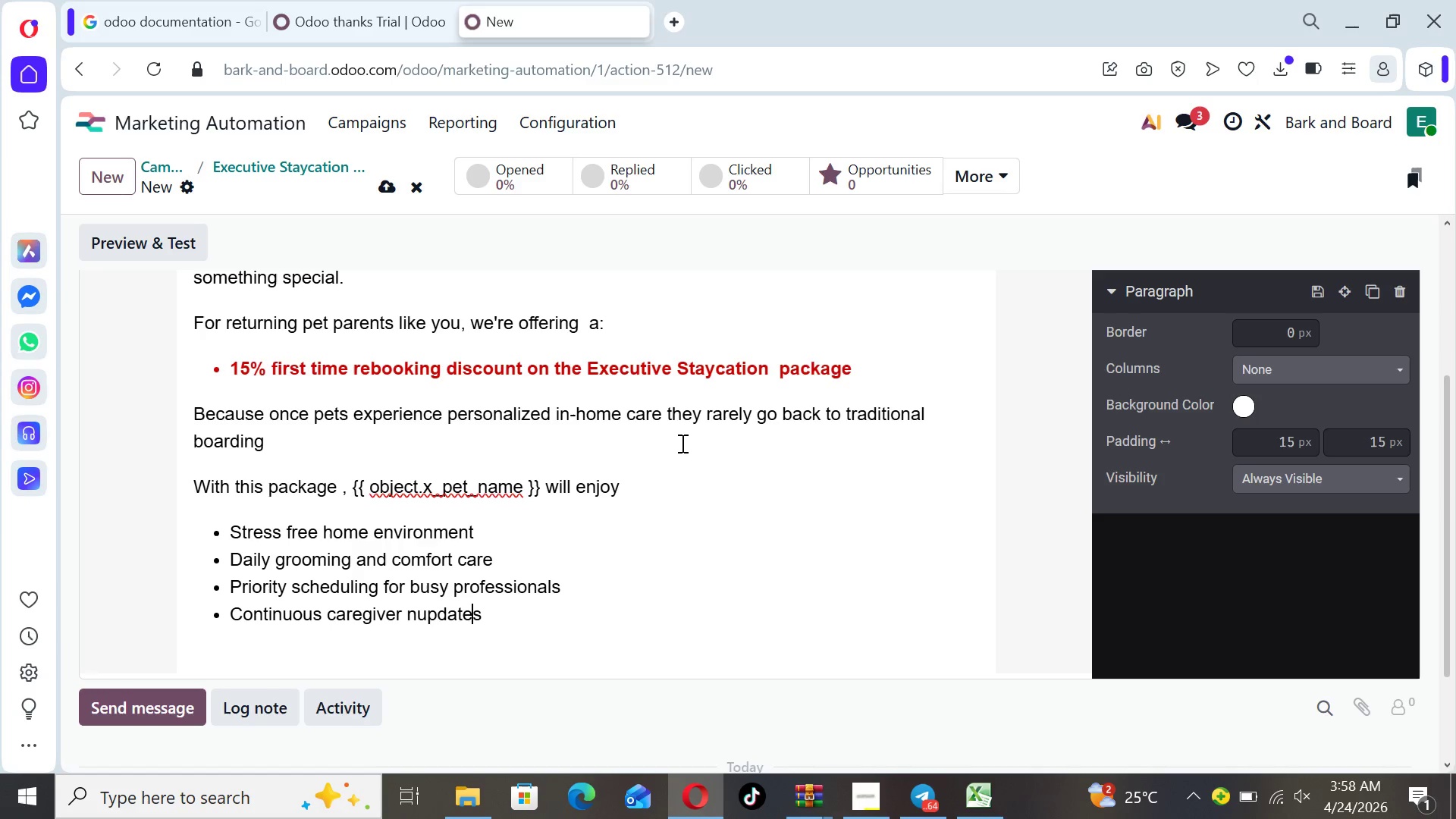 
key(ArrowLeft)
 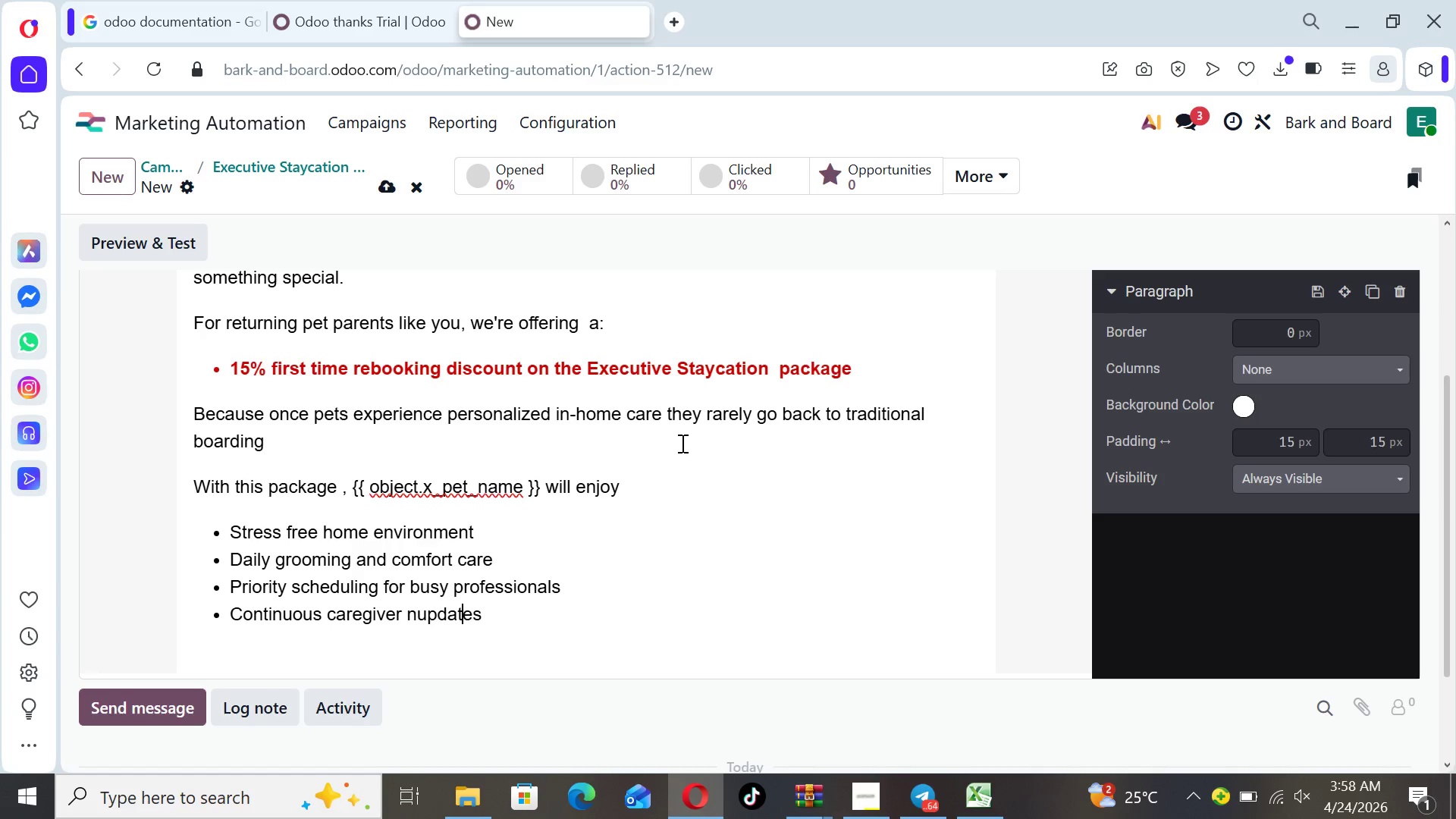 
key(ArrowLeft)
 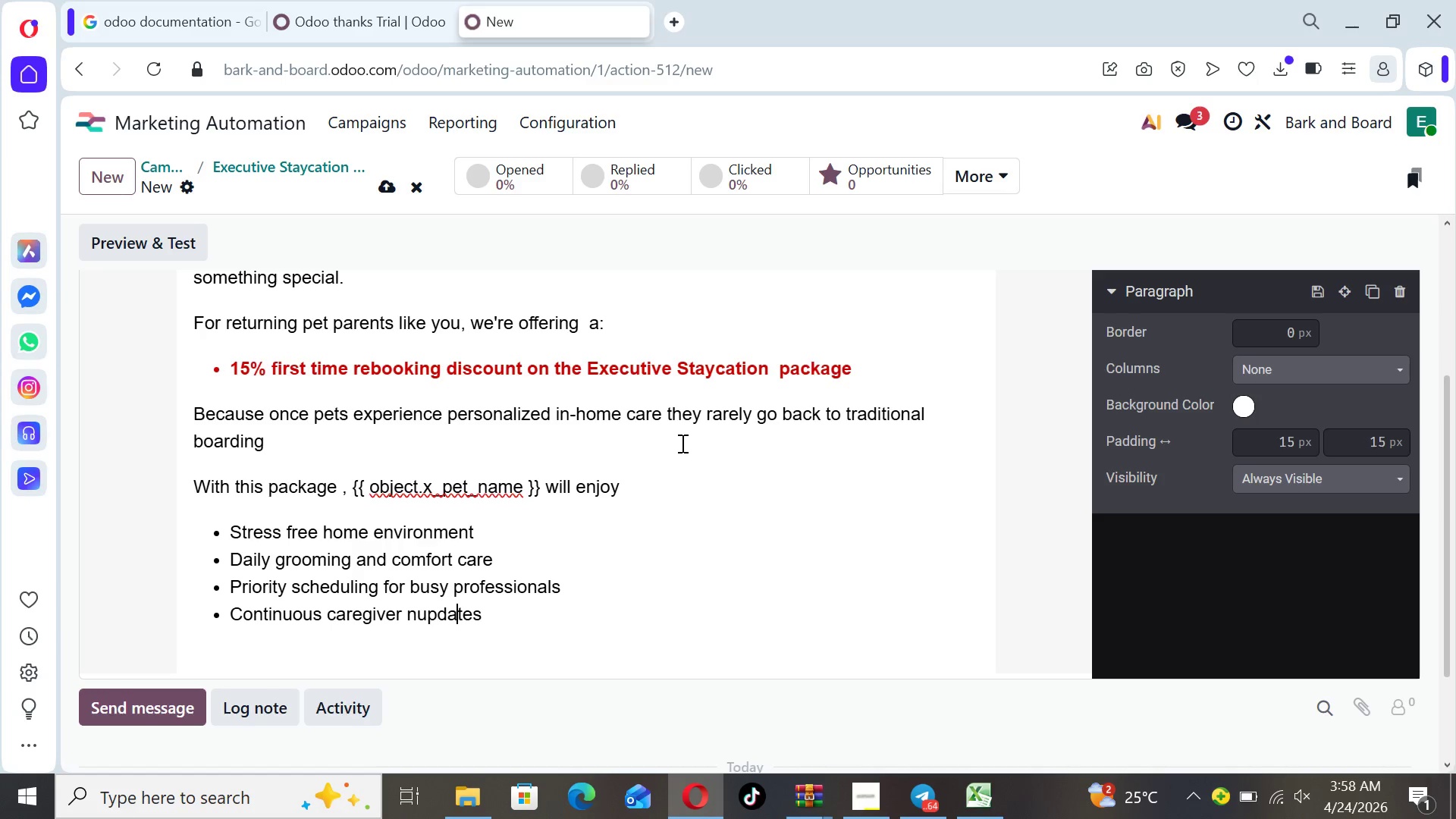 
key(ArrowLeft)
 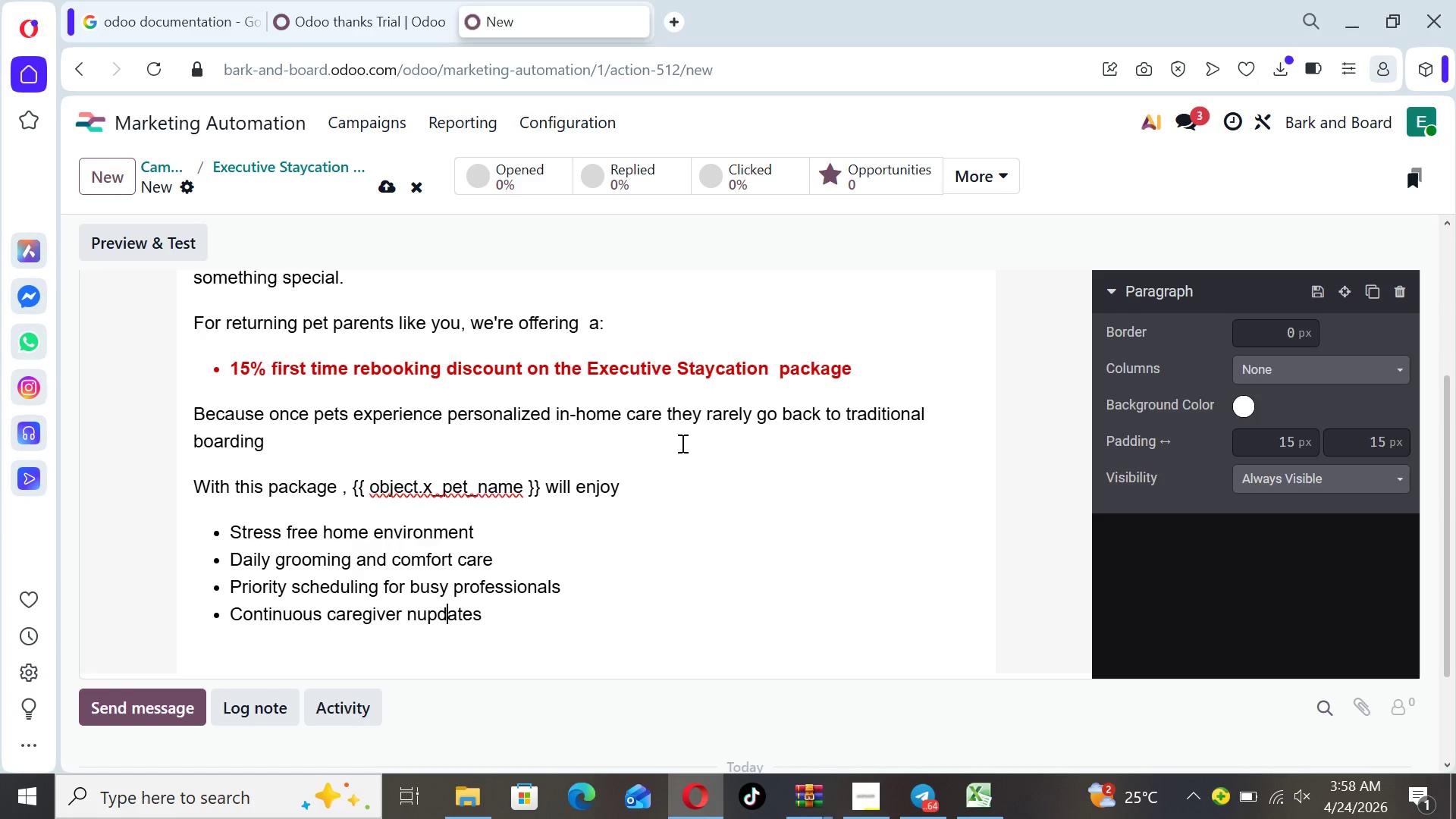 
key(ArrowLeft)
 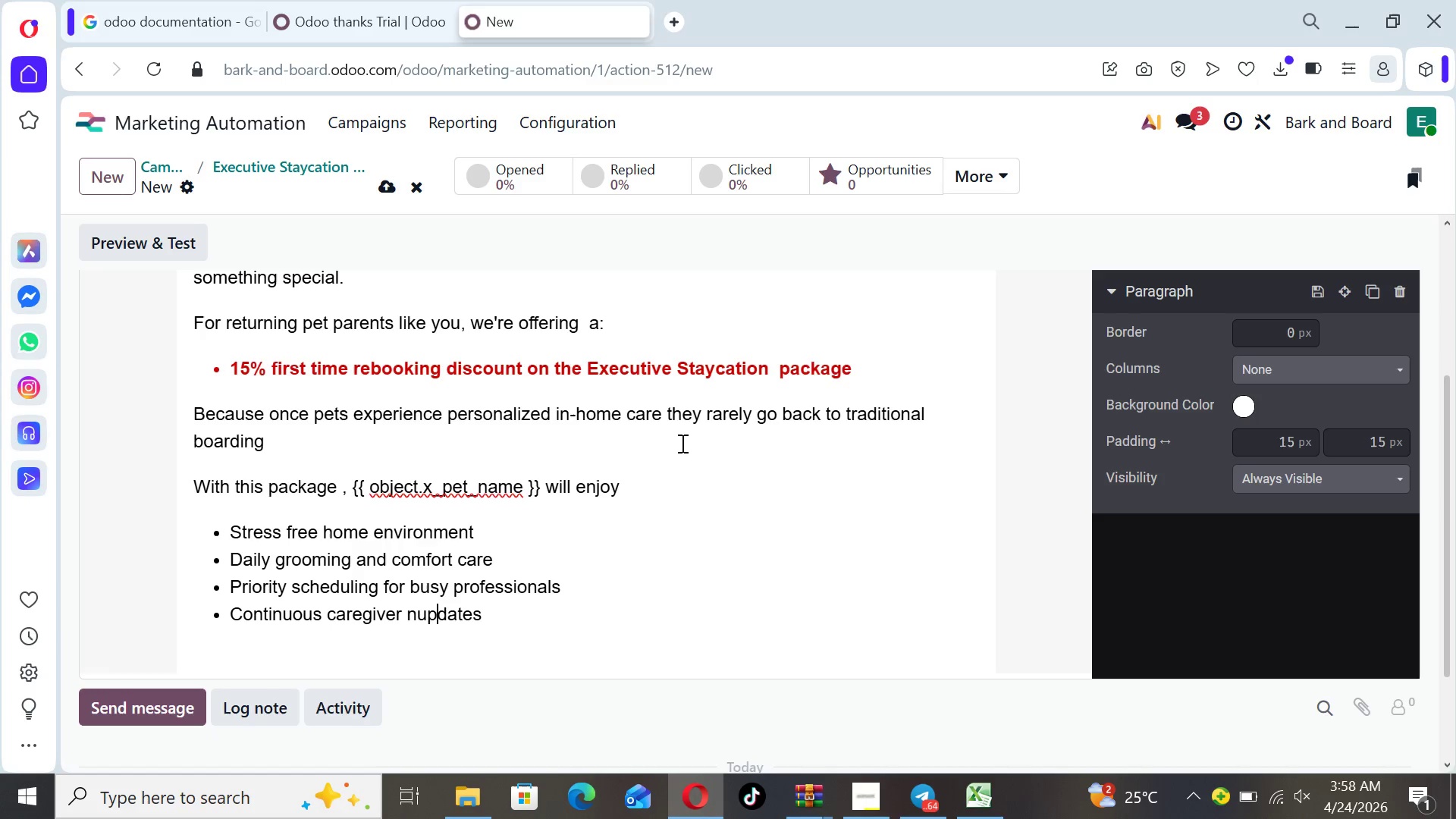 
key(ArrowLeft)
 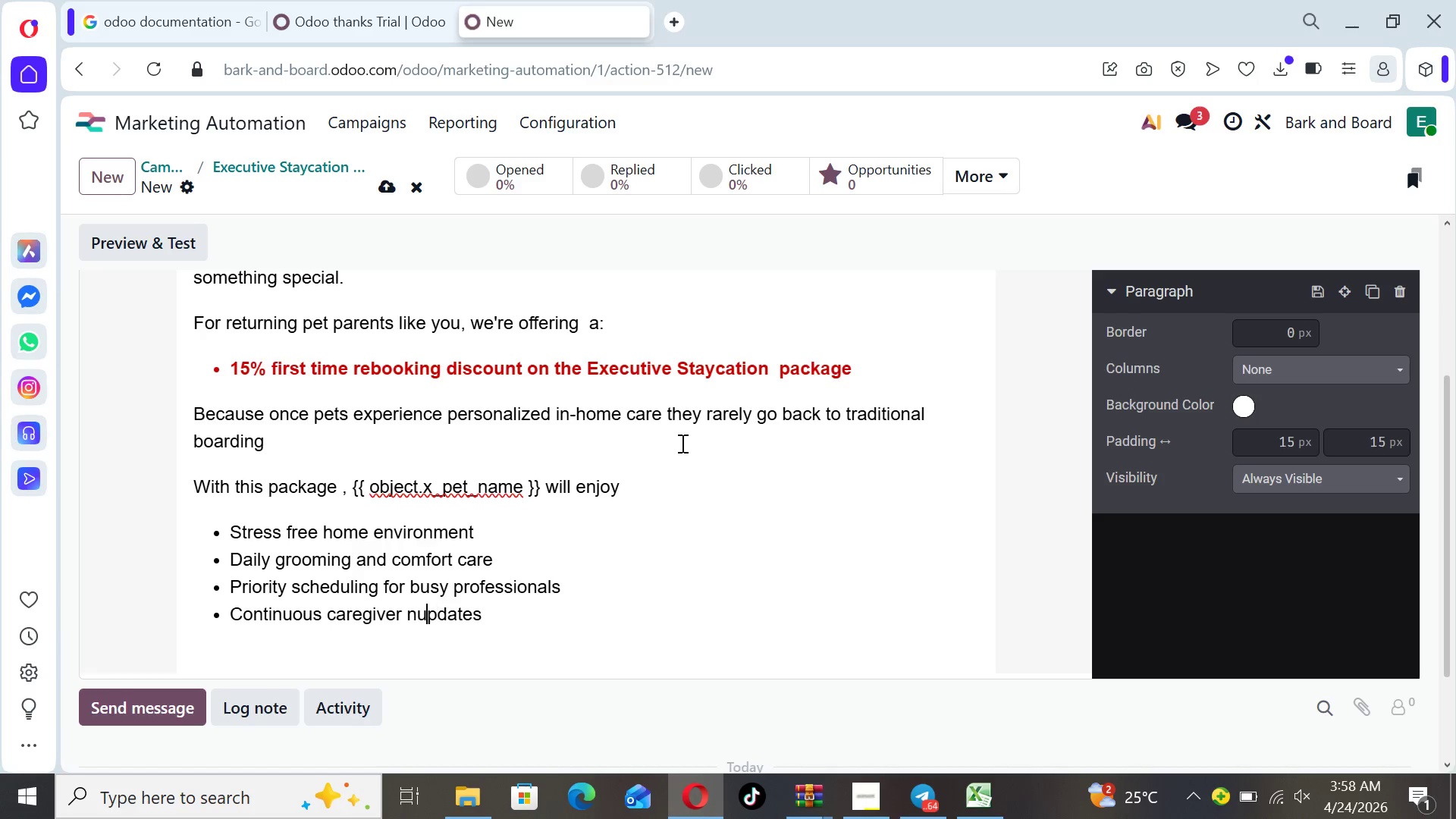 
key(ArrowLeft)
 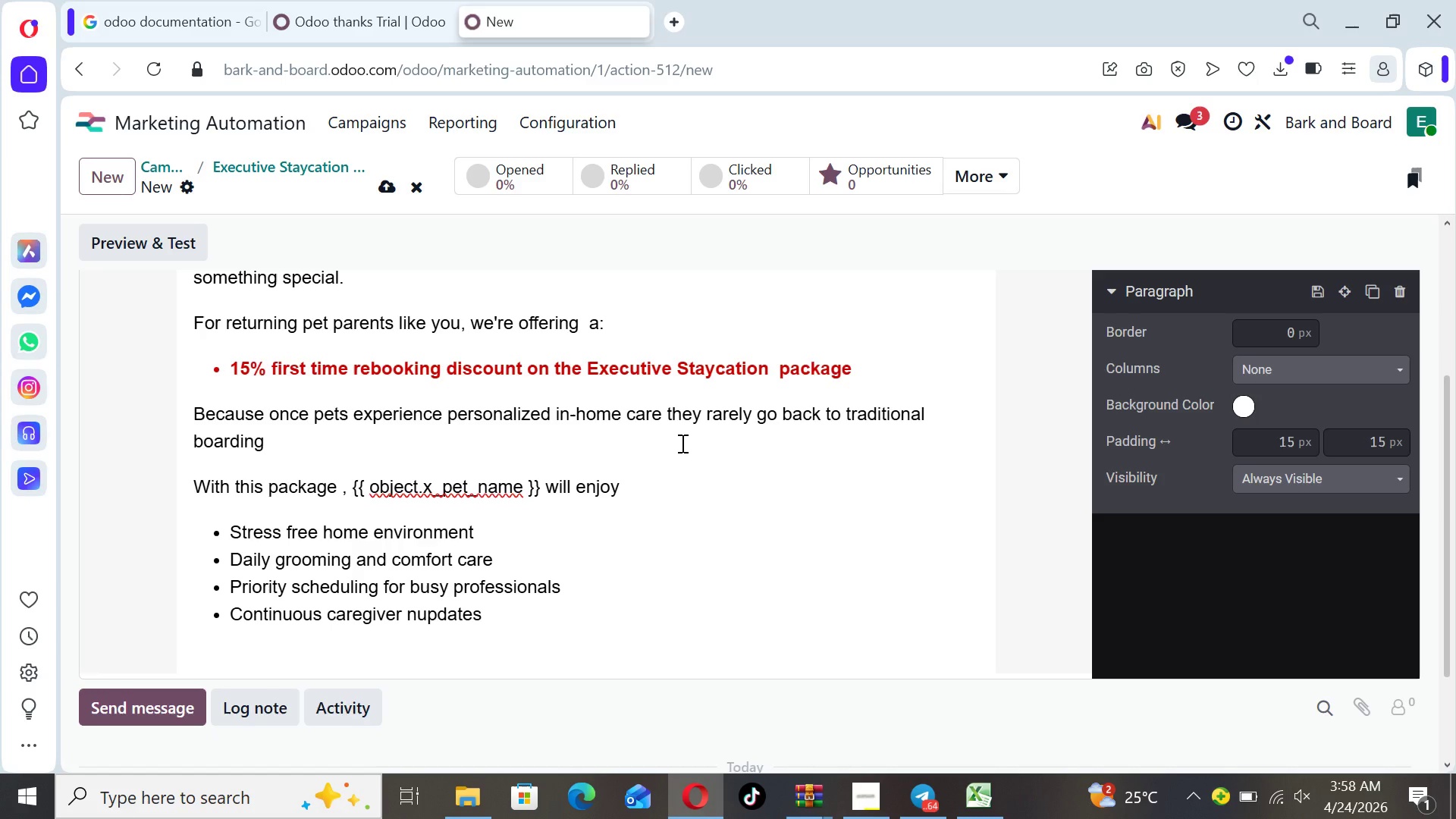 
key(Backspace)
 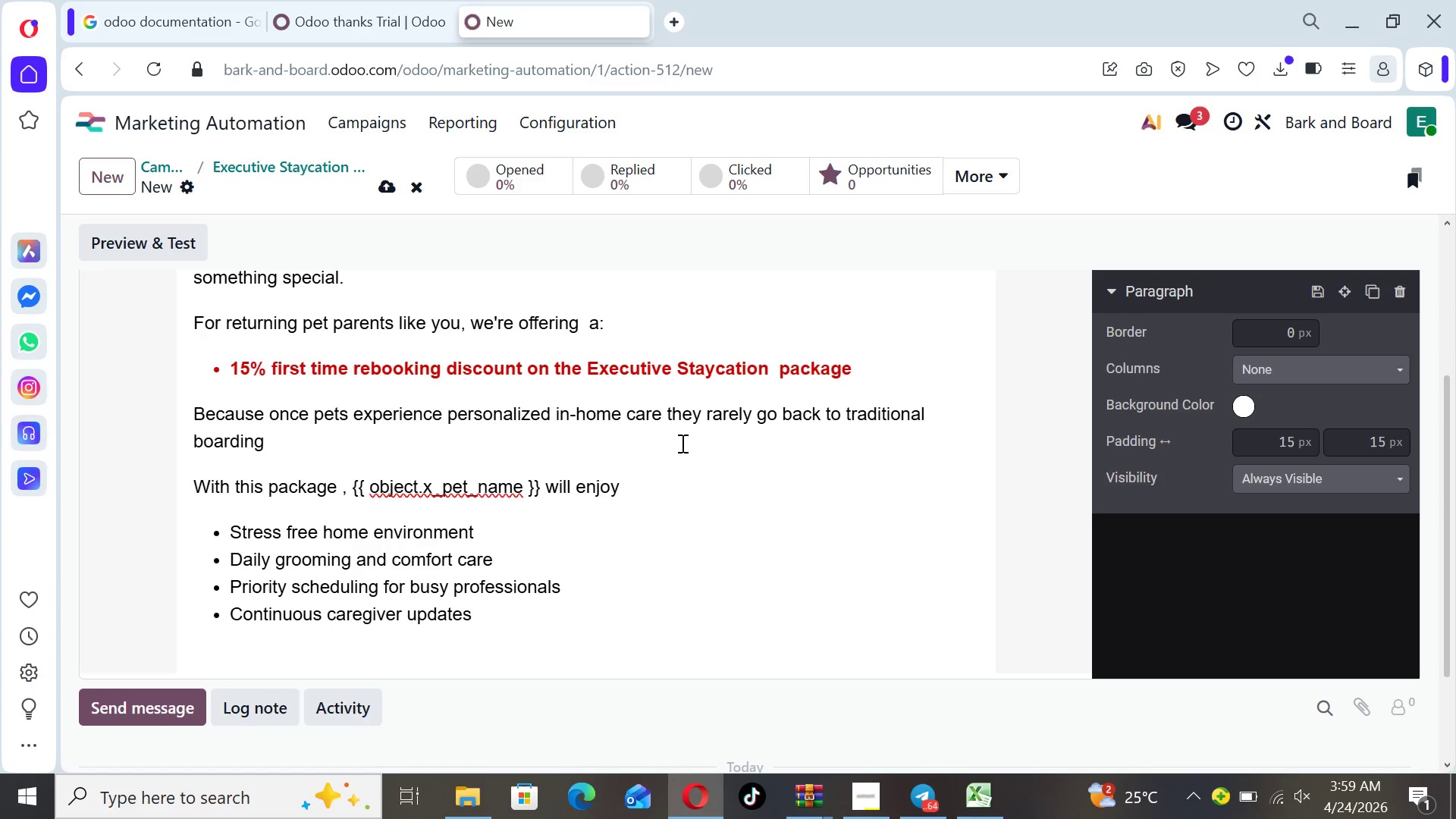 
key(Enter)
 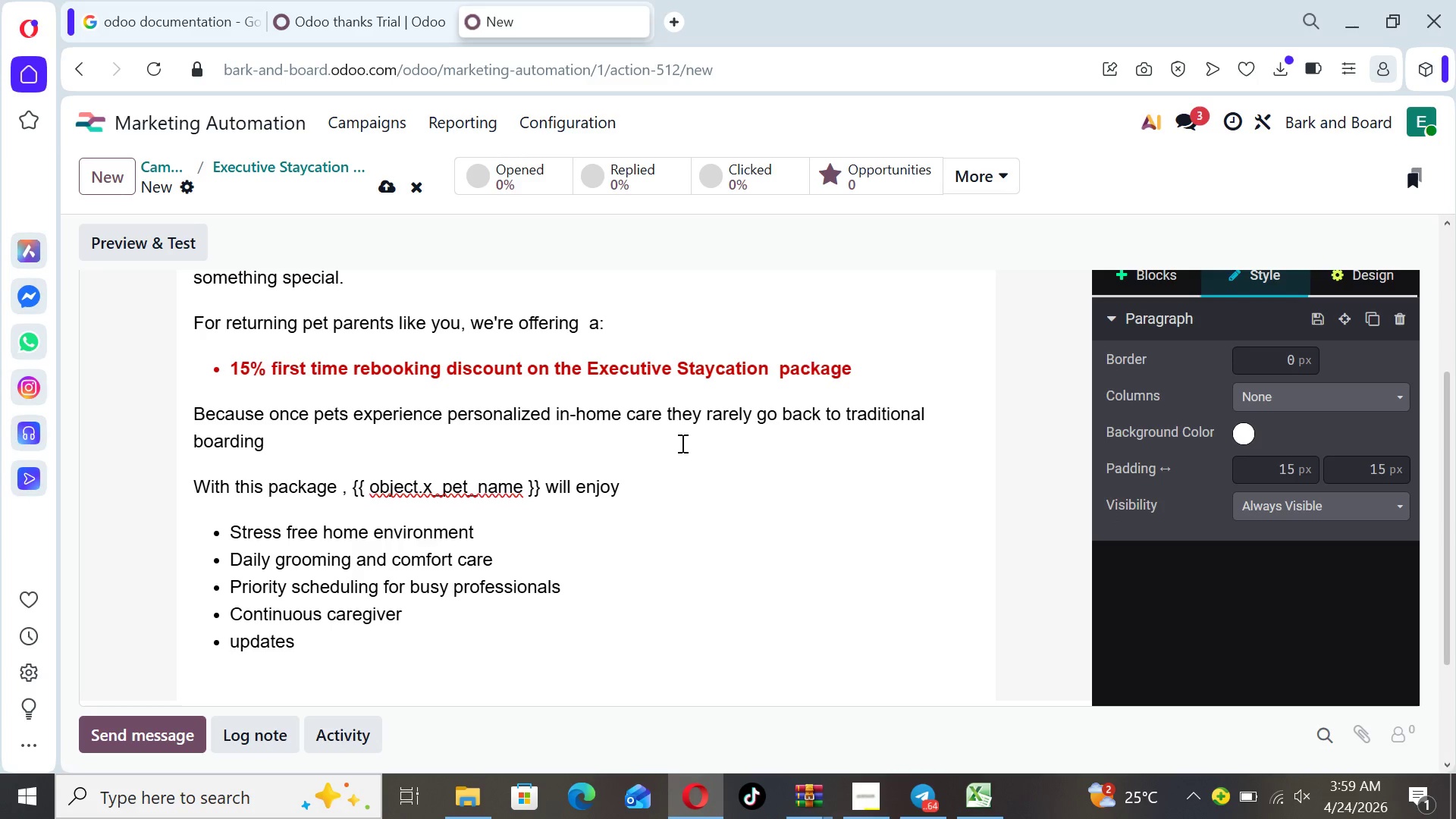 
key(Backspace)
 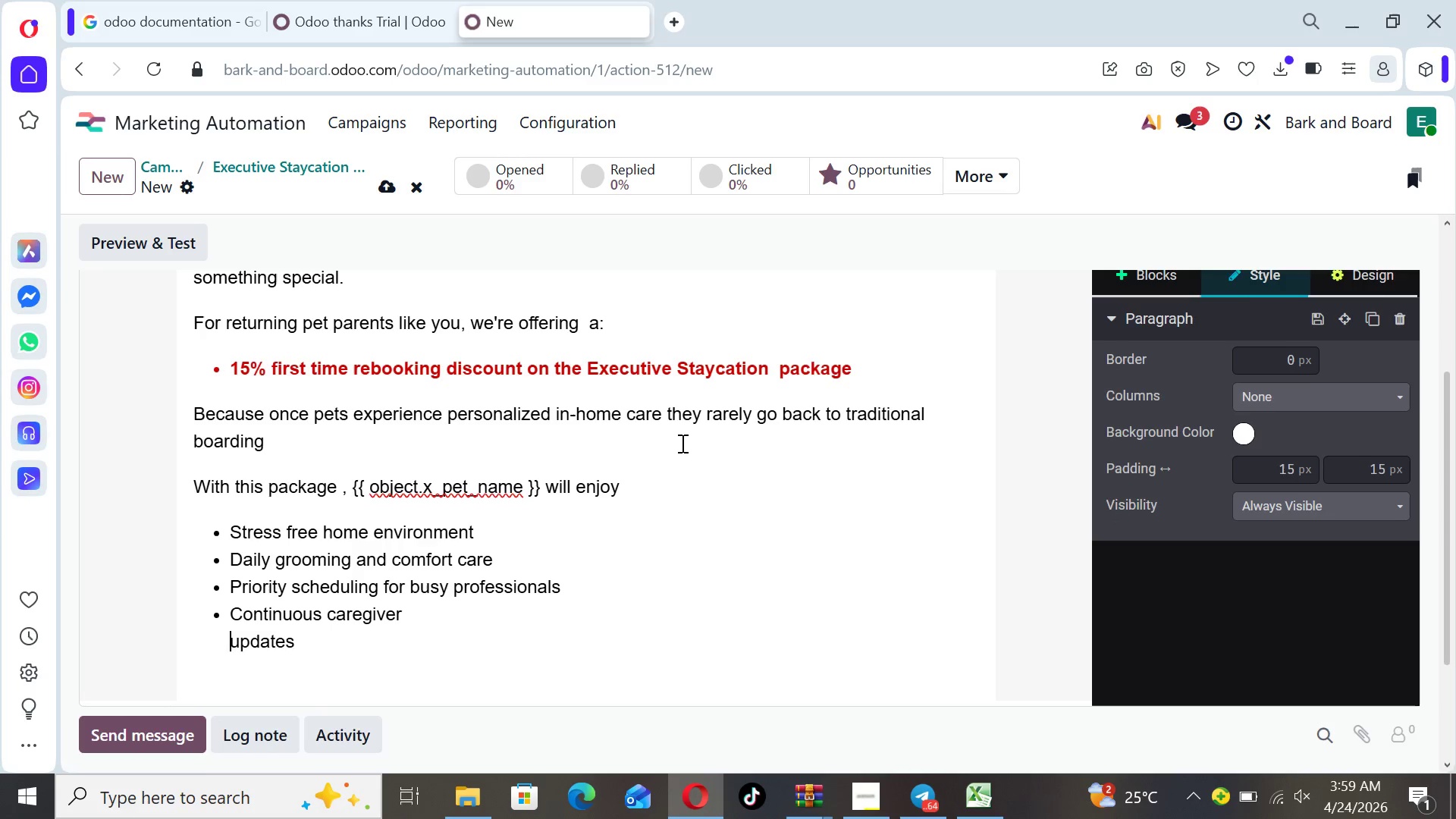 
key(Backspace)
 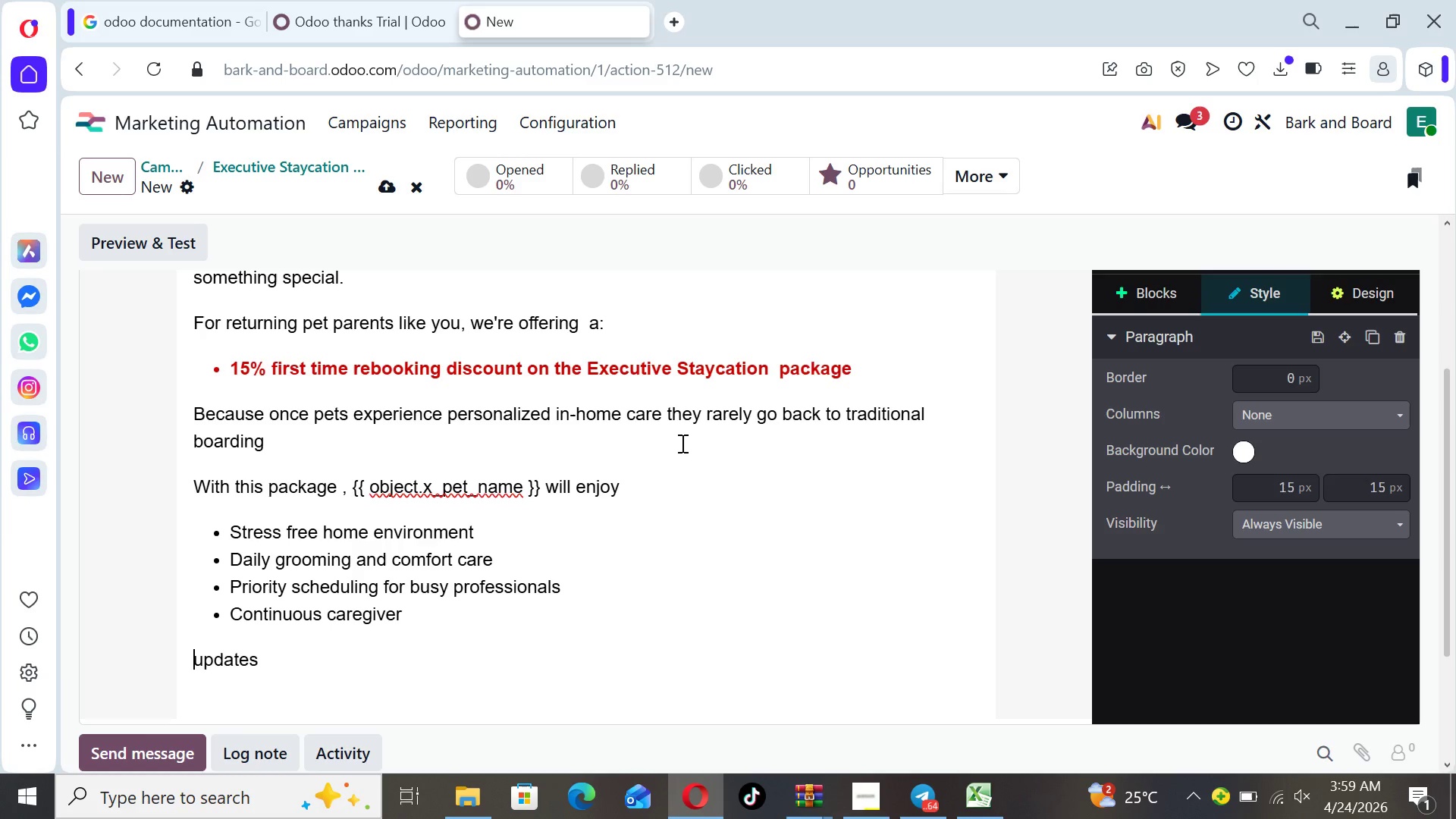 
key(Backspace)
 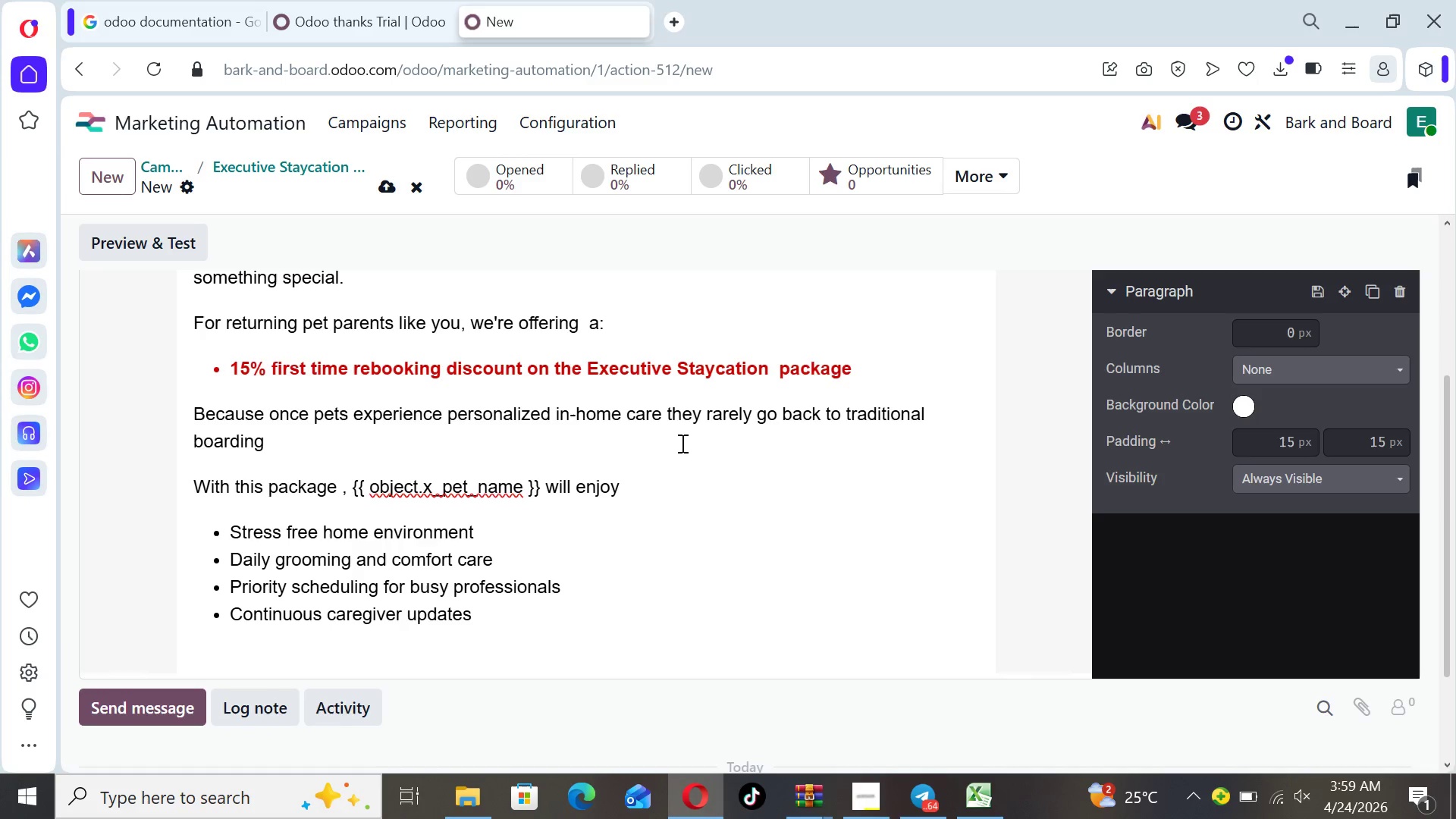 
key(Enter)
 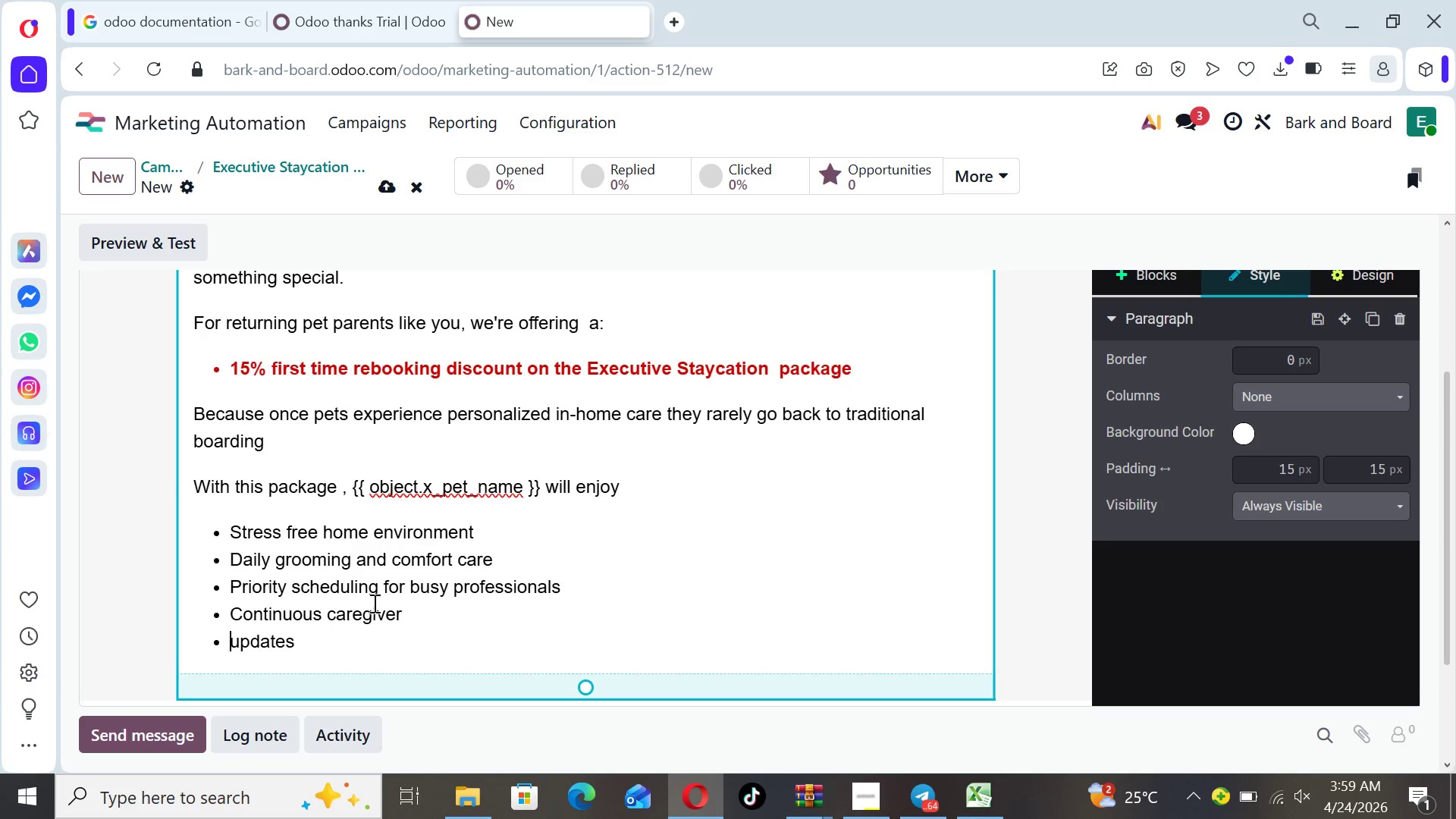 
left_click([339, 628])
 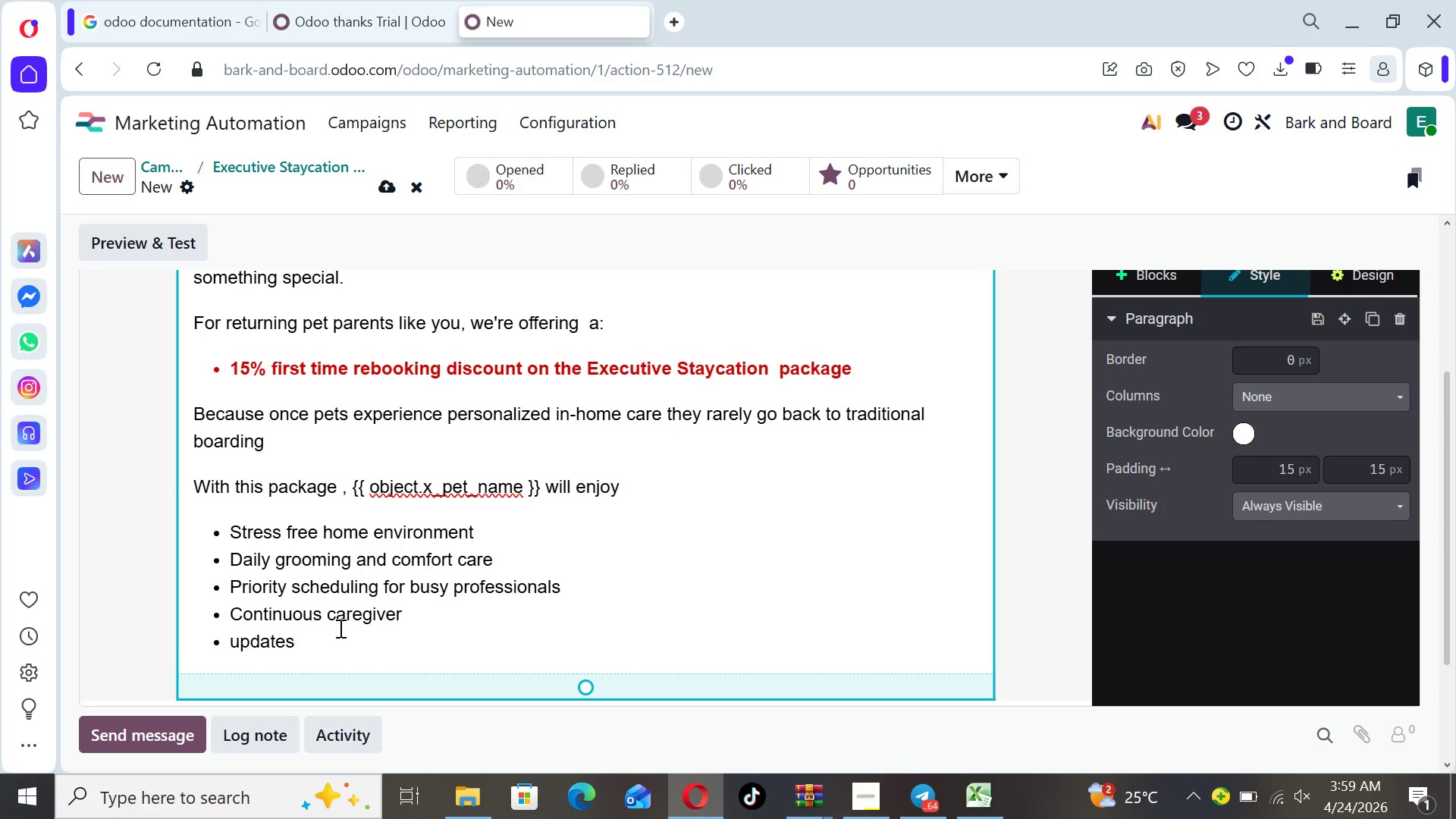 
key(Enter)
 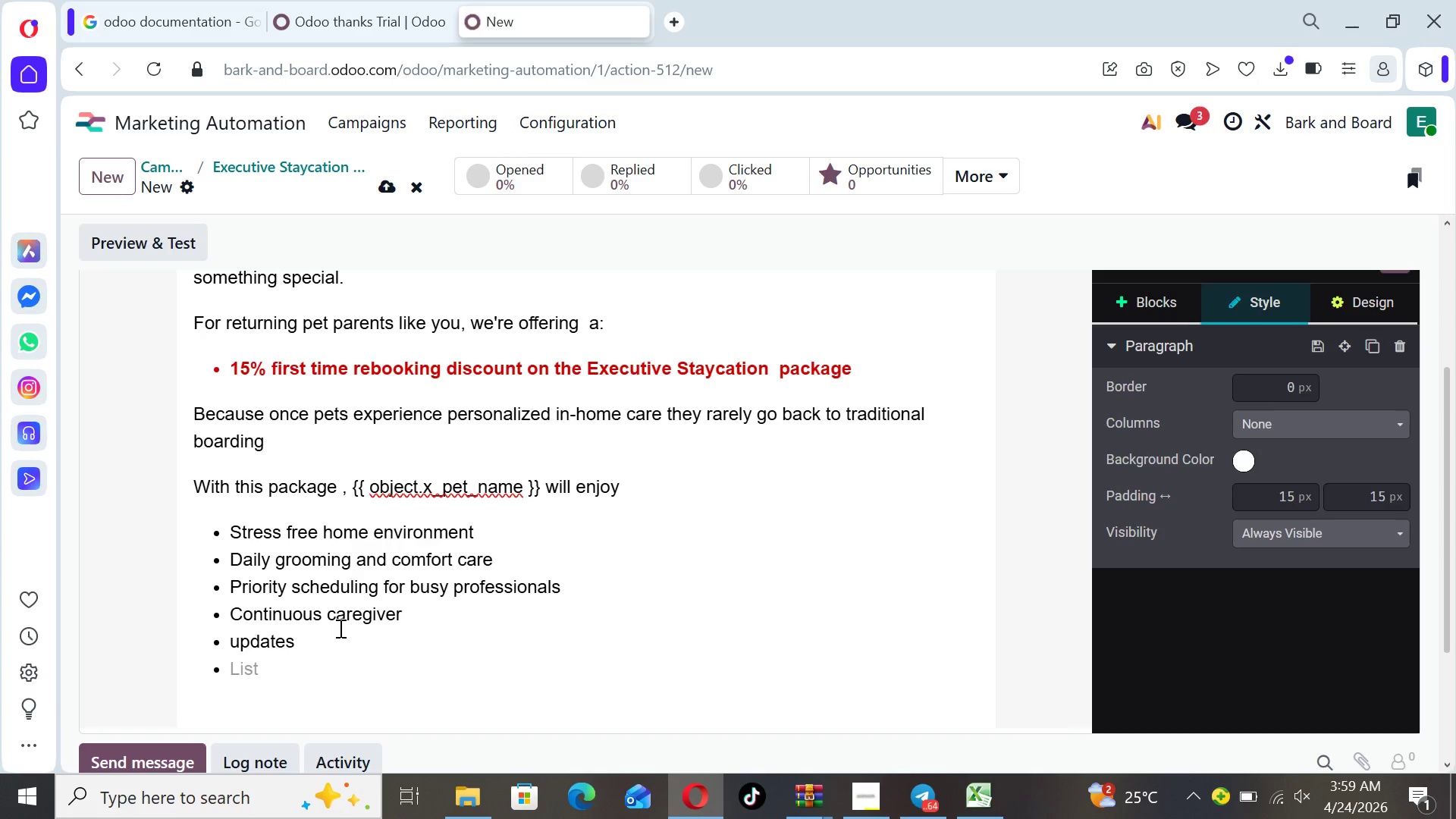 
key(Backspace)
 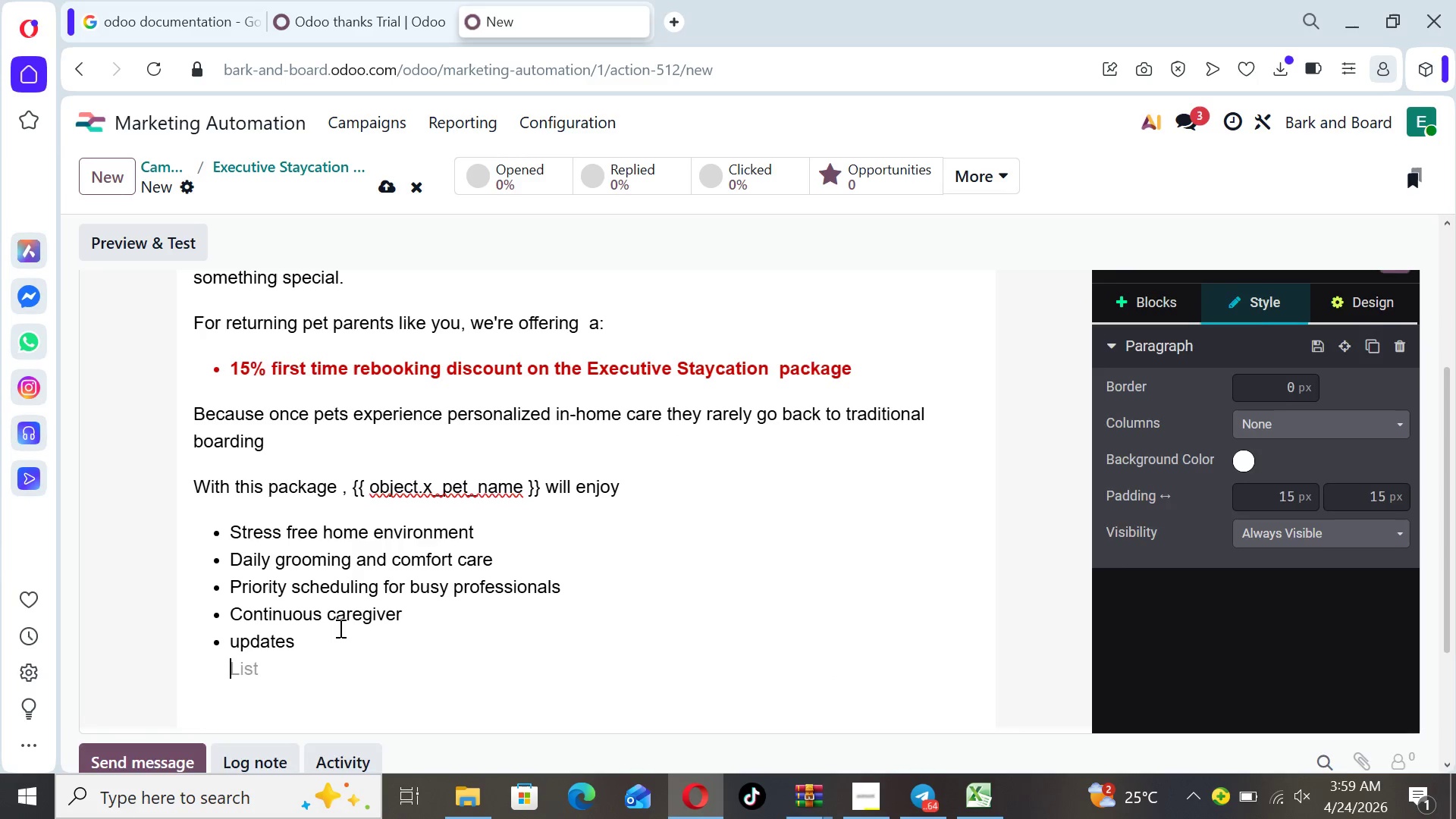 
key(Backspace)
 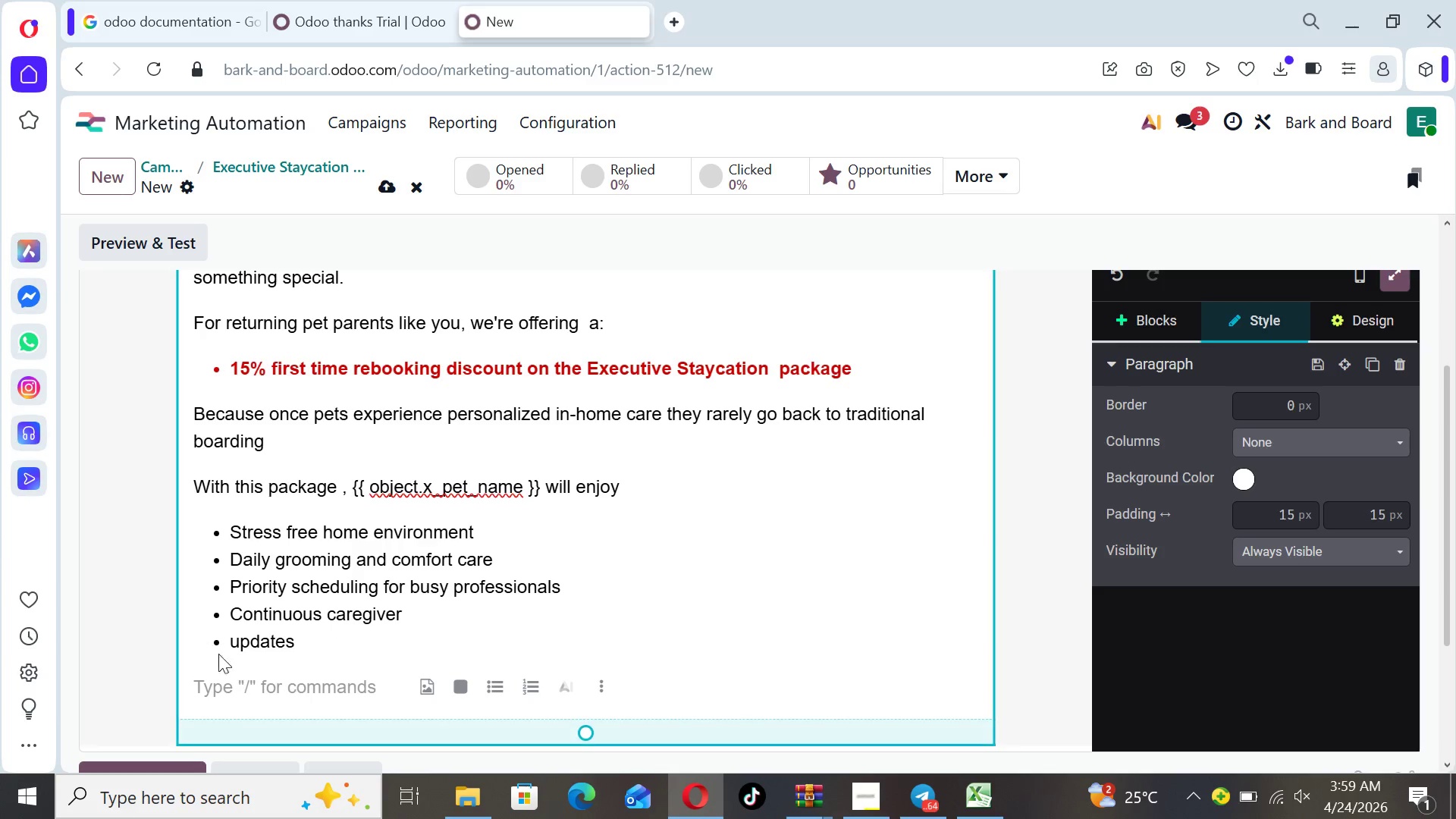 
left_click([224, 643])
 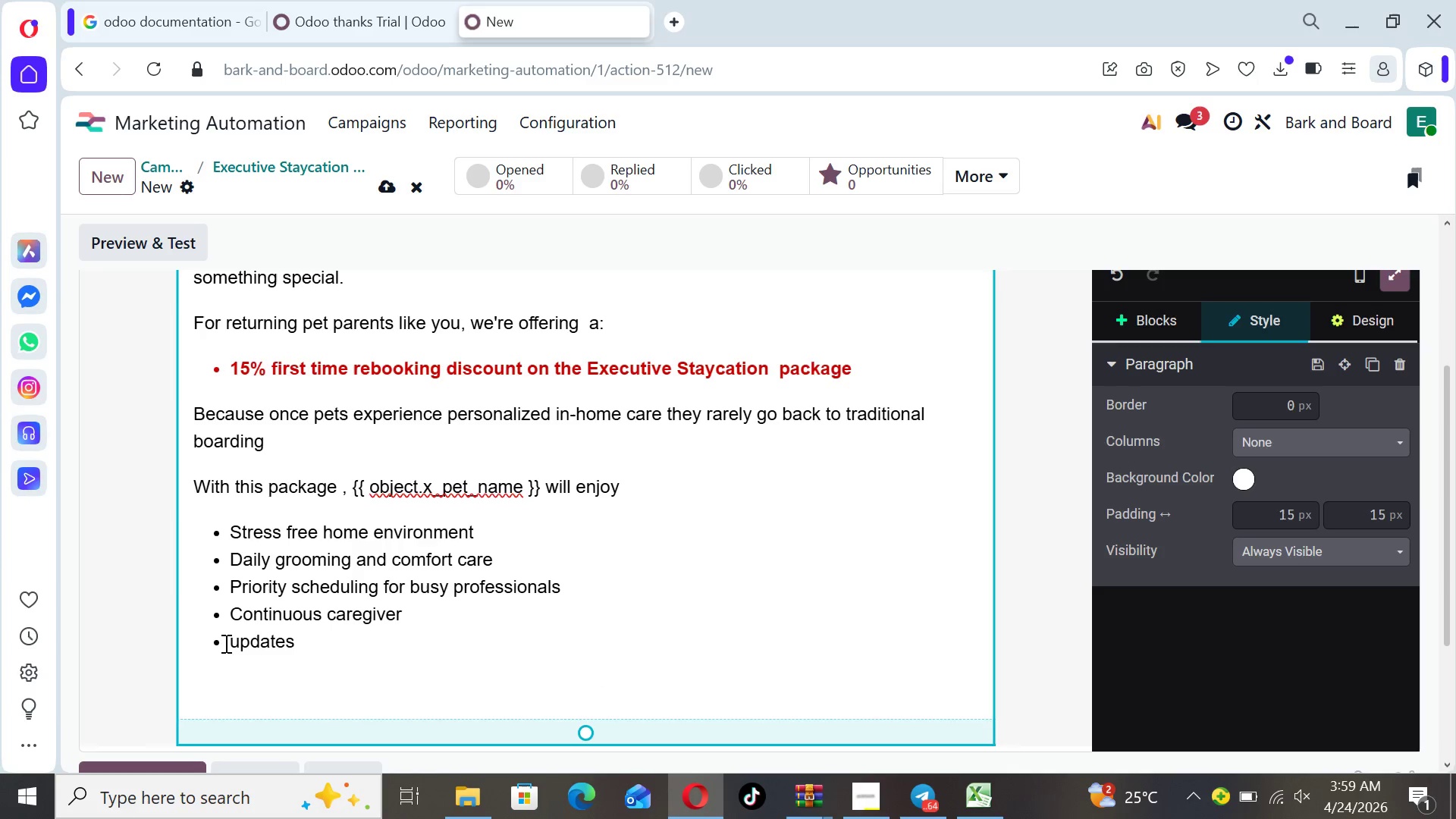 
key(Backspace)
 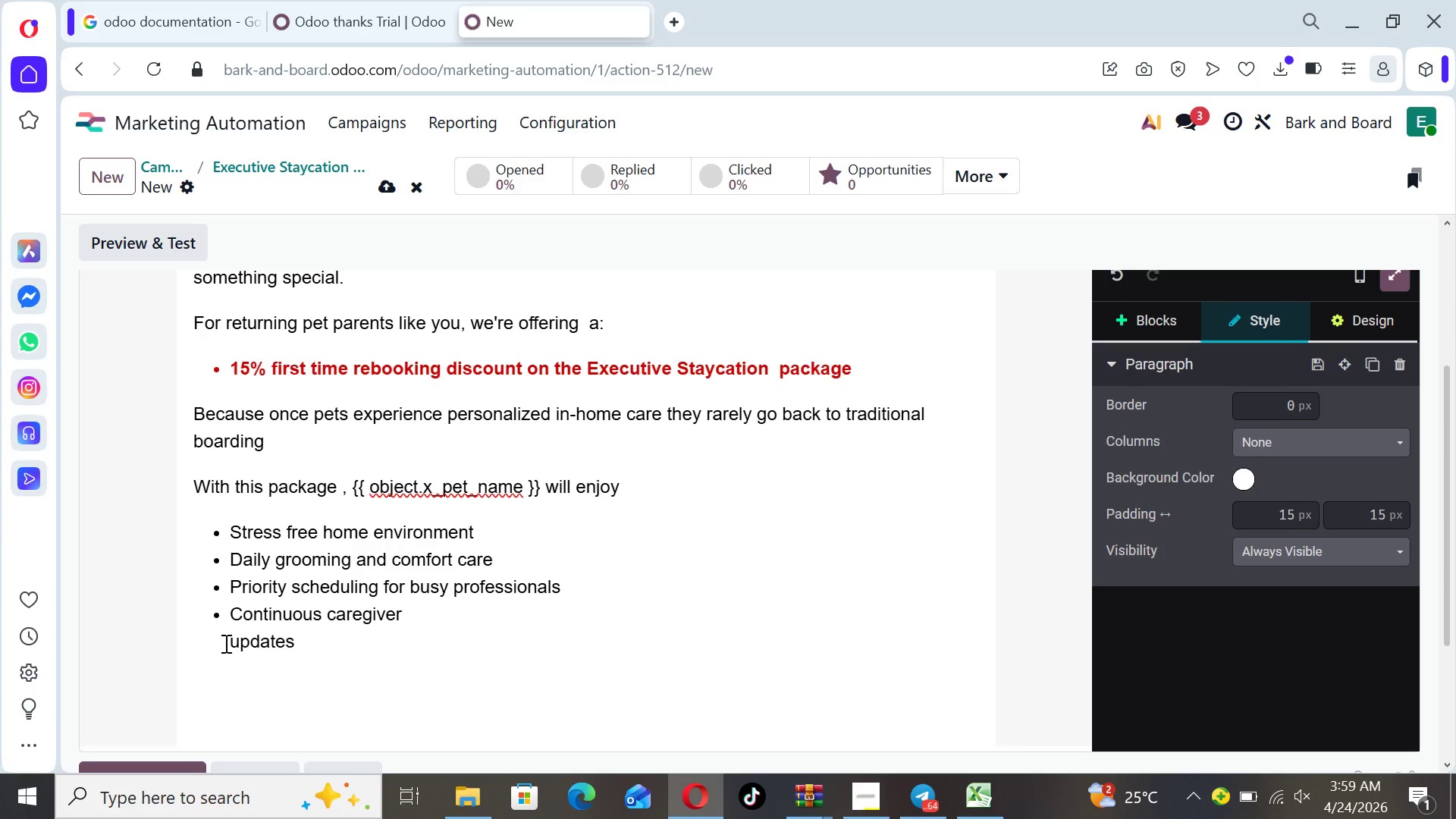 
key(Backspace)
 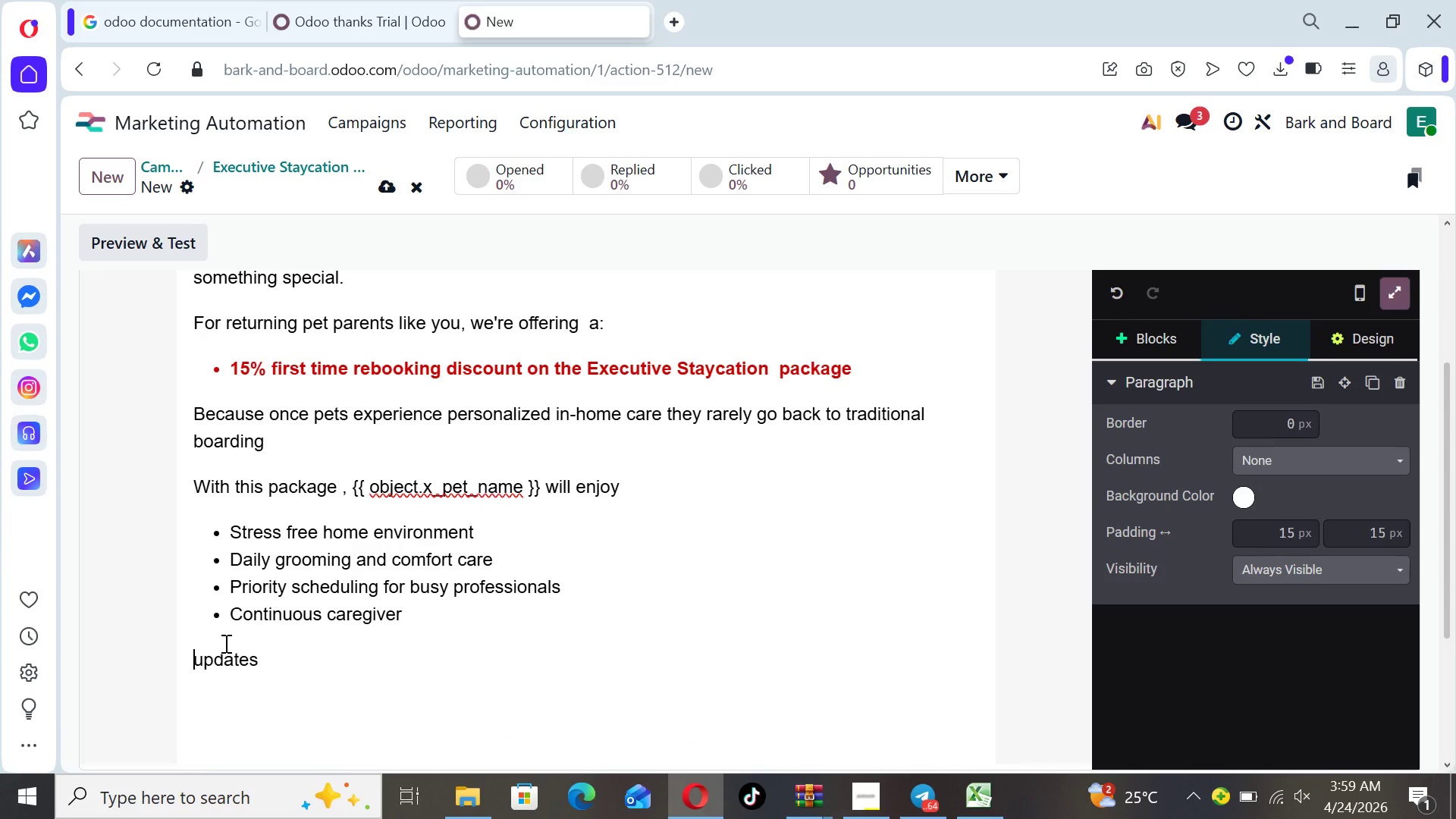 
key(Backspace)
 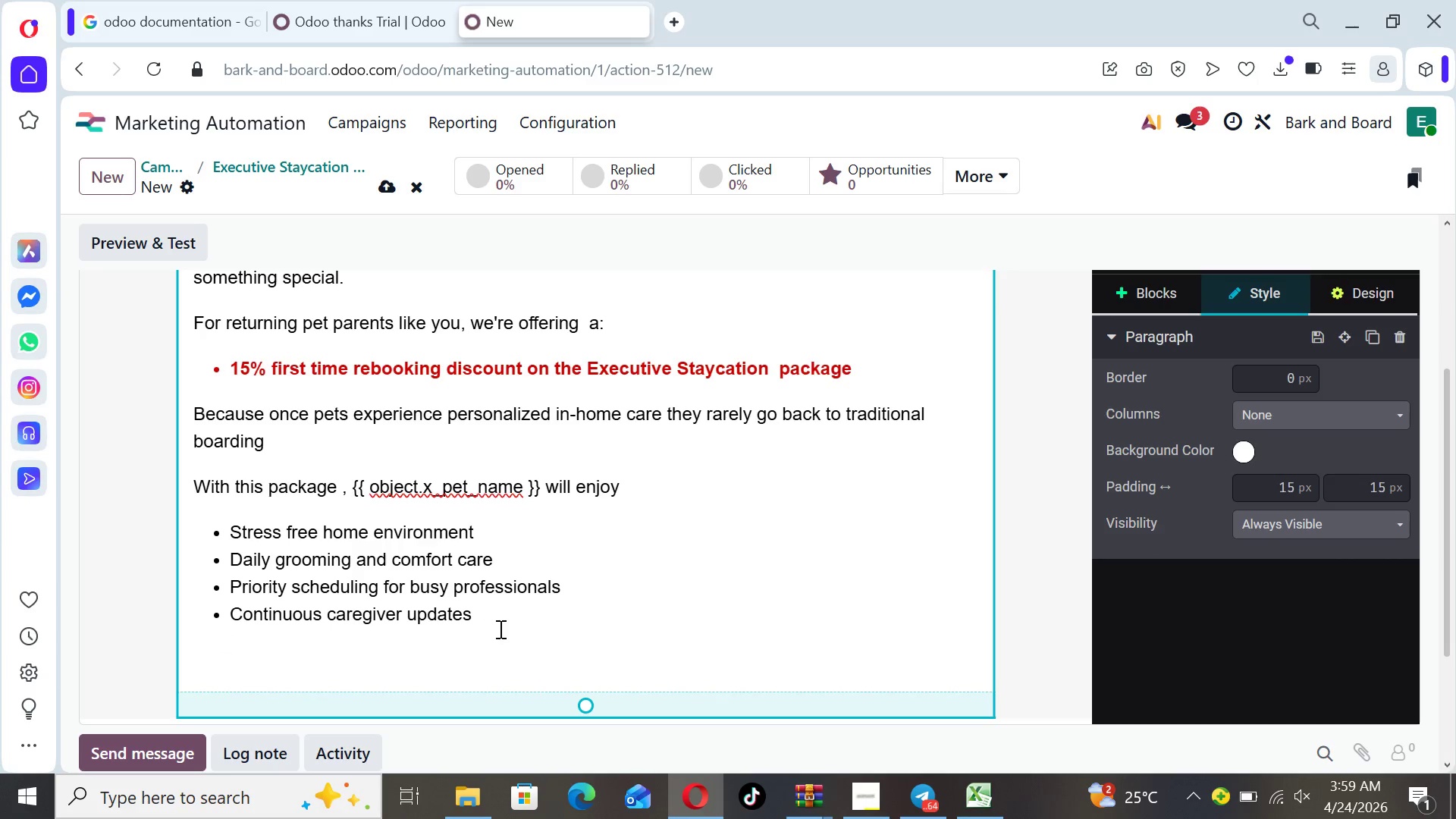 
left_click([494, 616])
 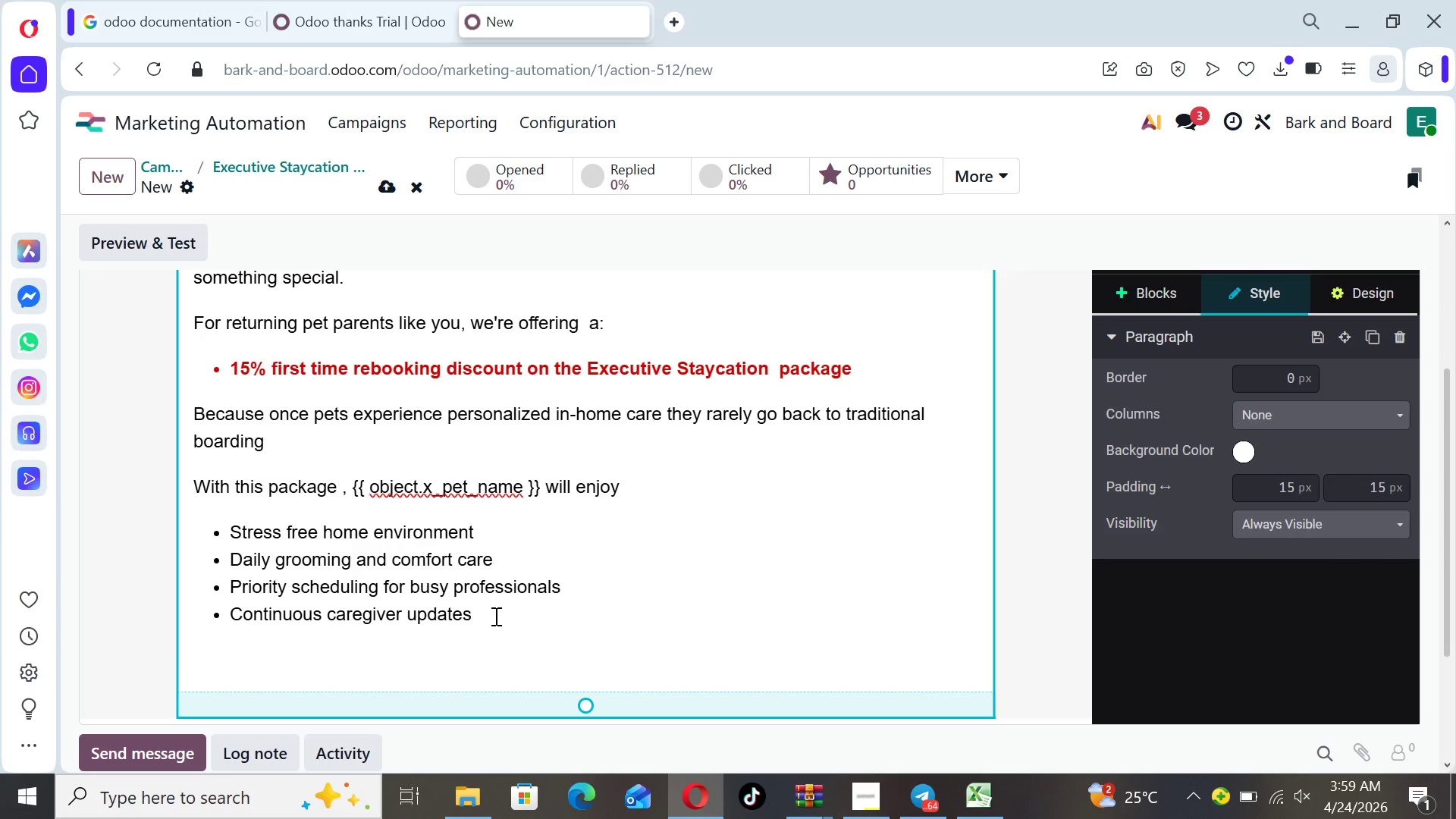 
key(Enter)
 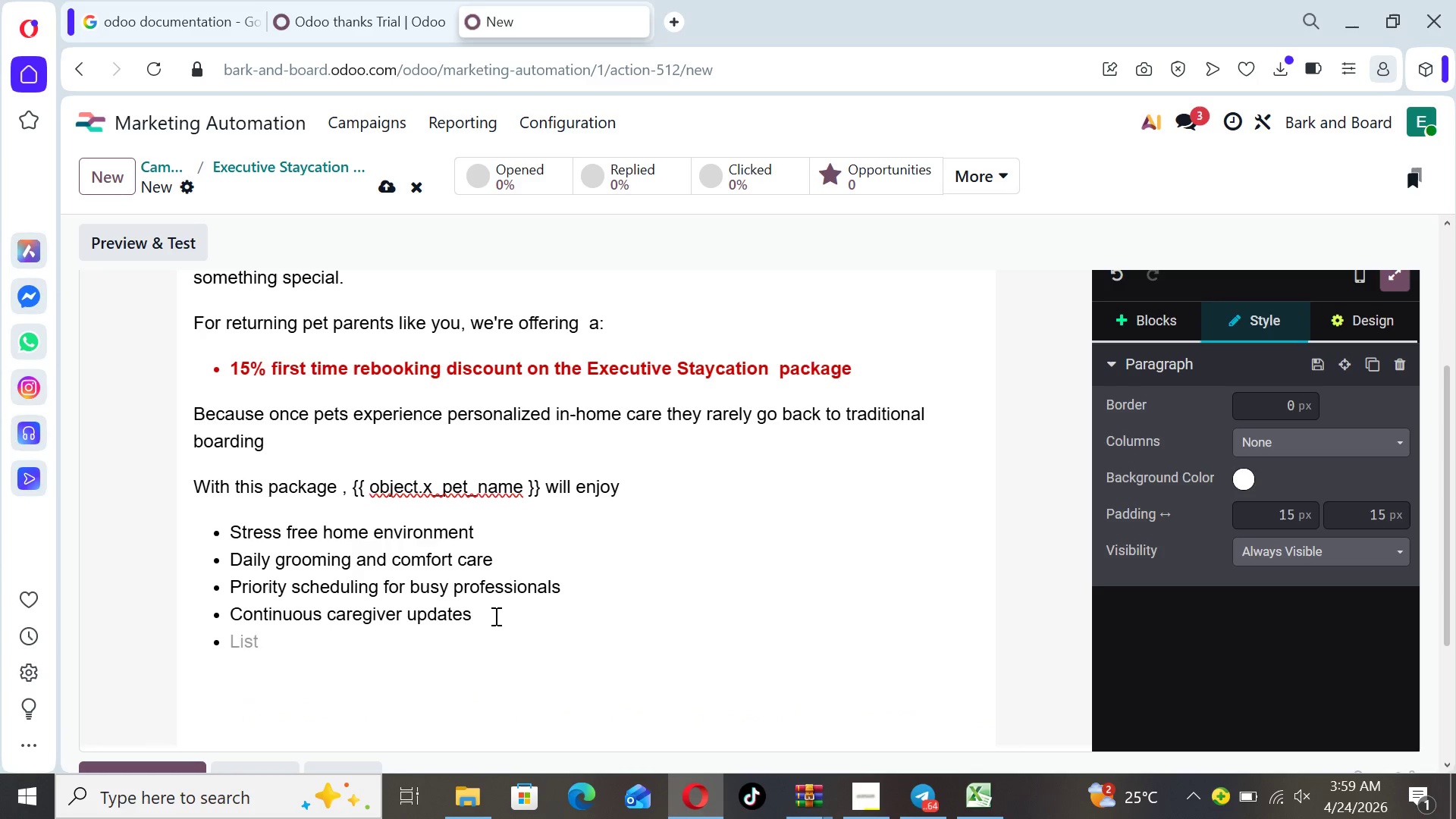 
key(Backspace)
 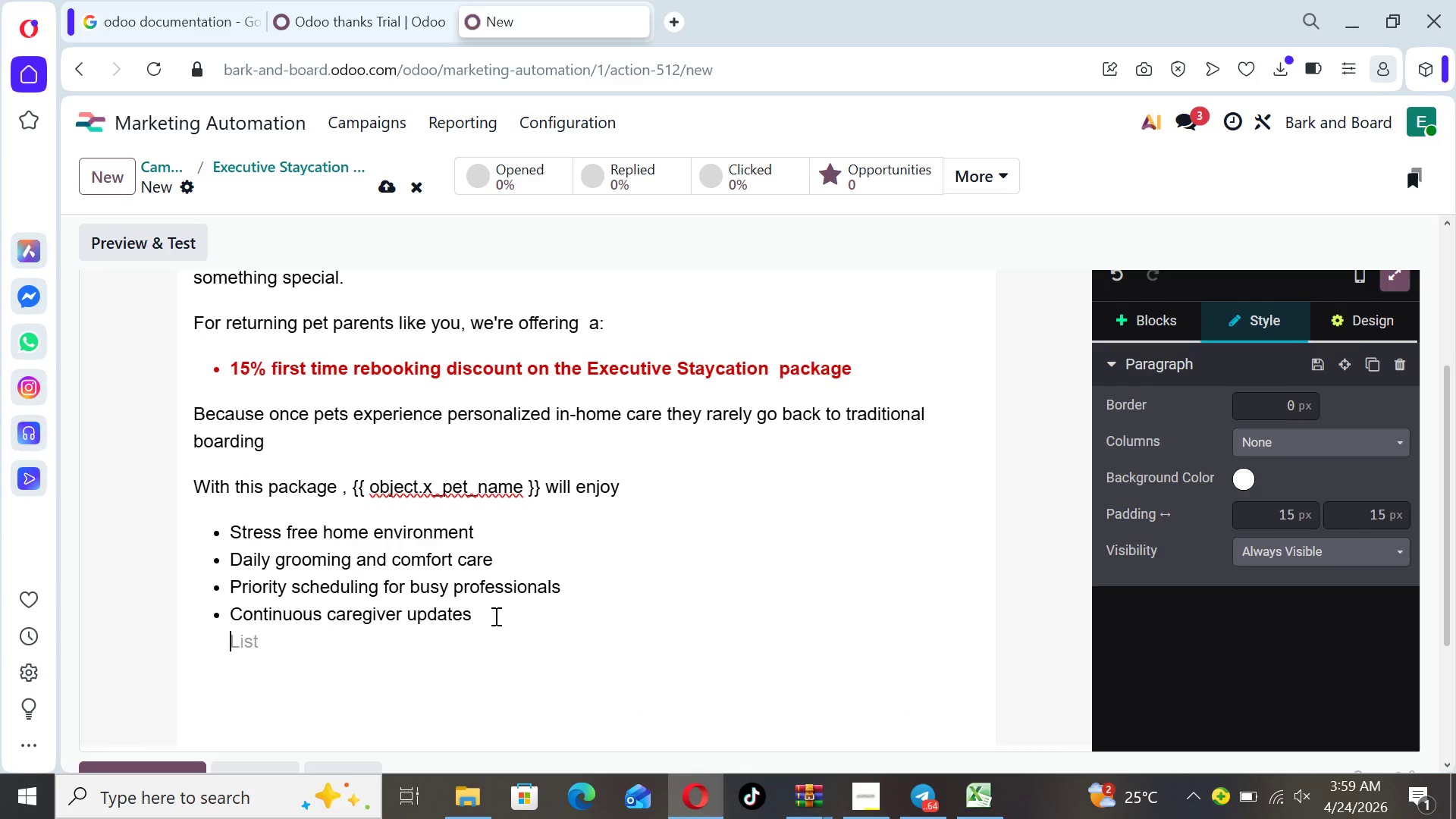 
key(Backspace)
 